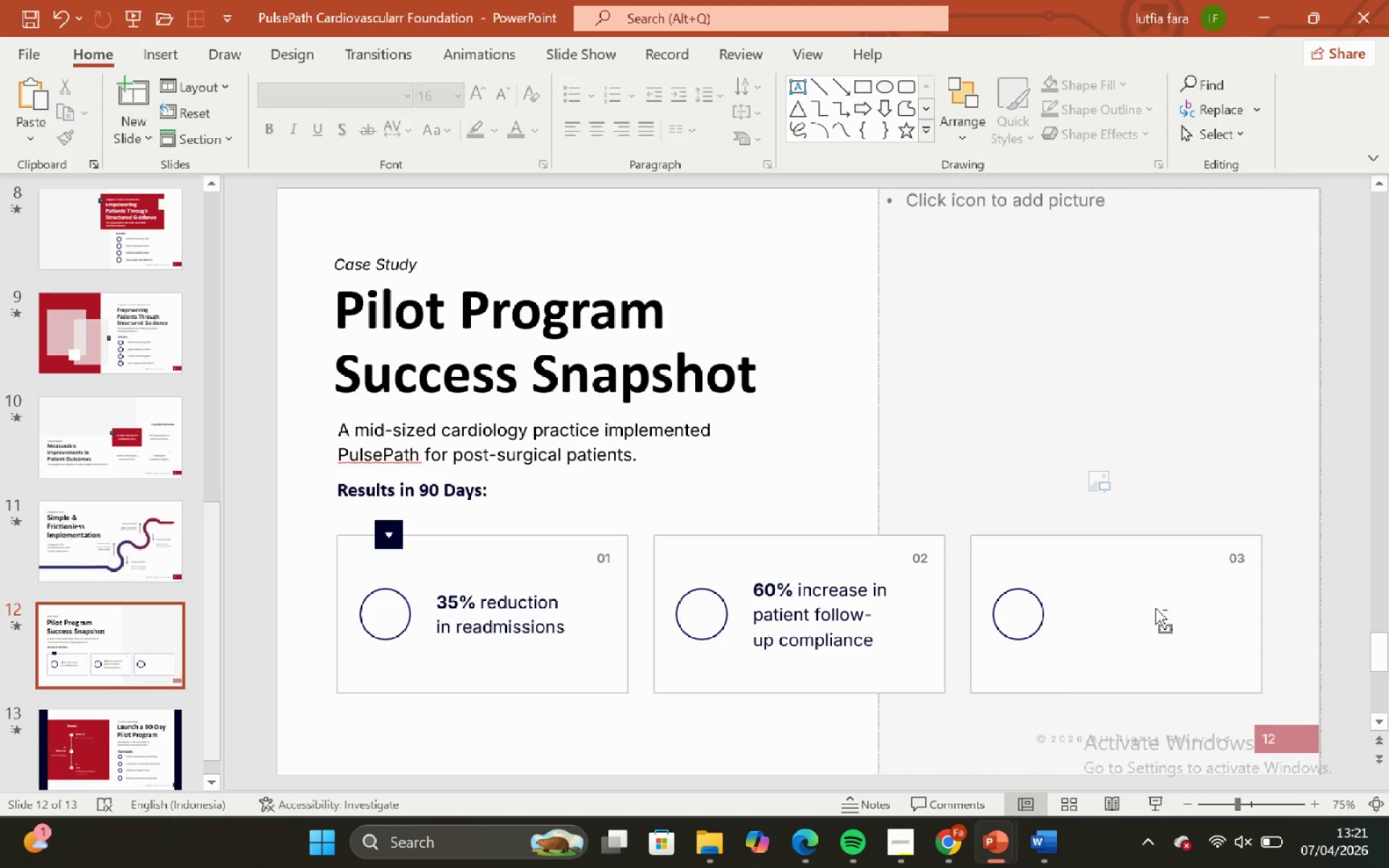 
key(Control+Z)
 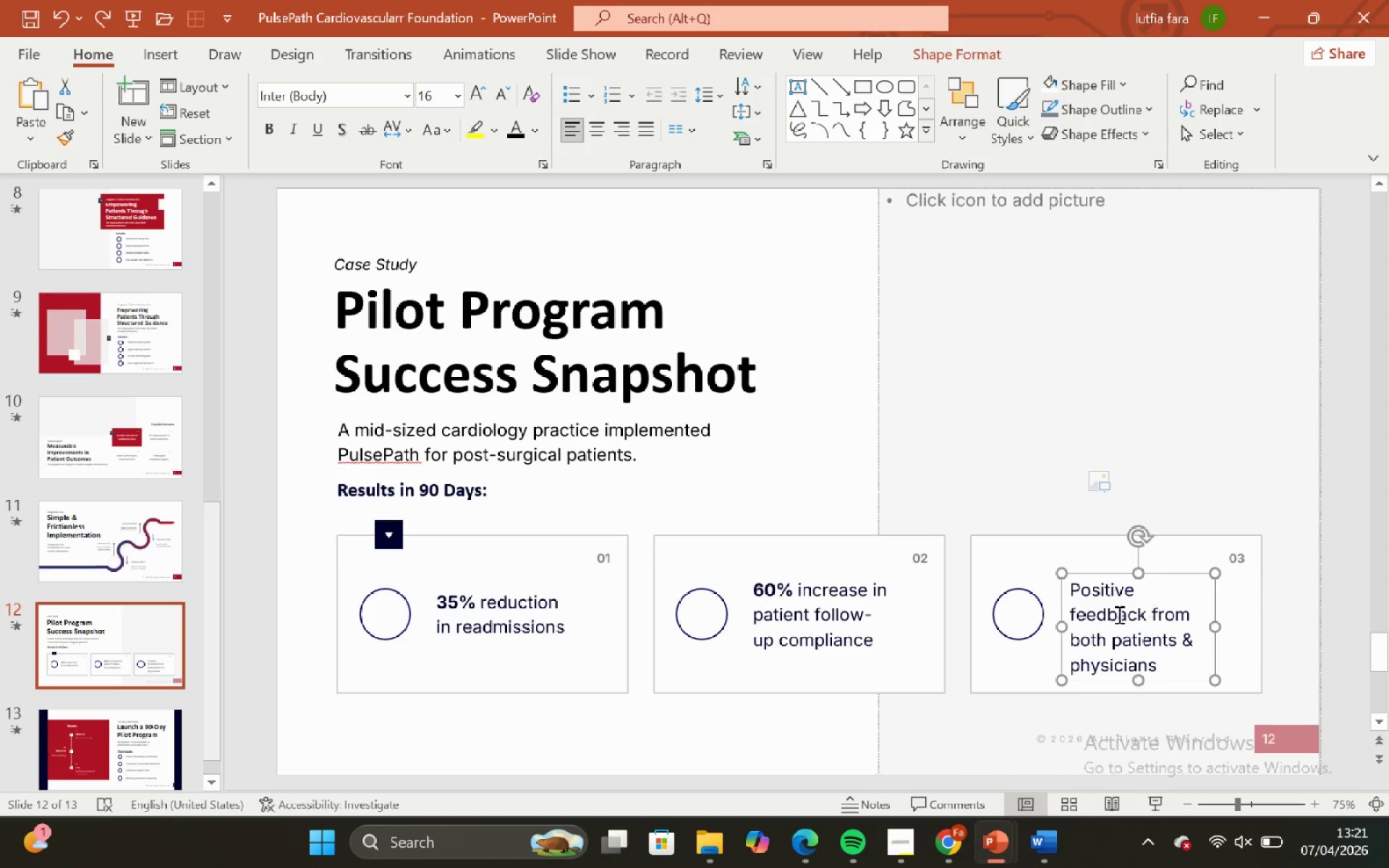 
key(Control+ControlLeft)
 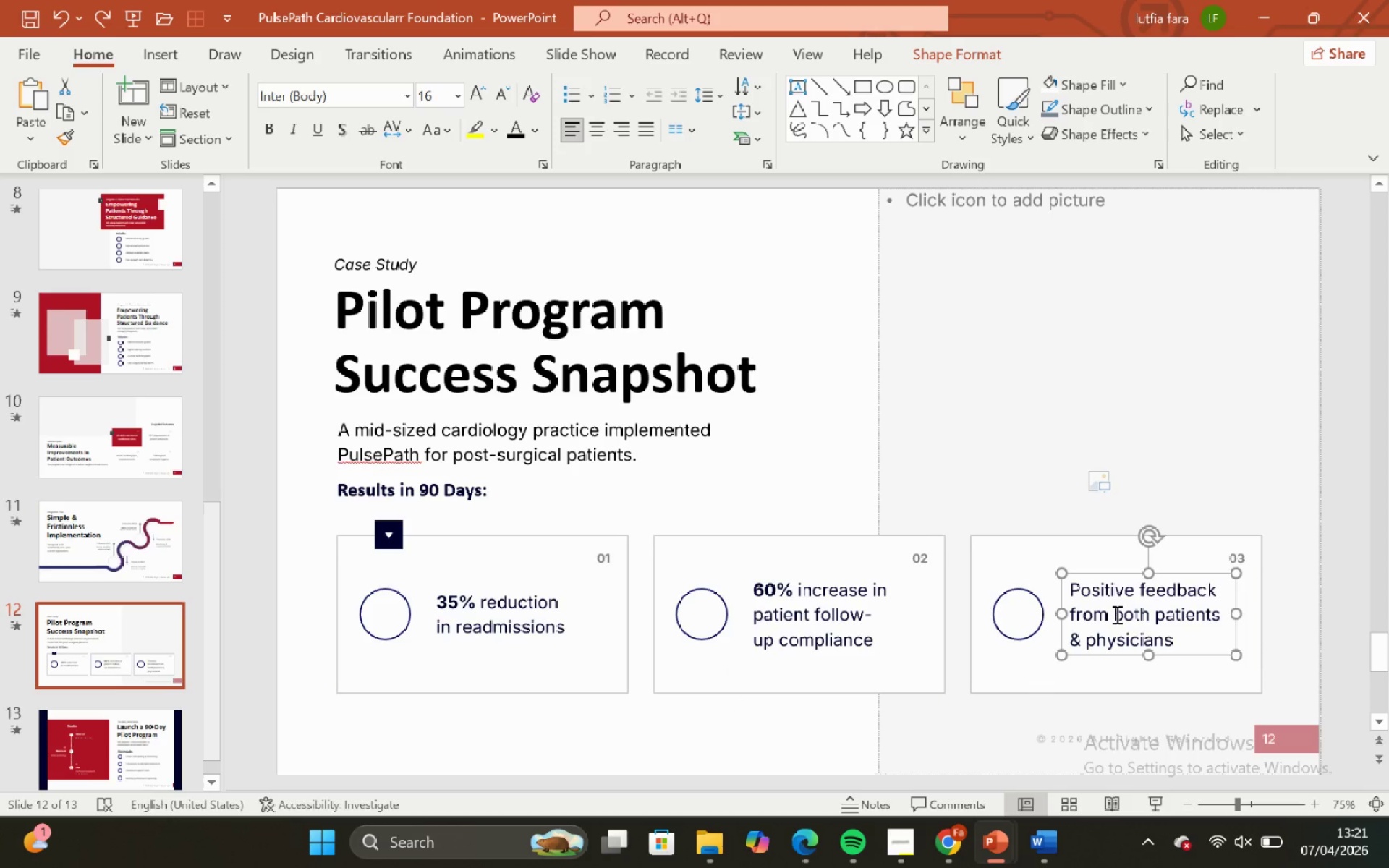 
key(Control+Z)
 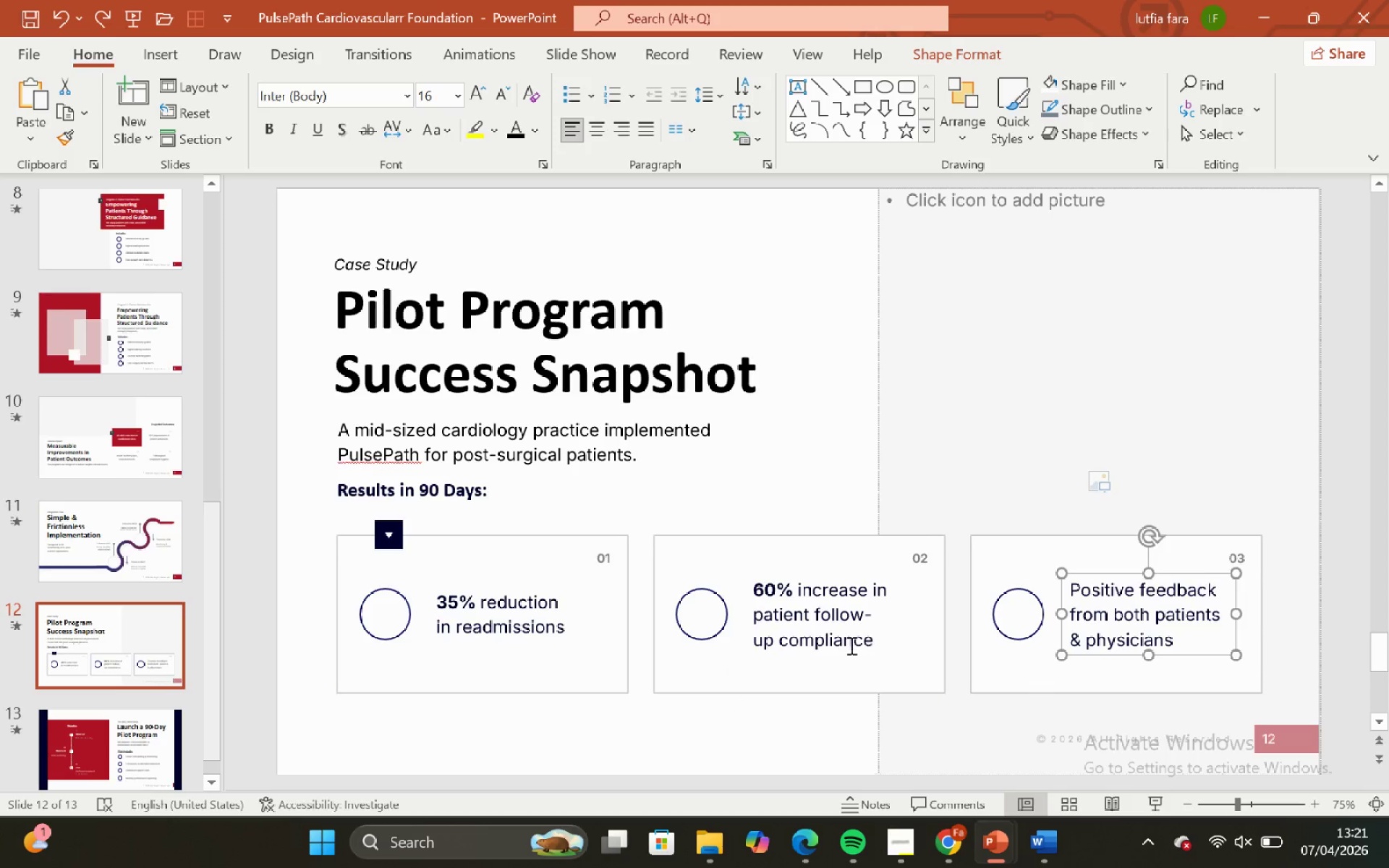 
left_click([848, 641])
 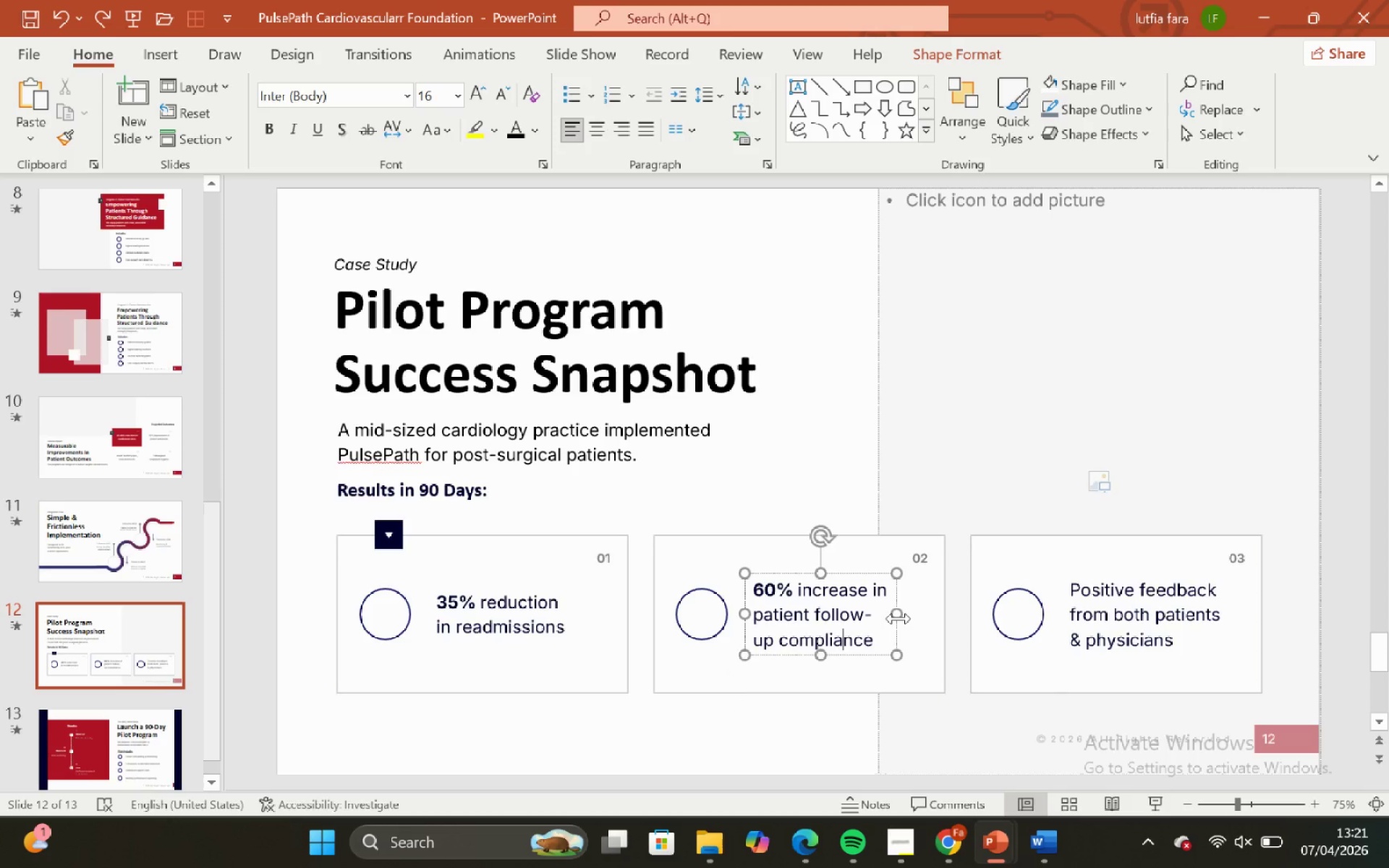 
left_click_drag(start_coordinate=[899, 618], to_coordinate=[897, 626])
 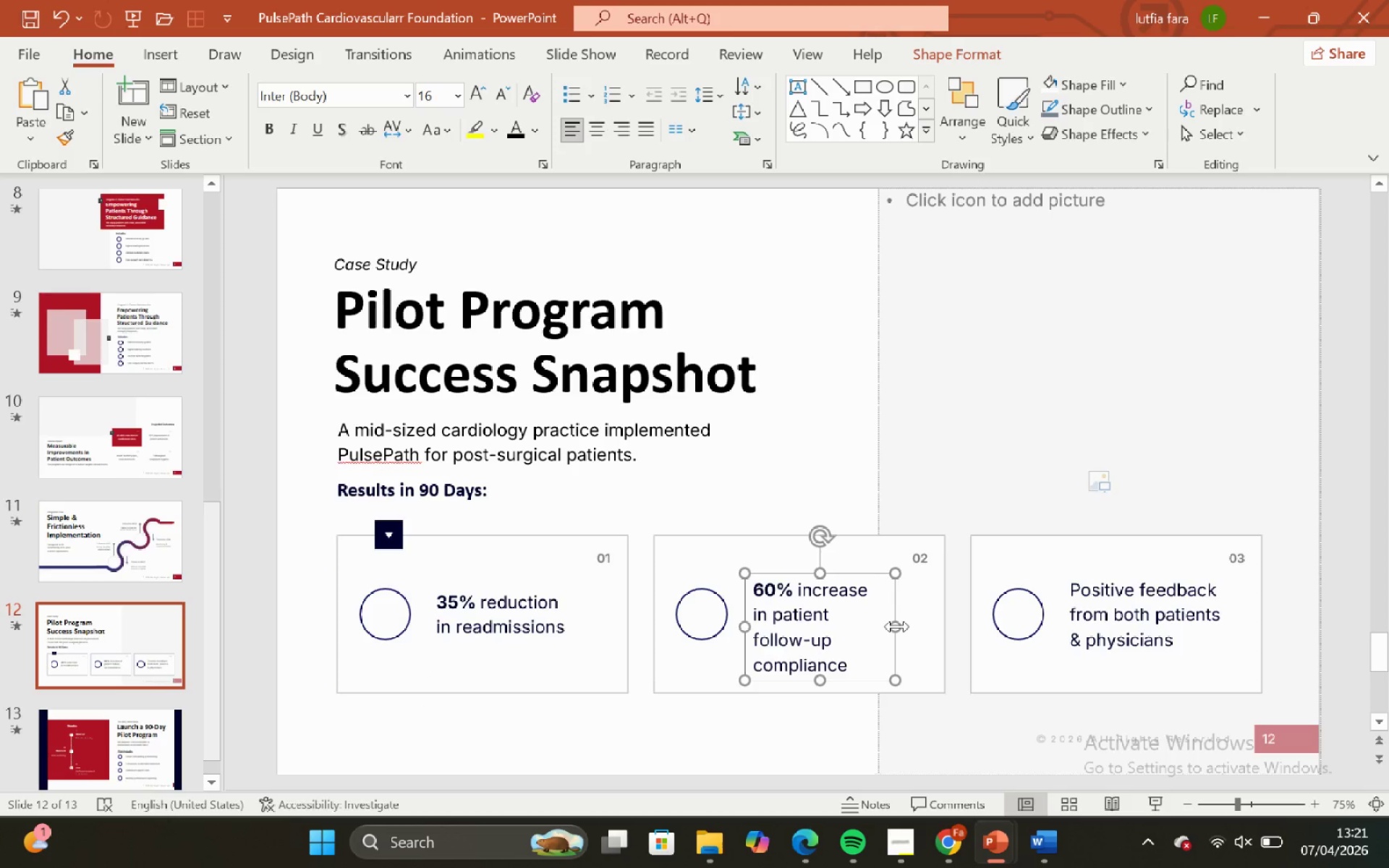 
key(Control+ControlLeft)
 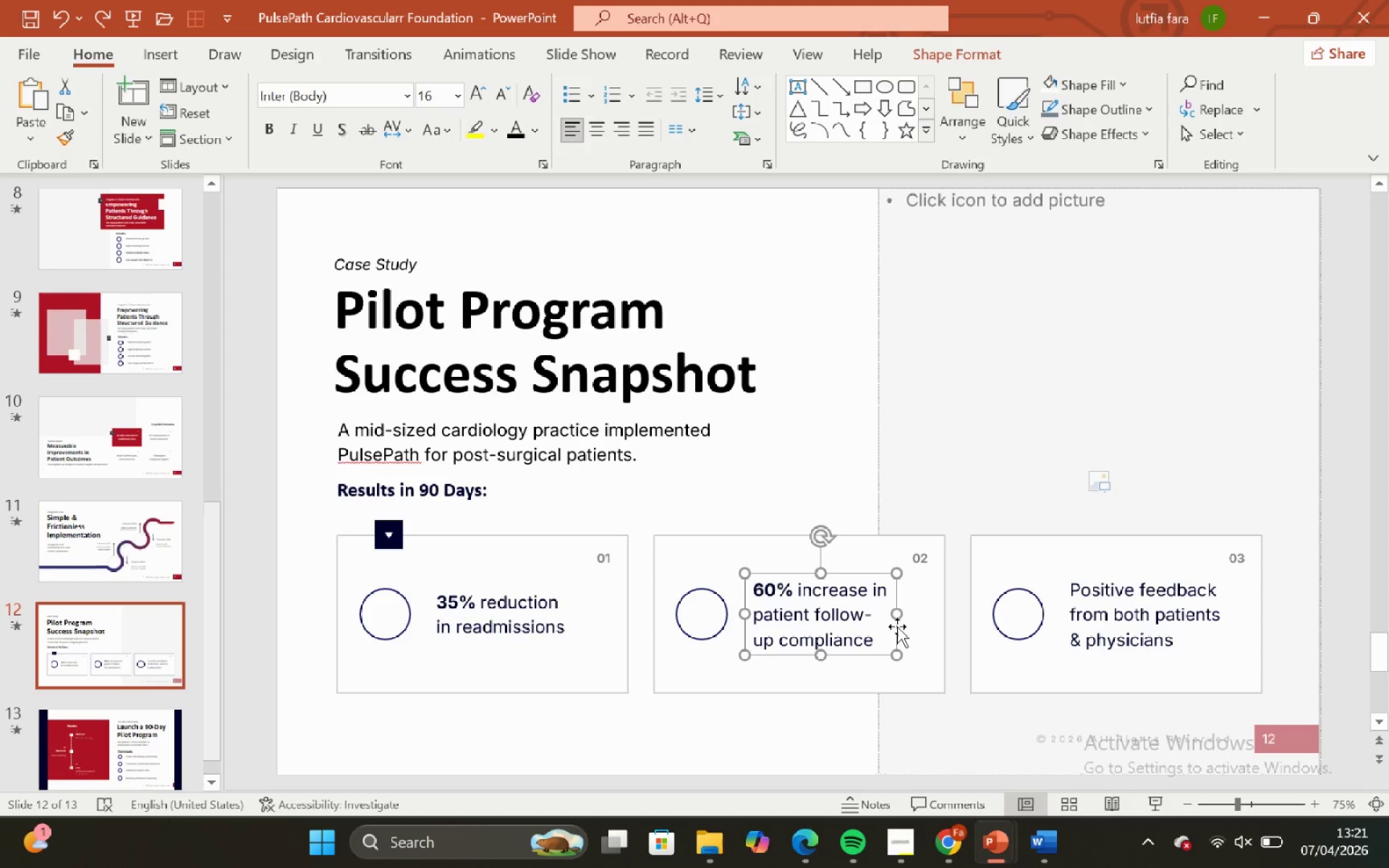 
key(Control+Z)
 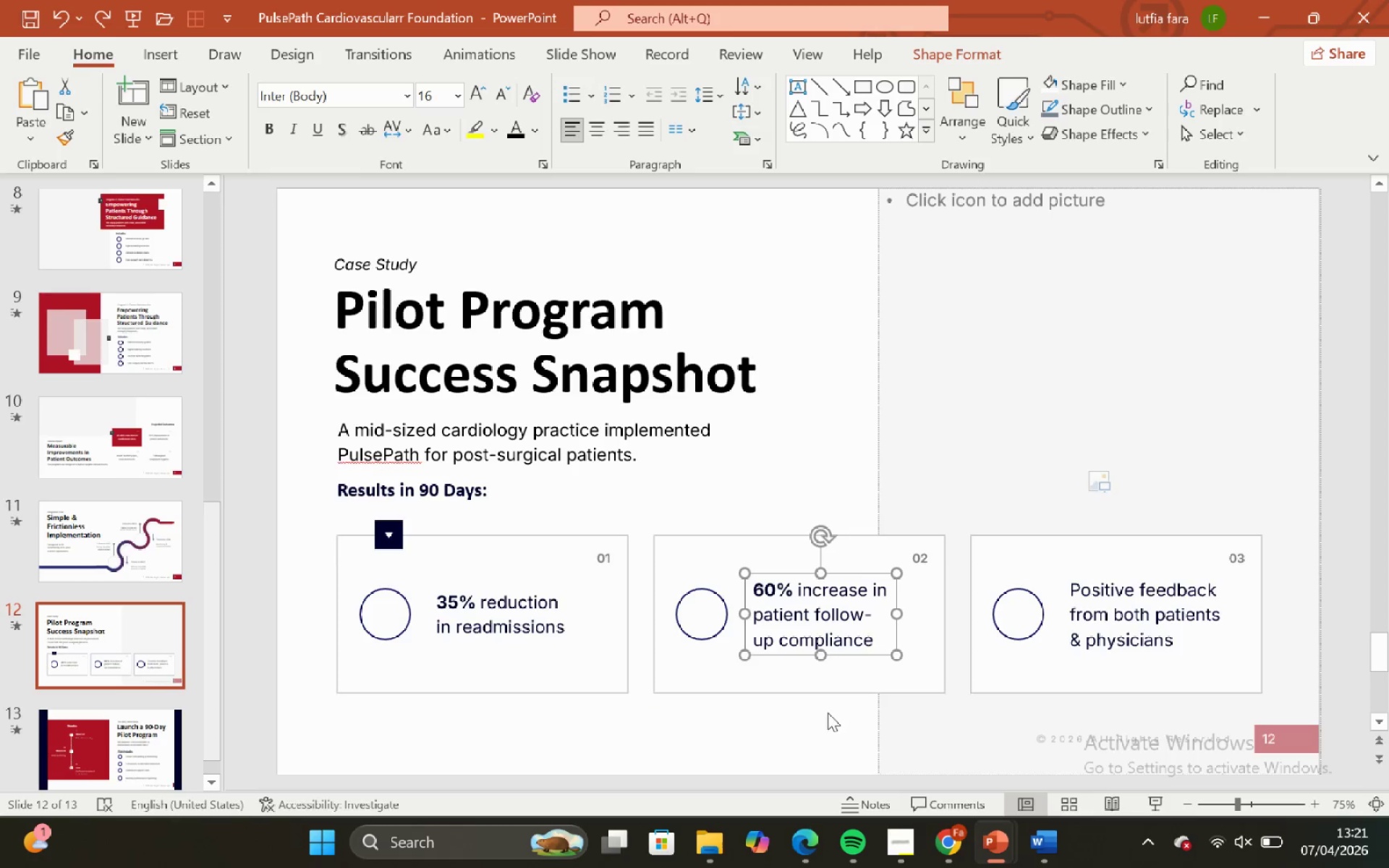 
left_click([828, 712])
 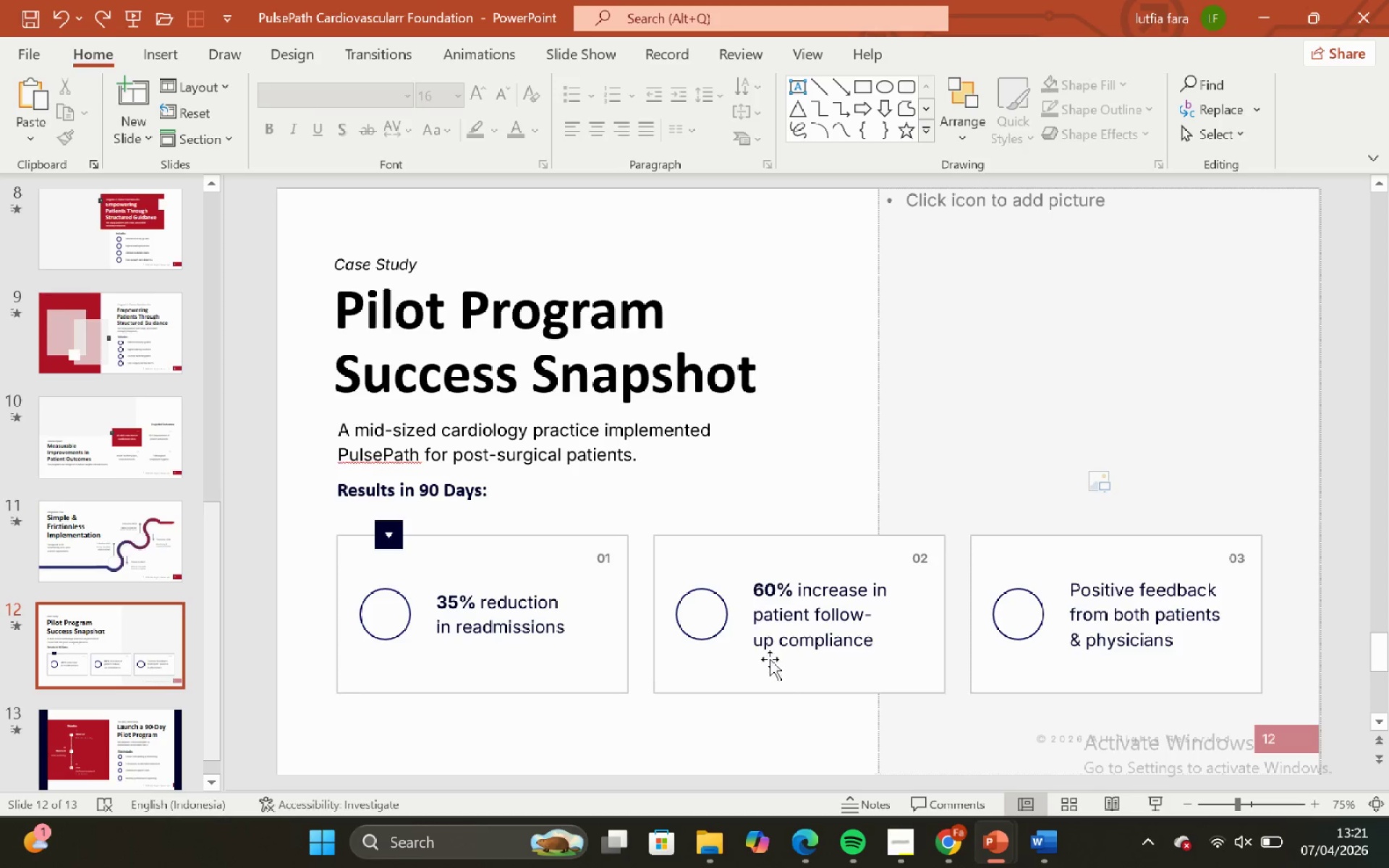 
hold_key(key=ControlLeft, duration=0.56)
hold_key(key=ShiftLeft, duration=0.47)
scroll: coordinate [746, 572], scroll_direction: none, amount: 0.0
 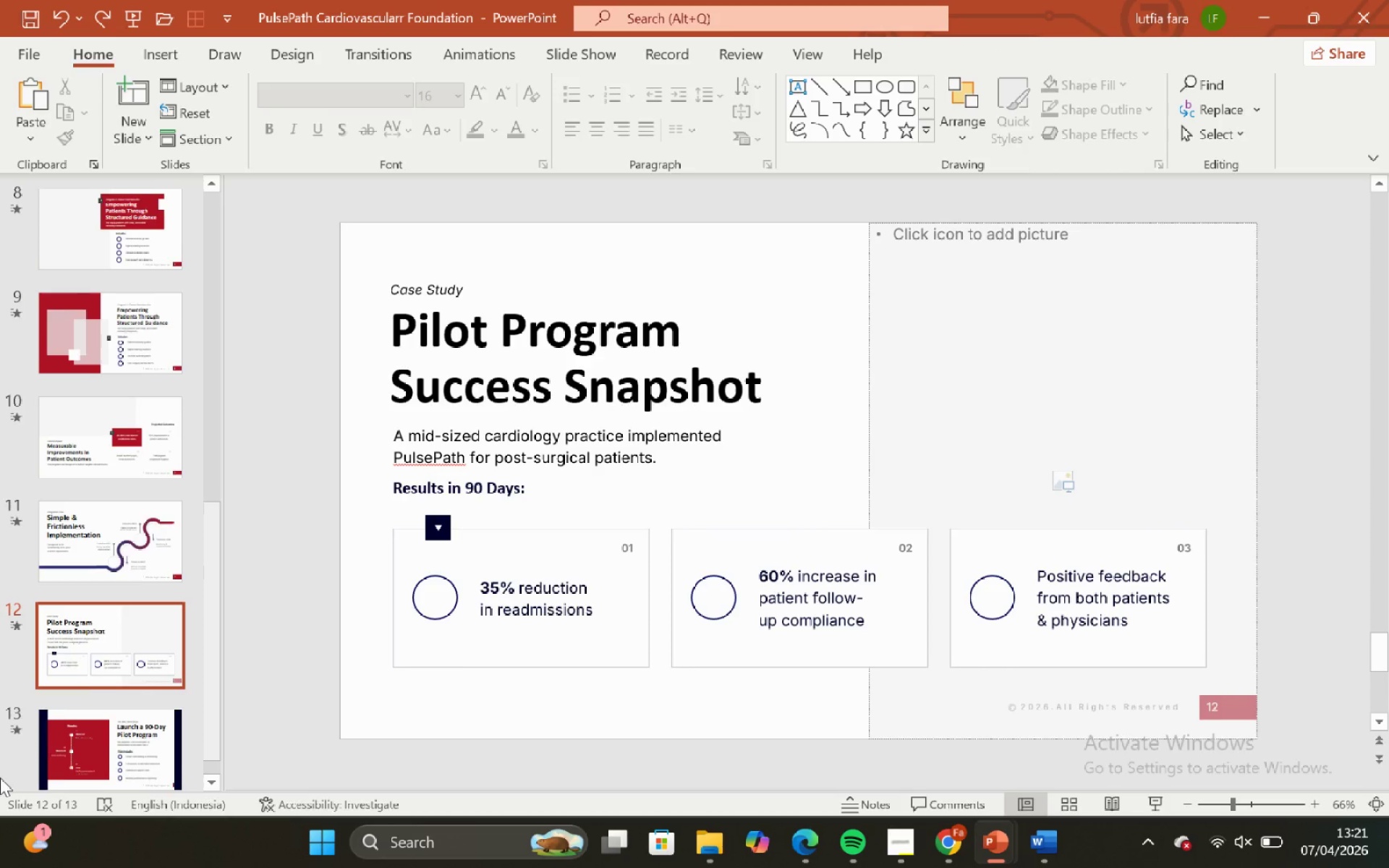 
scroll: coordinate [0, 778], scroll_direction: down, amount: 3.0
 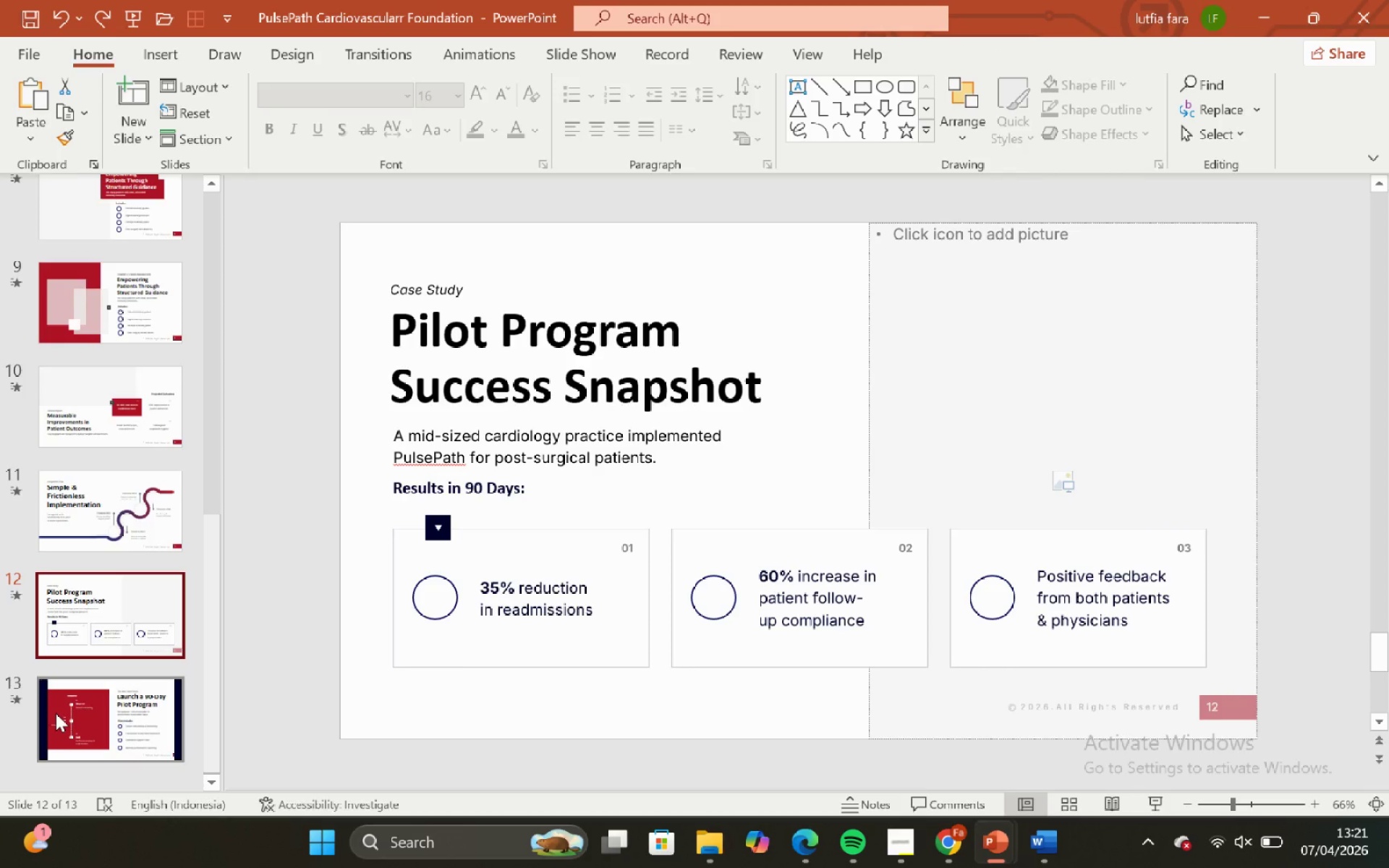 
left_click([54, 713])
 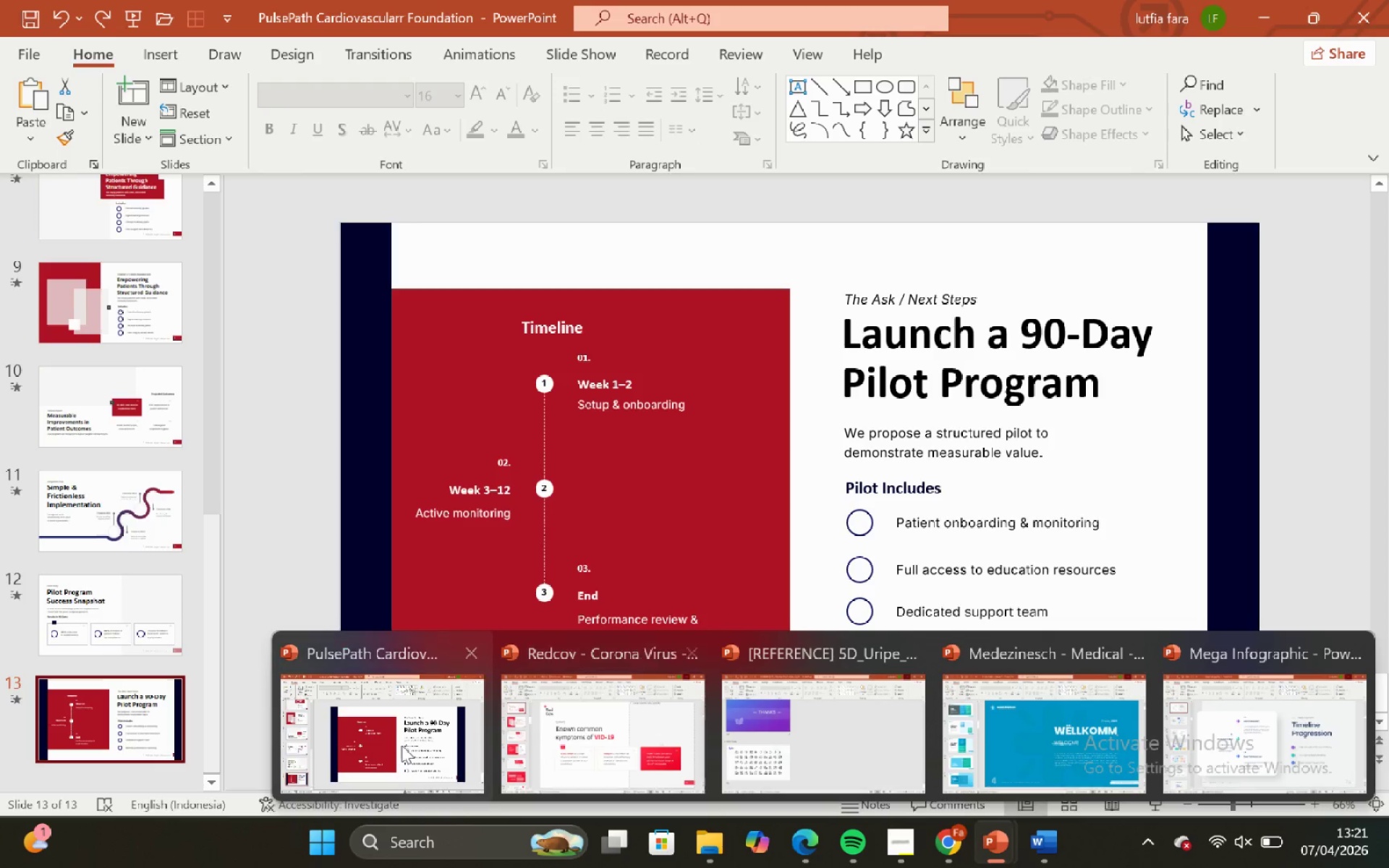 
left_click_drag(start_coordinate=[584, 772], to_coordinate=[582, 763])
 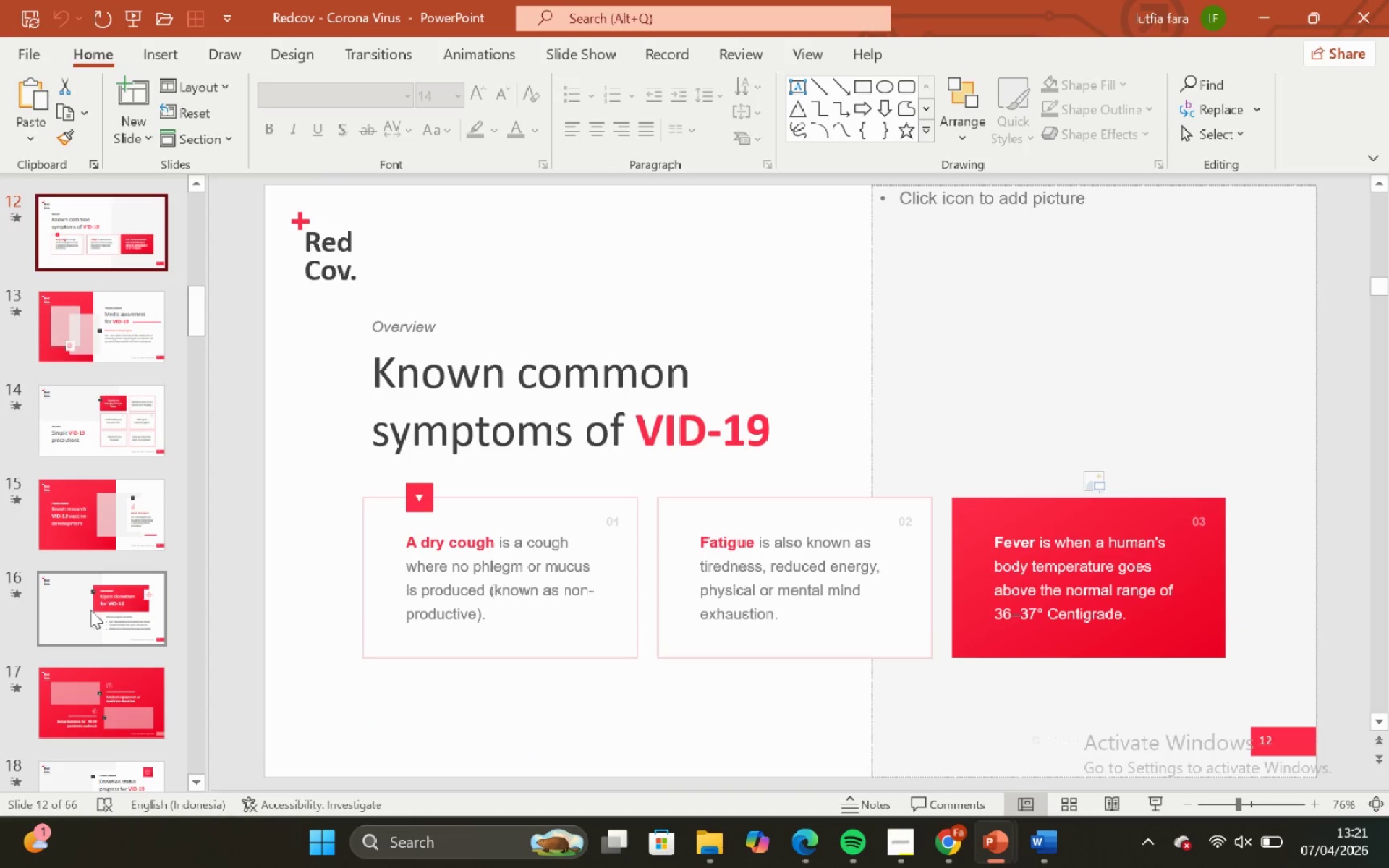 
left_click([62, 585])
 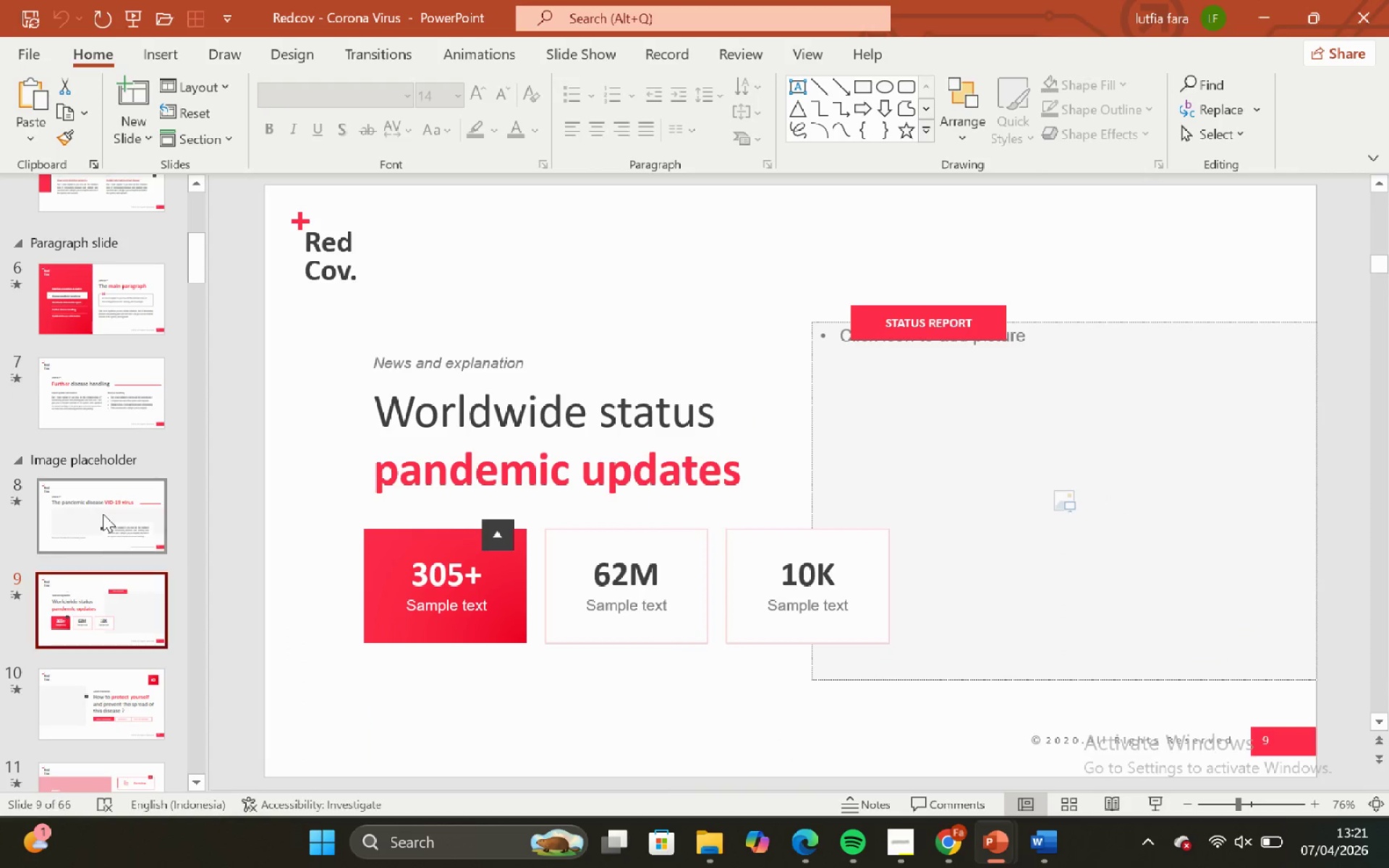 
scroll: coordinate [59, 603], scroll_direction: up, amount: 15.0
 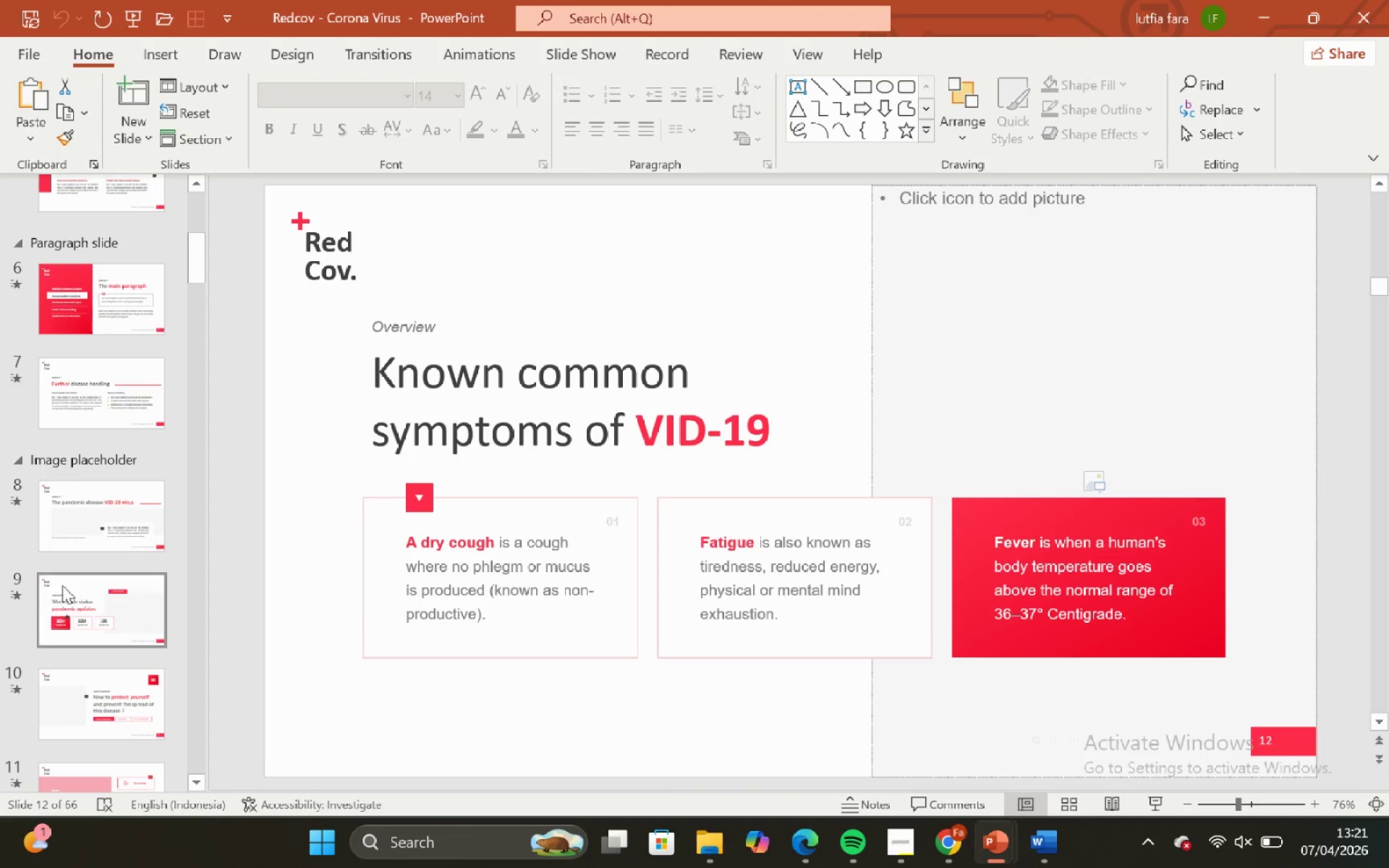 
double_click([103, 513])
 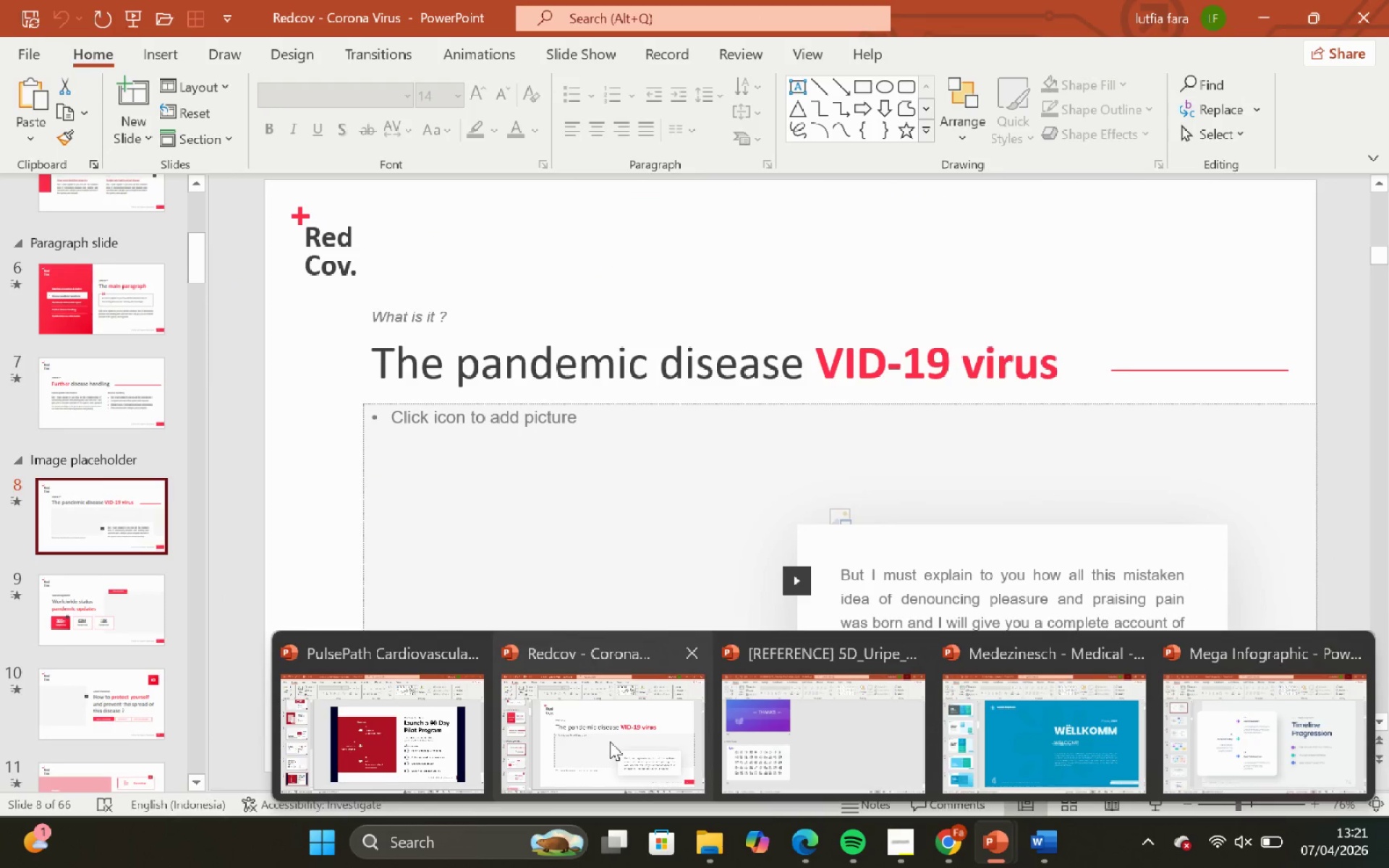 
scroll: coordinate [811, 677], scroll_direction: up, amount: 9.0
 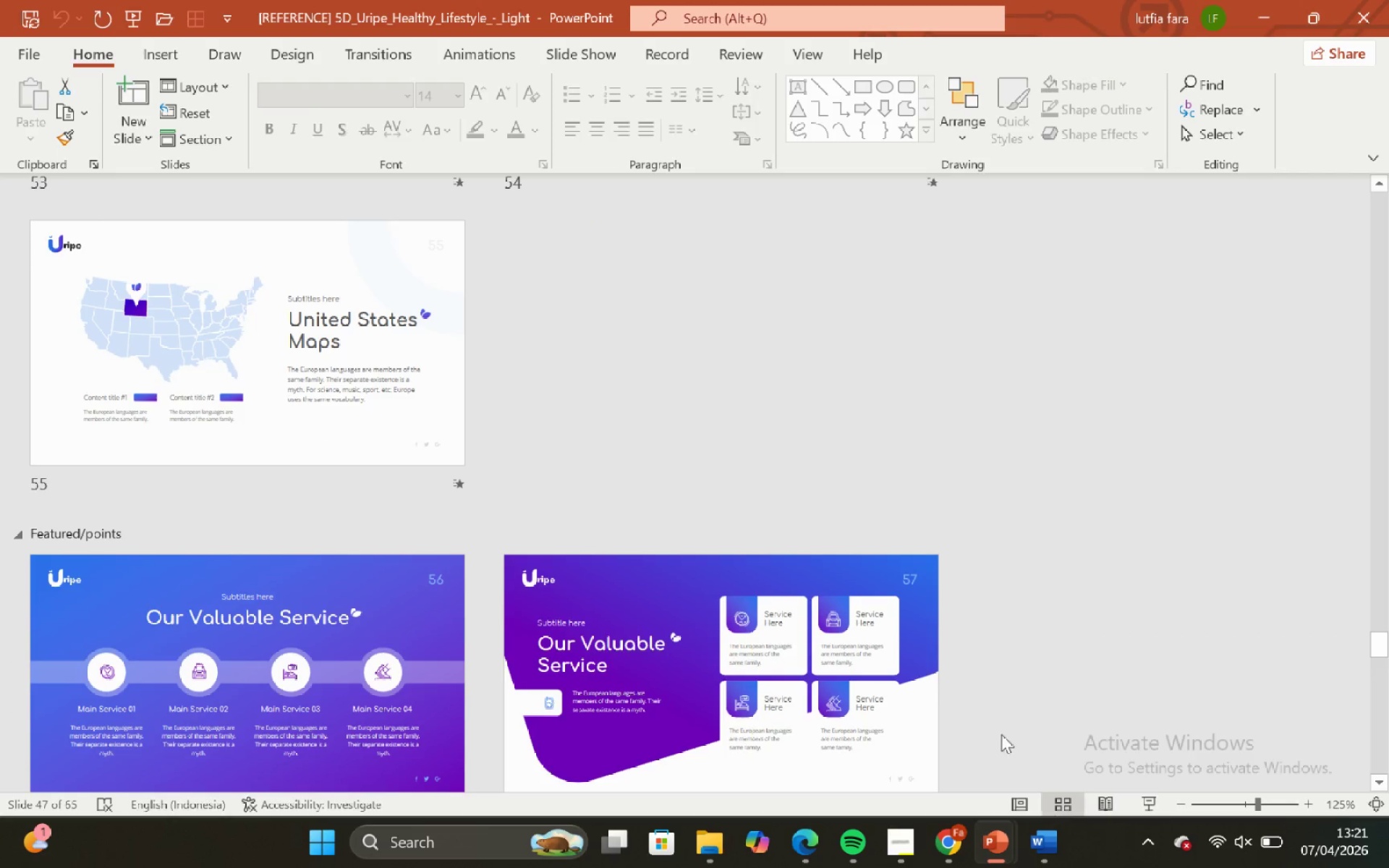 
scroll: coordinate [958, 695], scroll_direction: none, amount: 0.0
 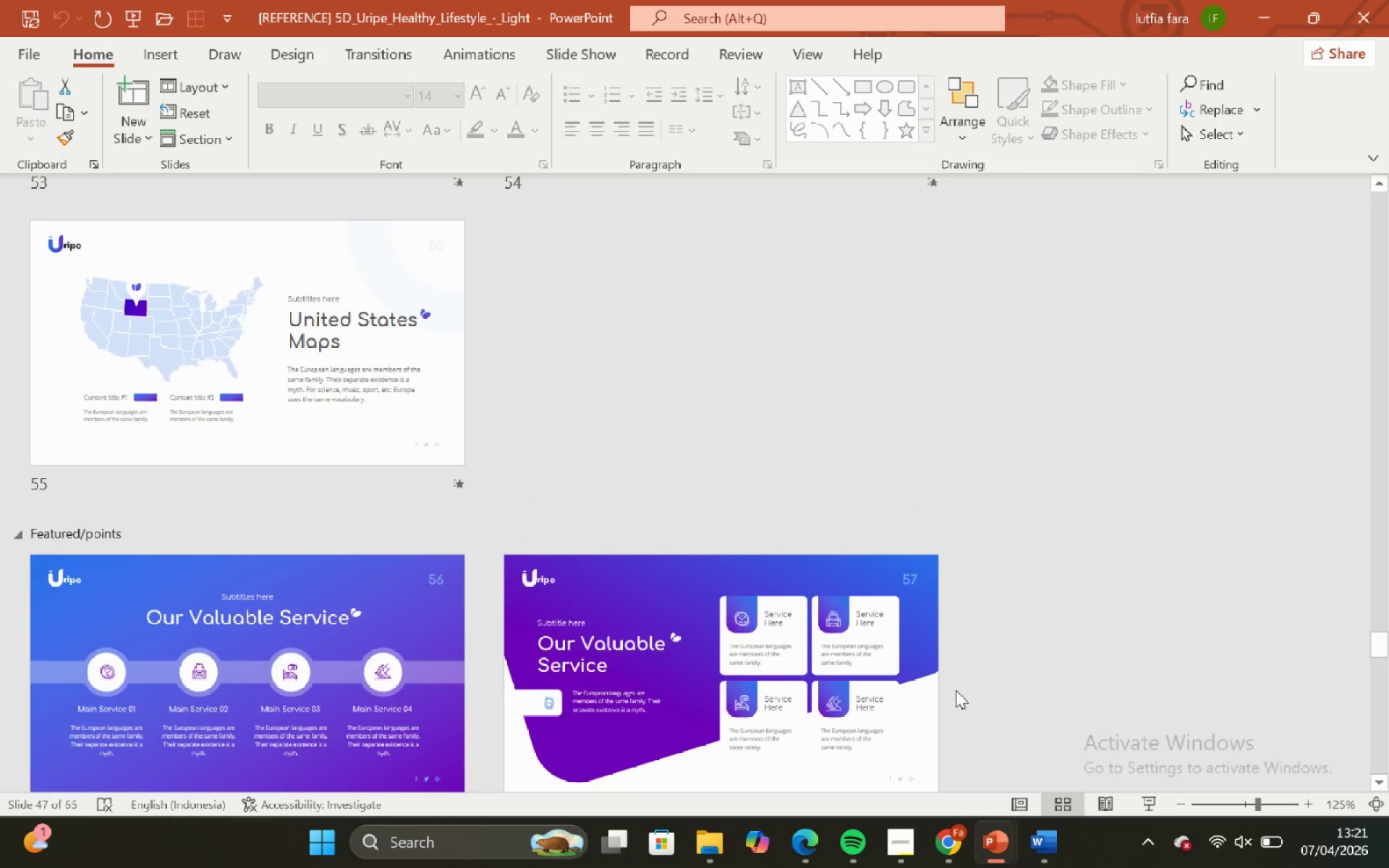 
scroll: coordinate [856, 624], scroll_direction: up, amount: 6.0
 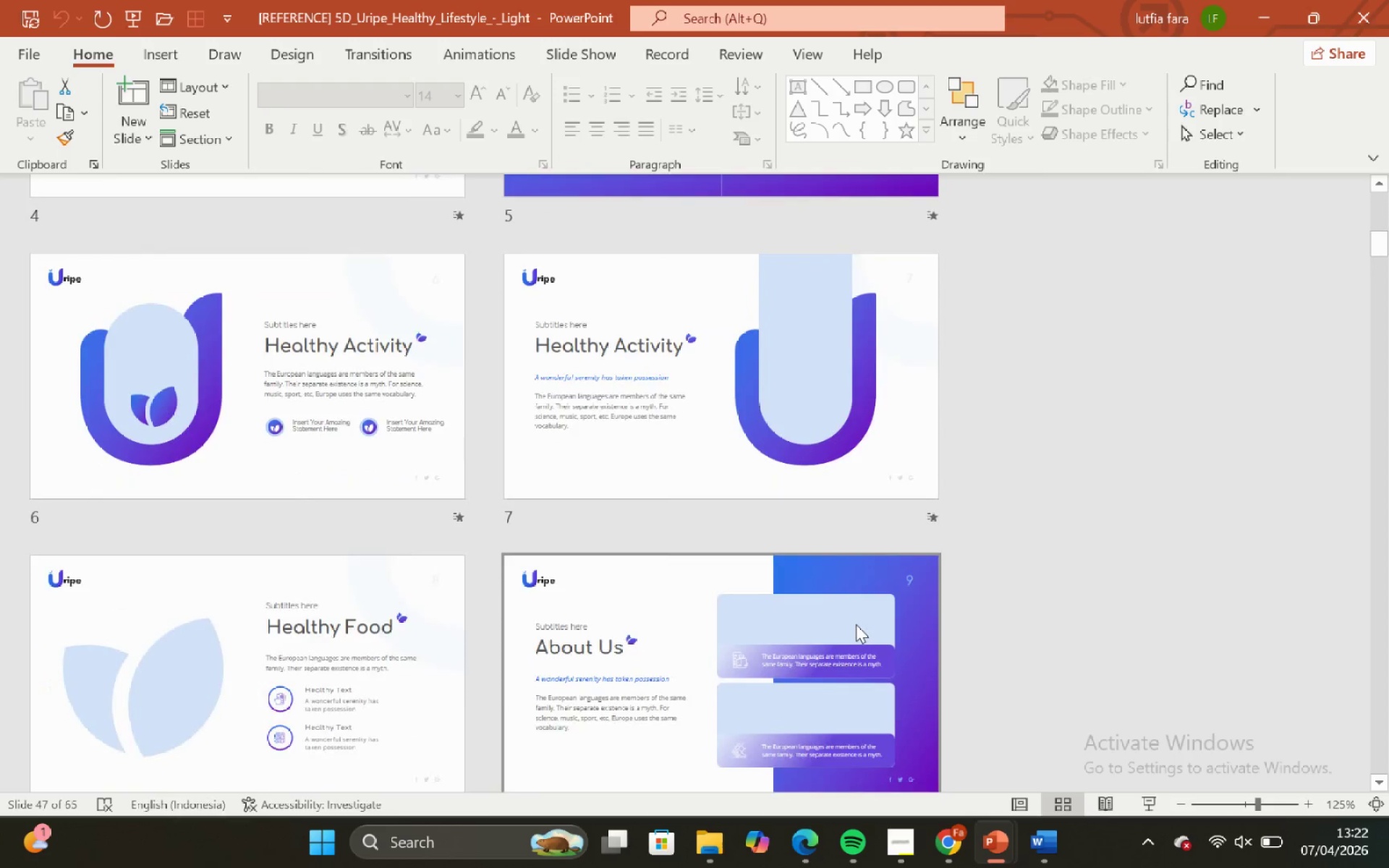 
scroll: coordinate [854, 624], scroll_direction: none, amount: 0.0
 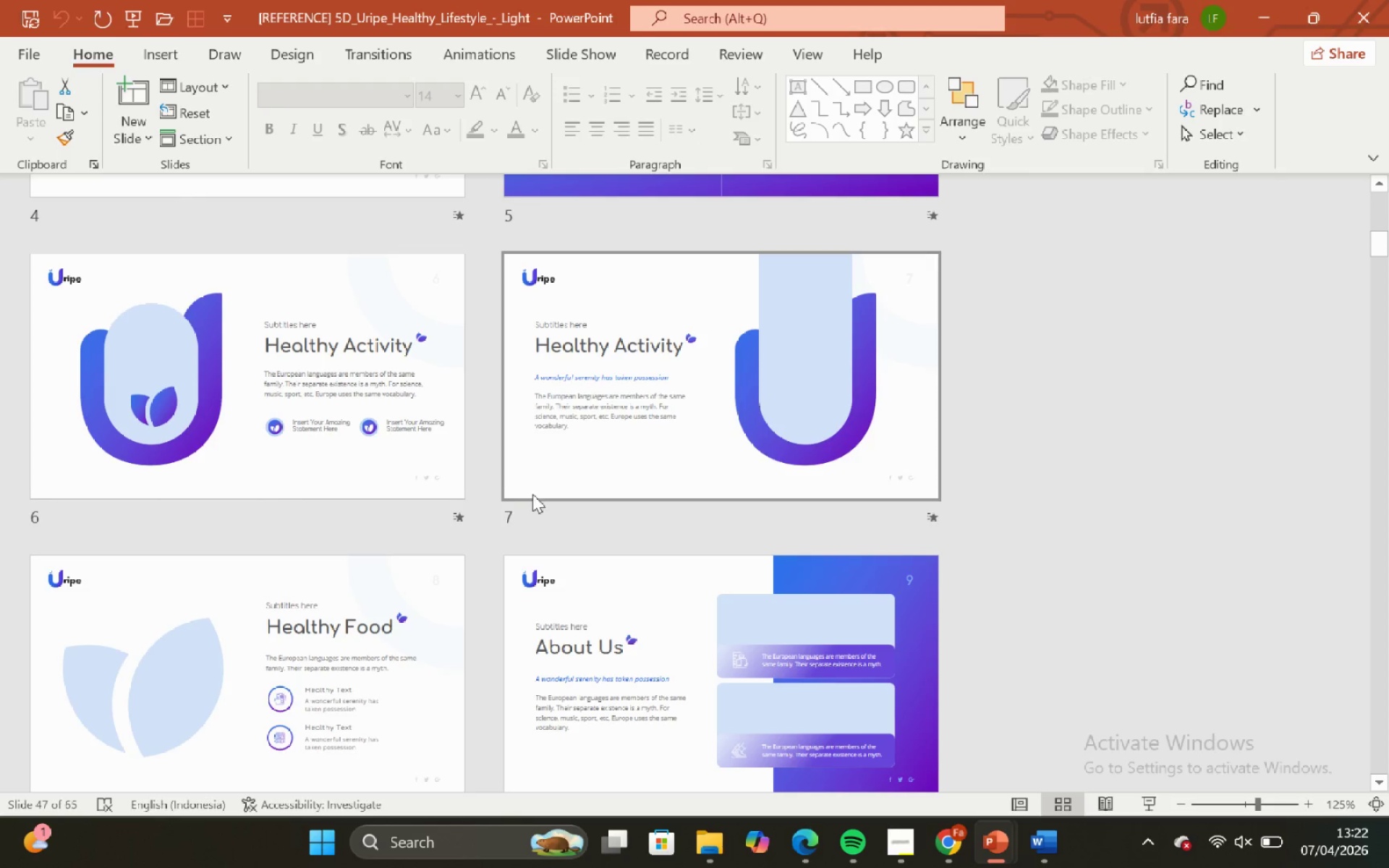 
scroll: coordinate [904, 654], scroll_direction: down, amount: 9.0
 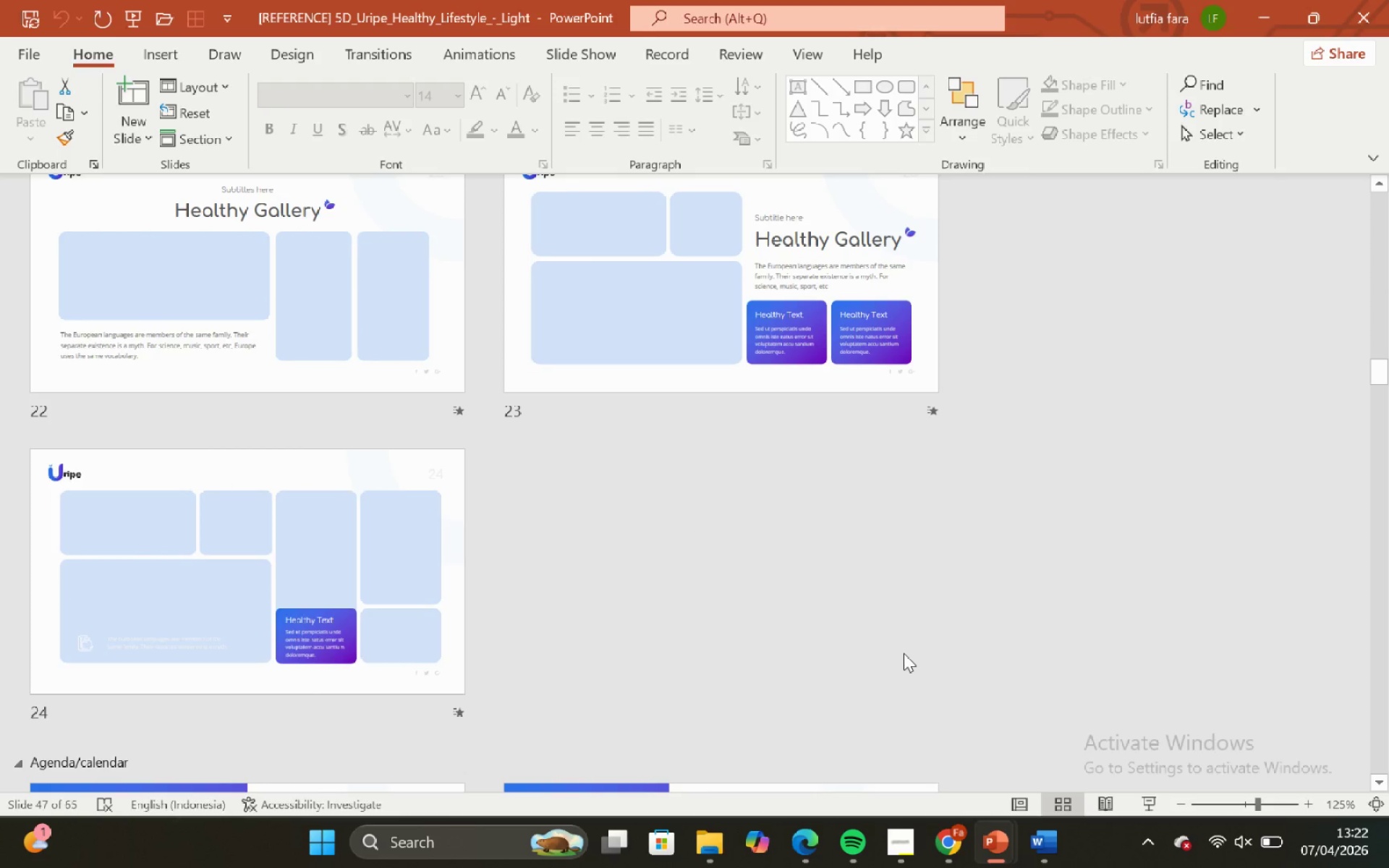 
scroll: coordinate [881, 699], scroll_direction: down, amount: 3.0
 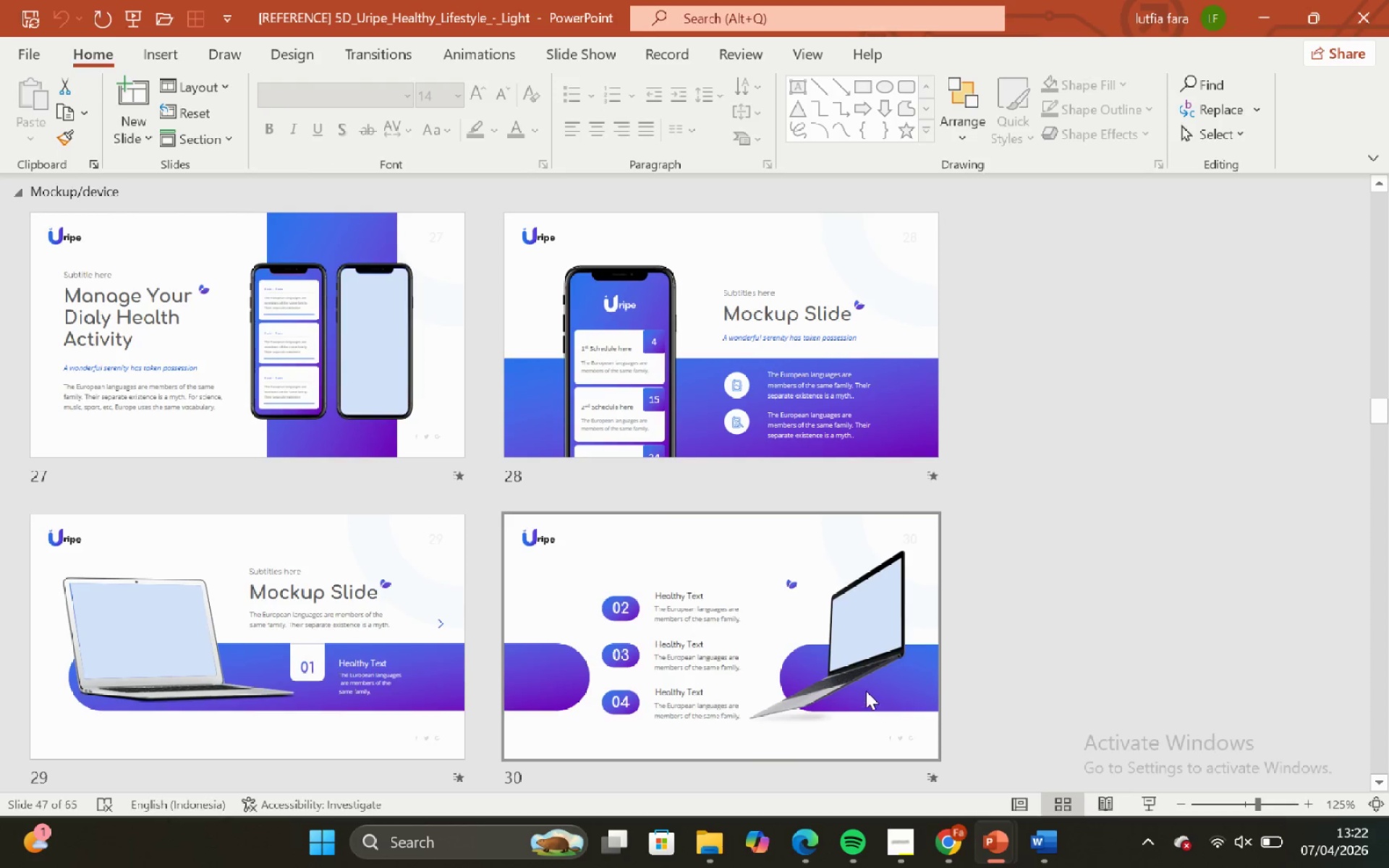 
left_click([864, 689])
 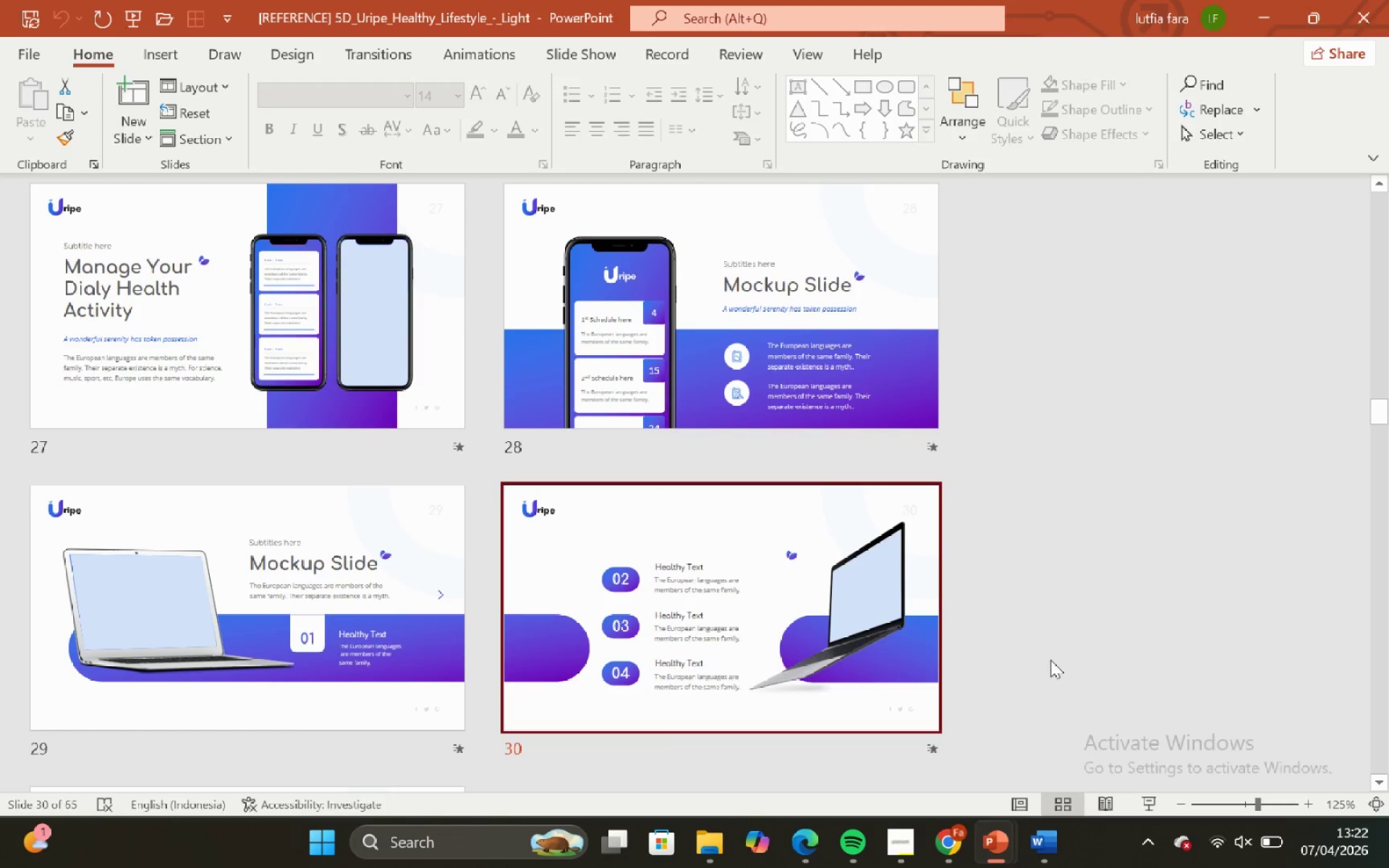 
scroll: coordinate [626, 618], scroll_direction: down, amount: 10.0
 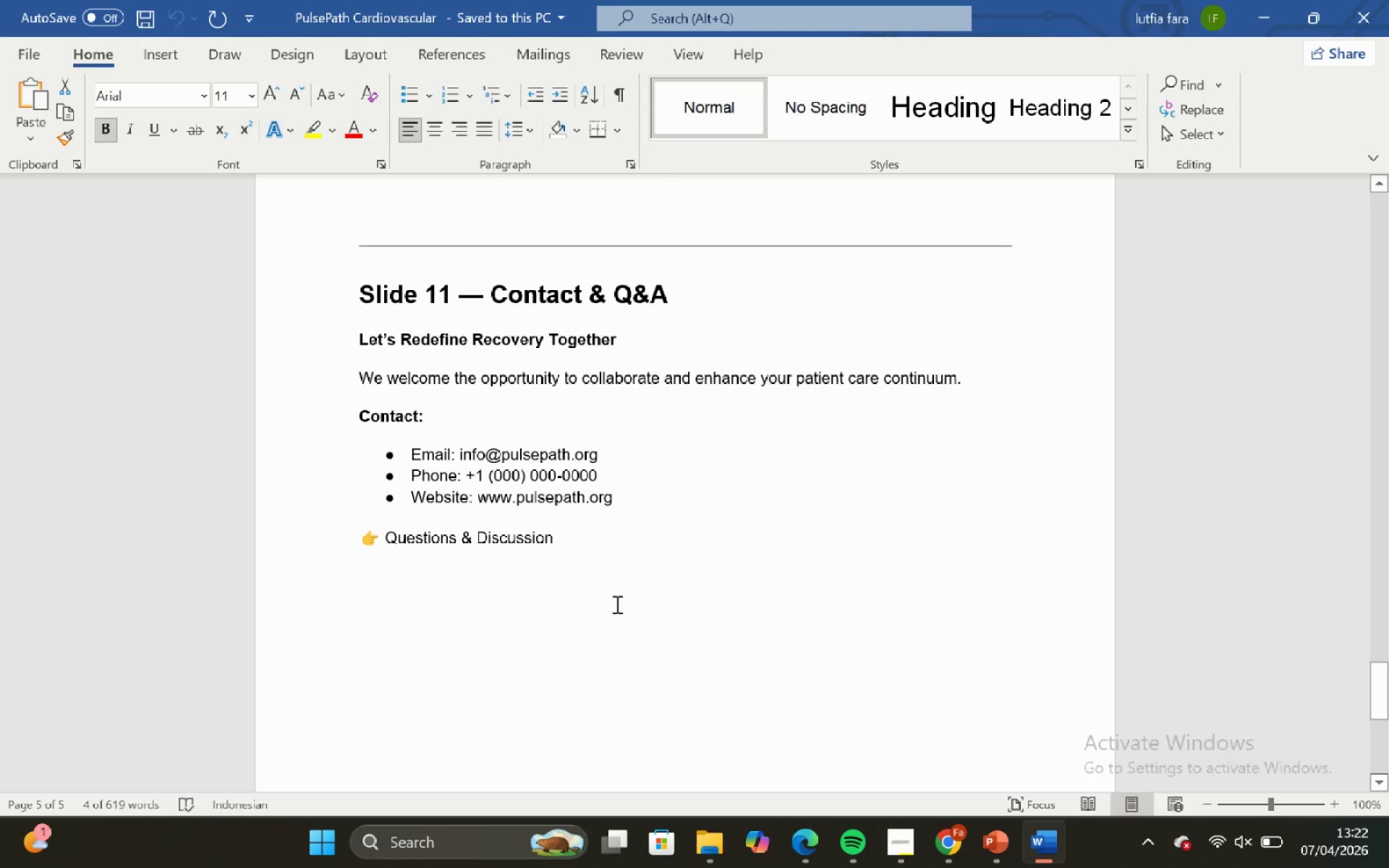 
wait(10.62)
 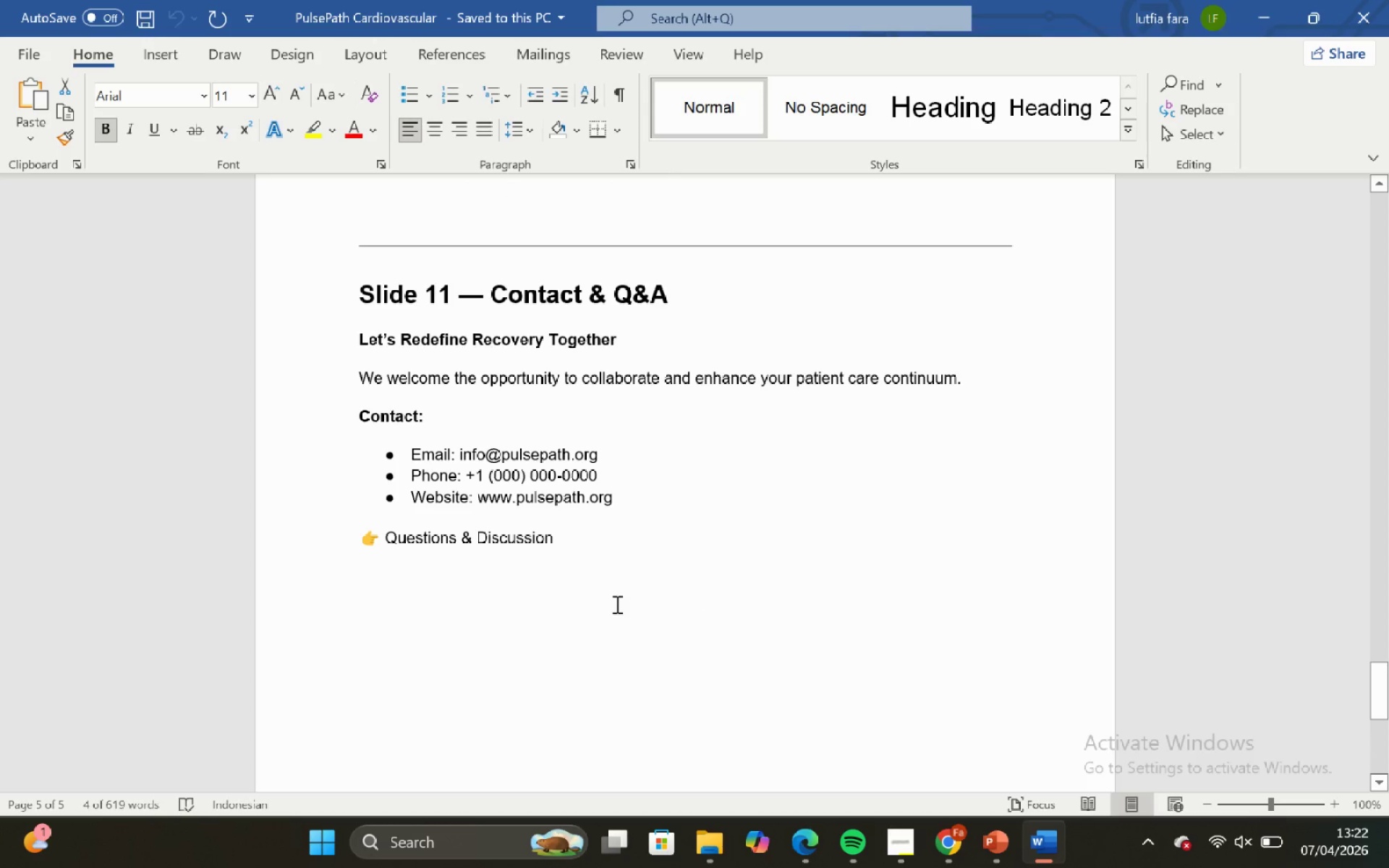 
scroll: coordinate [599, 590], scroll_direction: down, amount: 2.0
 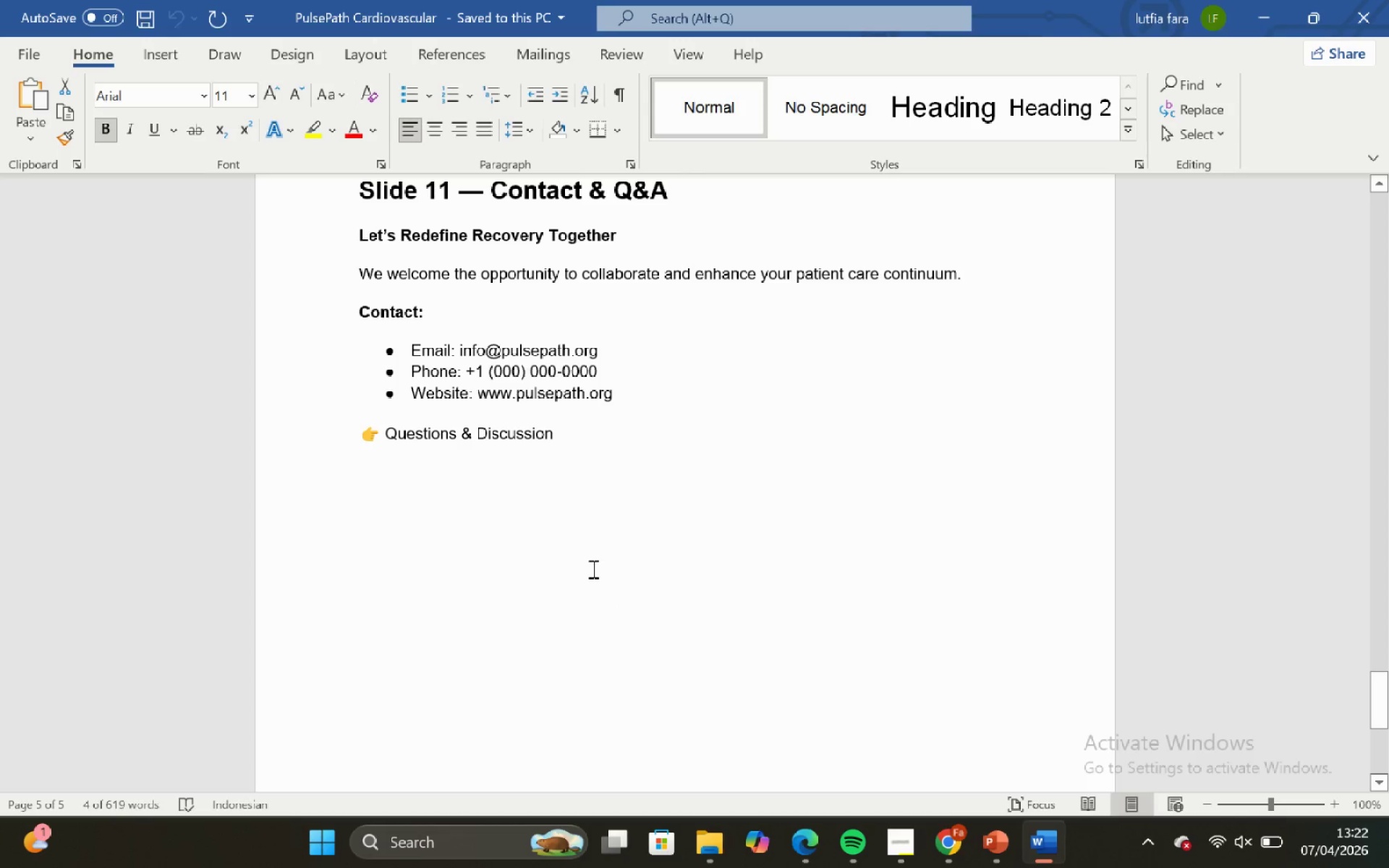 
scroll: coordinate [561, 505], scroll_direction: up, amount: 3.0
 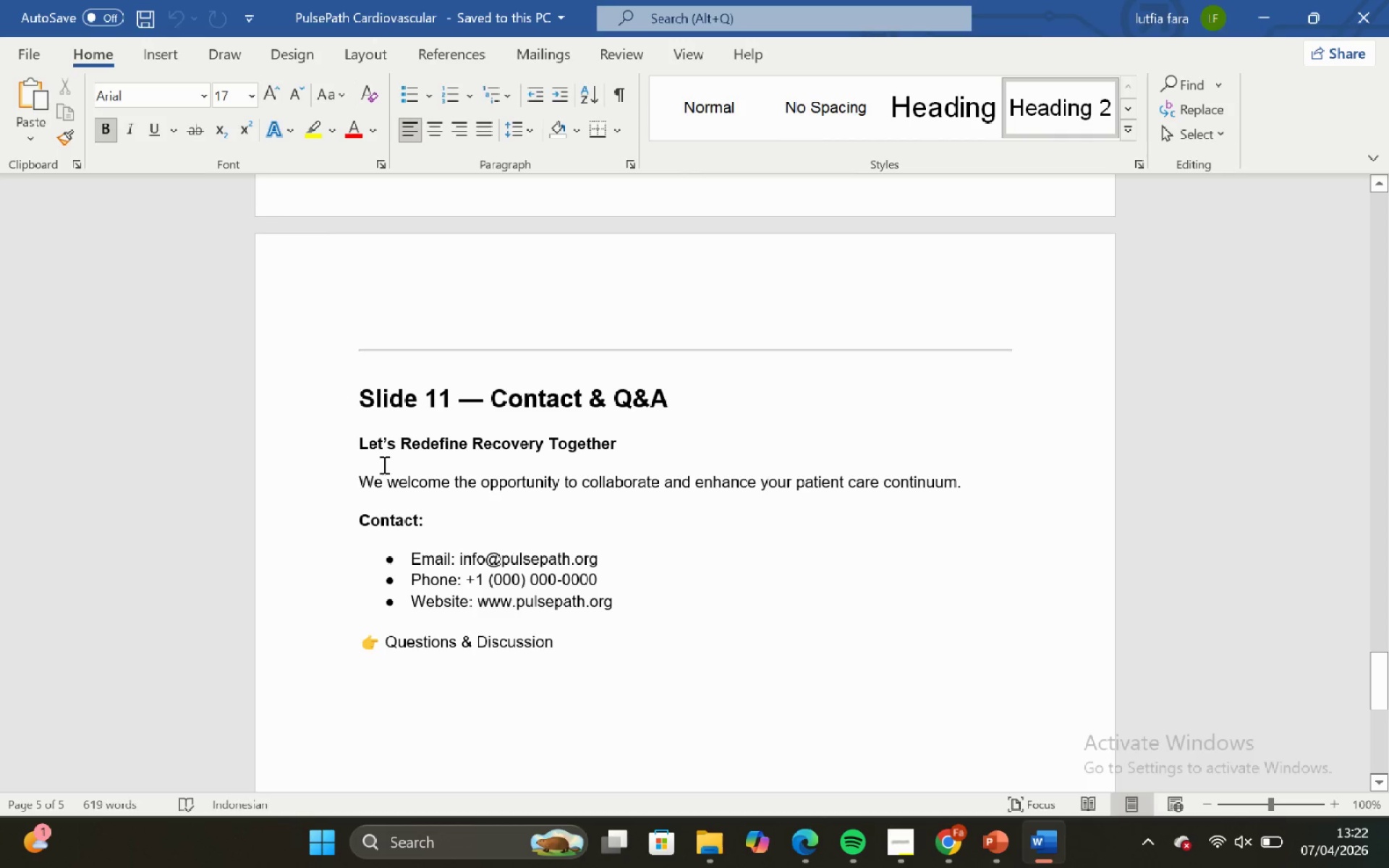 
left_click_drag(start_coordinate=[368, 441], to_coordinate=[738, 443])
 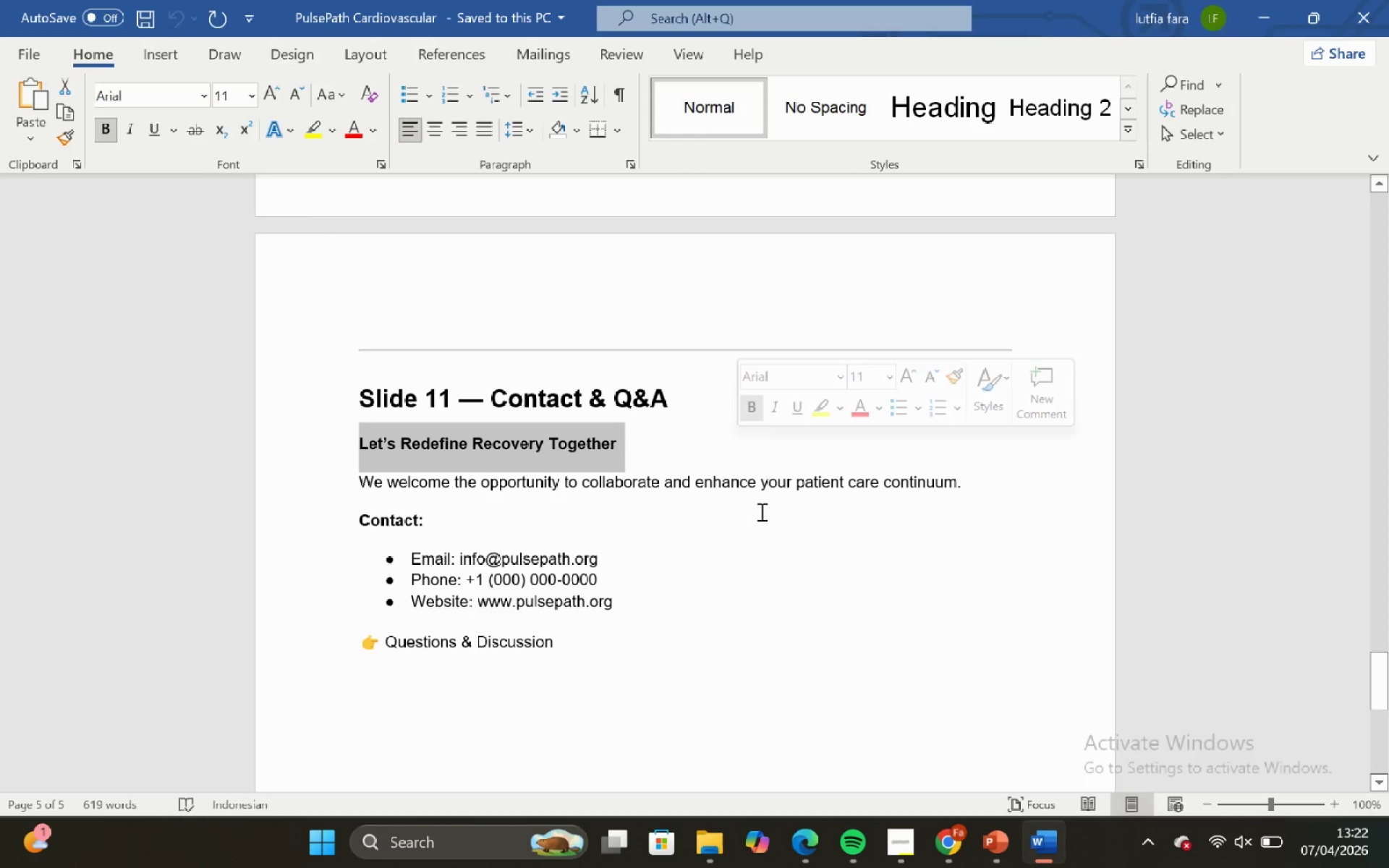 
left_click([760, 511])
 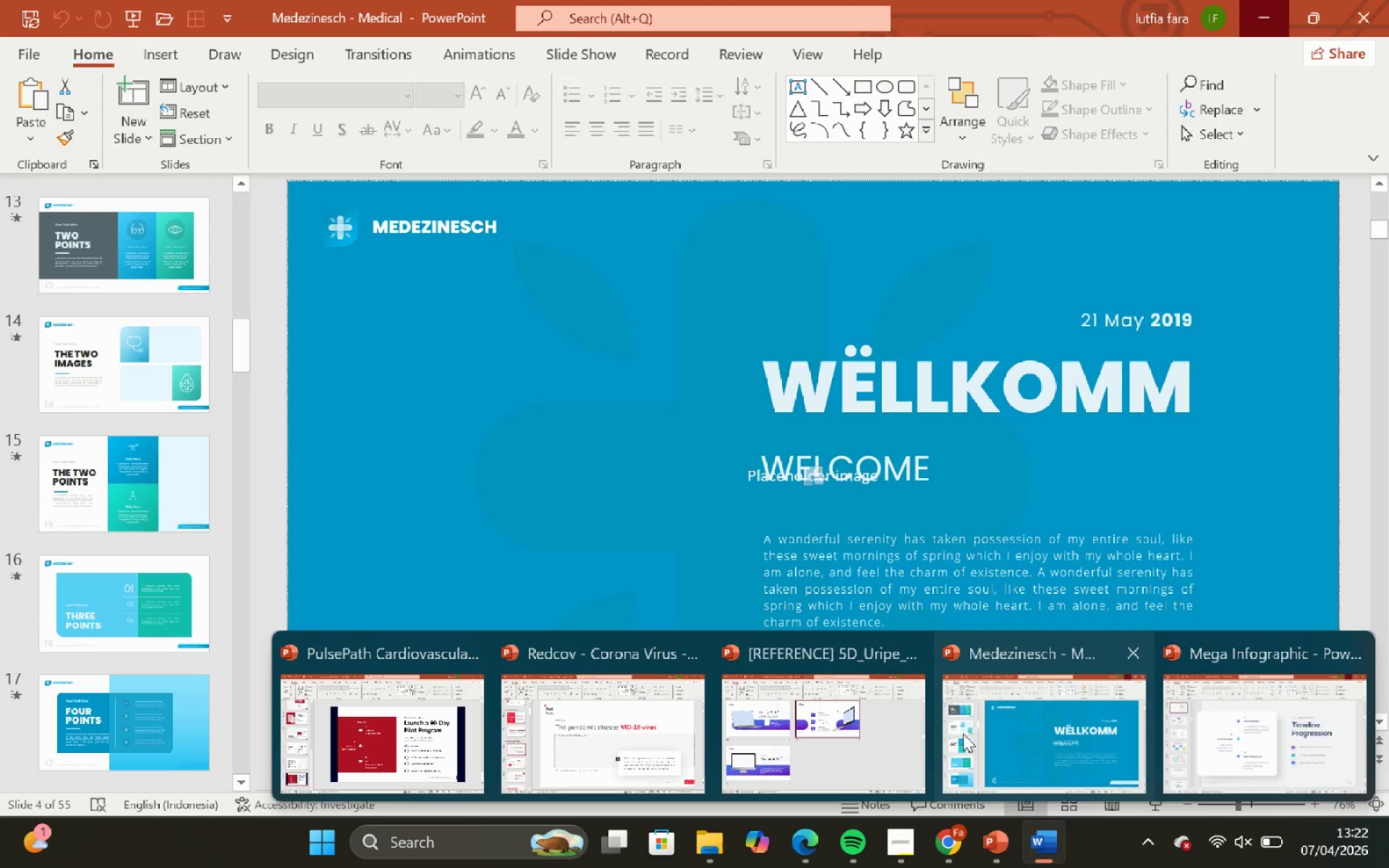 
left_click([853, 752])
 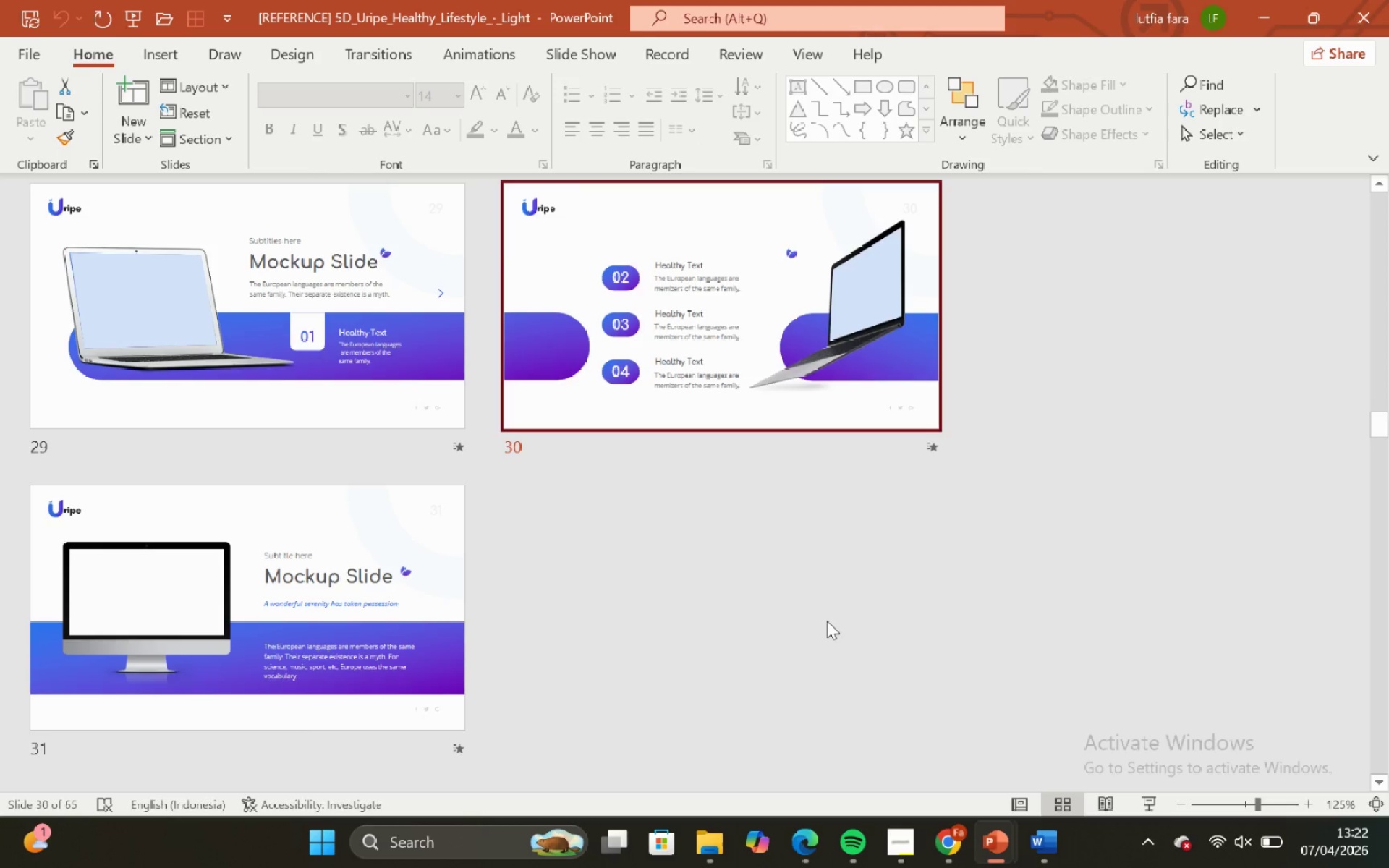 
scroll: coordinate [818, 620], scroll_direction: down, amount: 25.0
 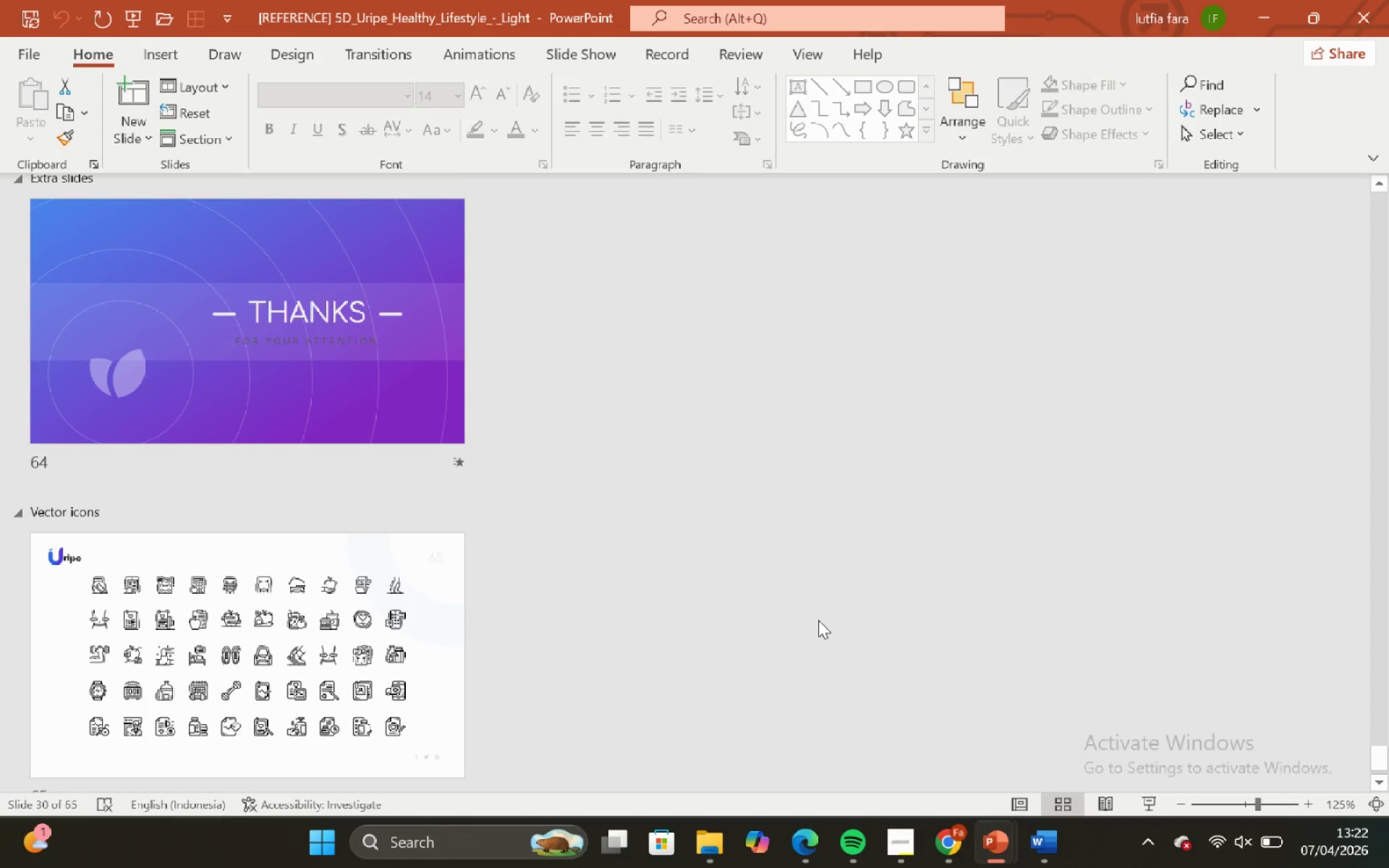 
scroll: coordinate [812, 618], scroll_direction: up, amount: 8.0
 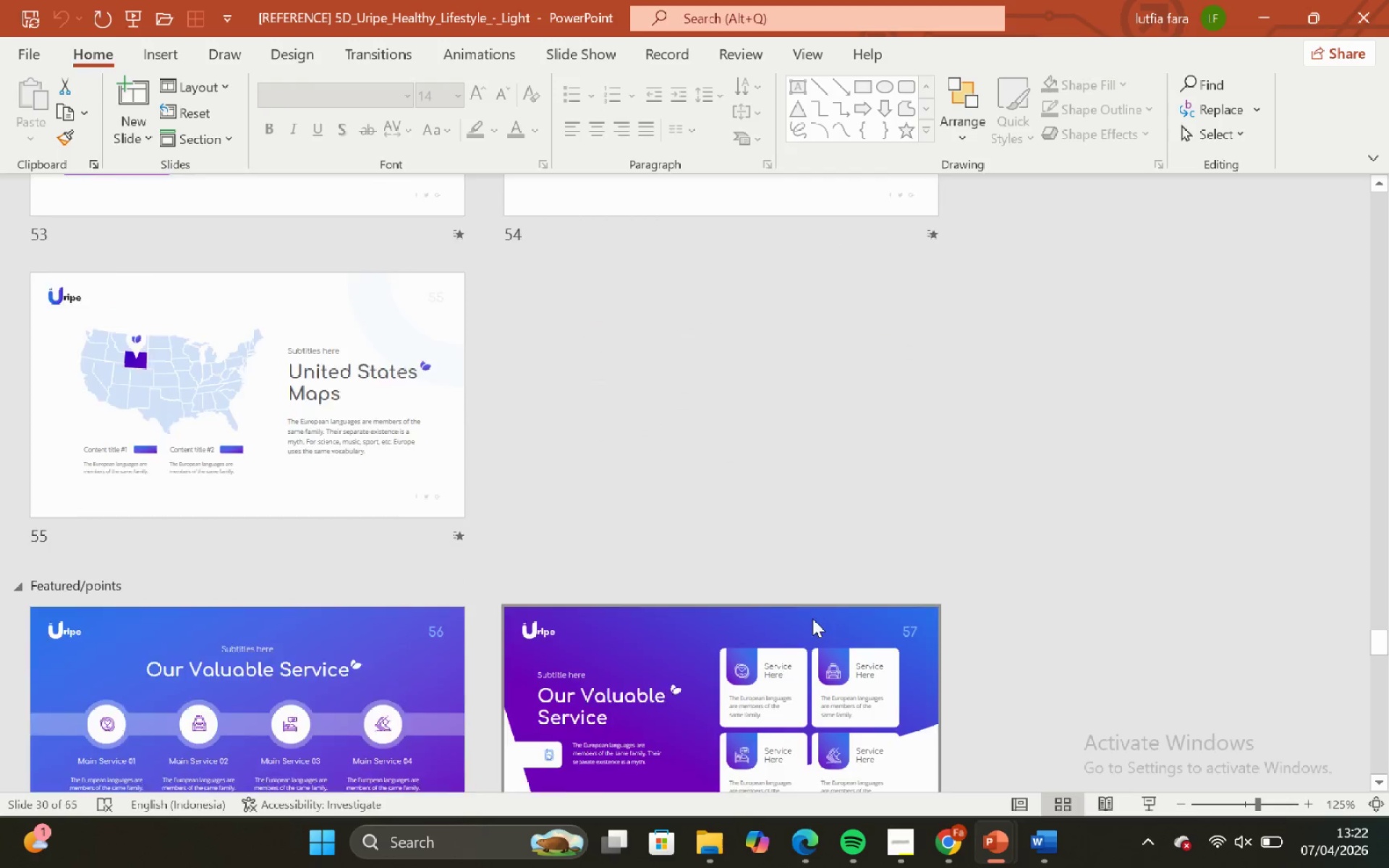 
scroll: coordinate [811, 618], scroll_direction: down, amount: 4.0
 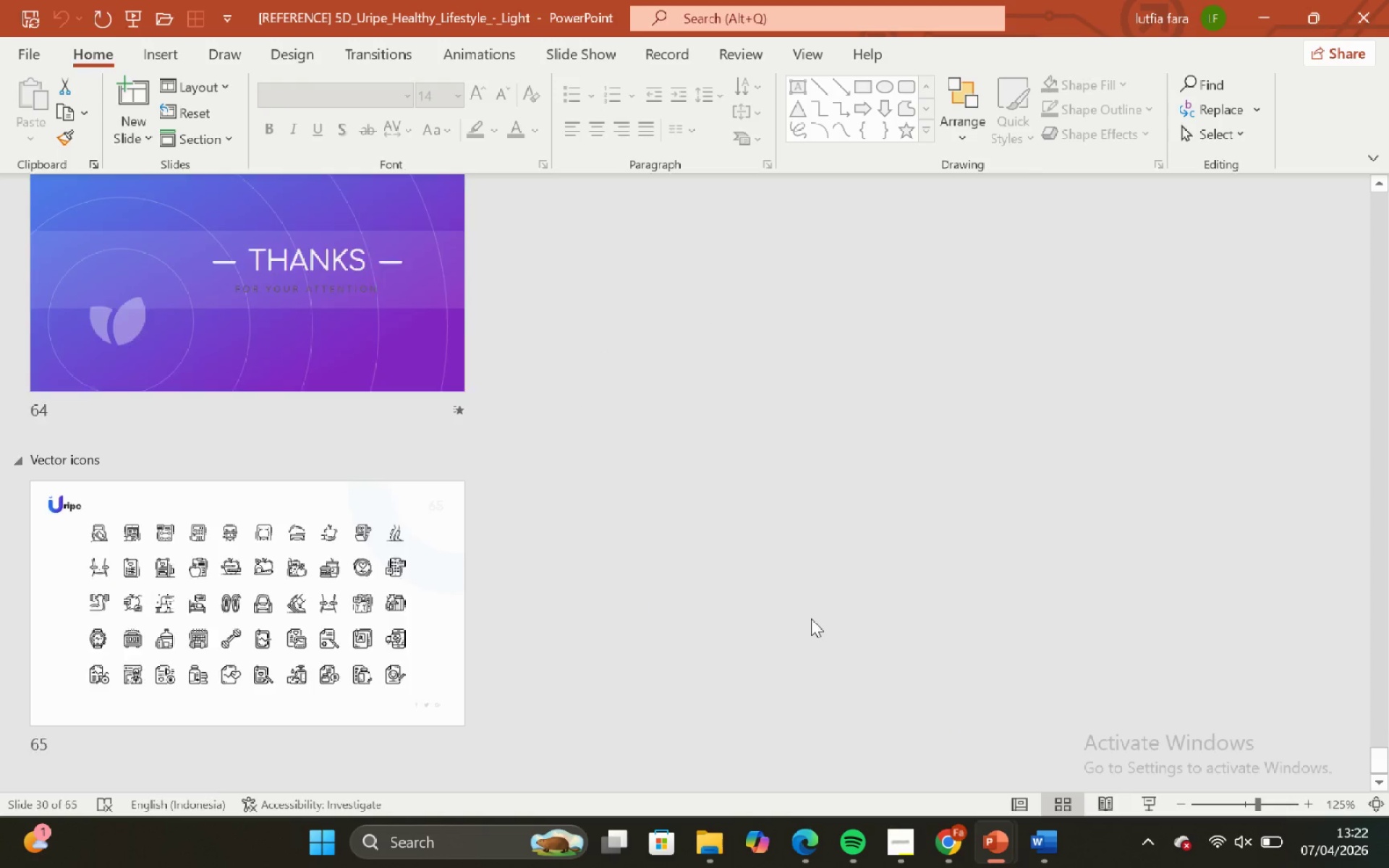 
scroll: coordinate [811, 618], scroll_direction: none, amount: 0.0
 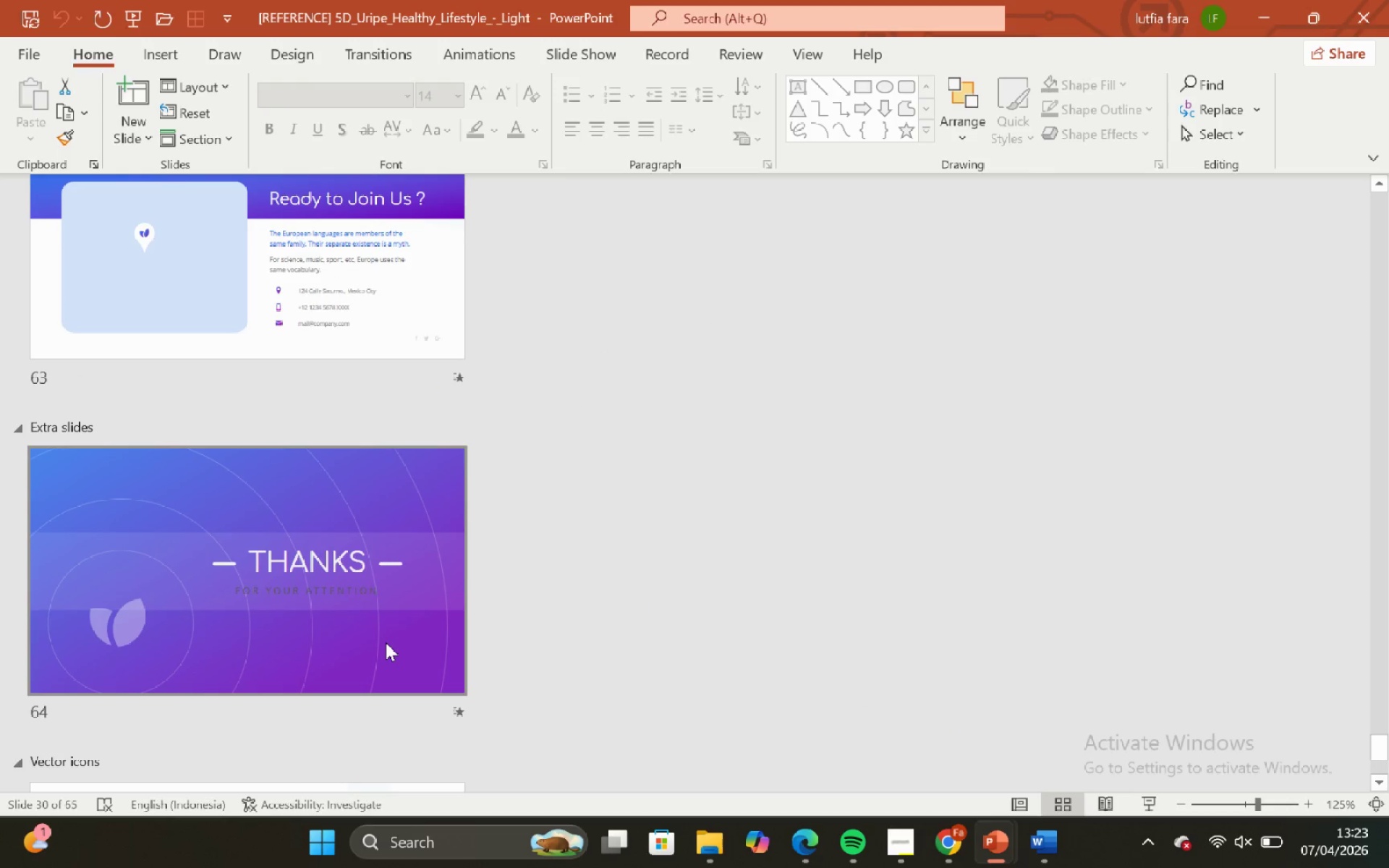 
scroll: coordinate [385, 641], scroll_direction: up, amount: 1.0
 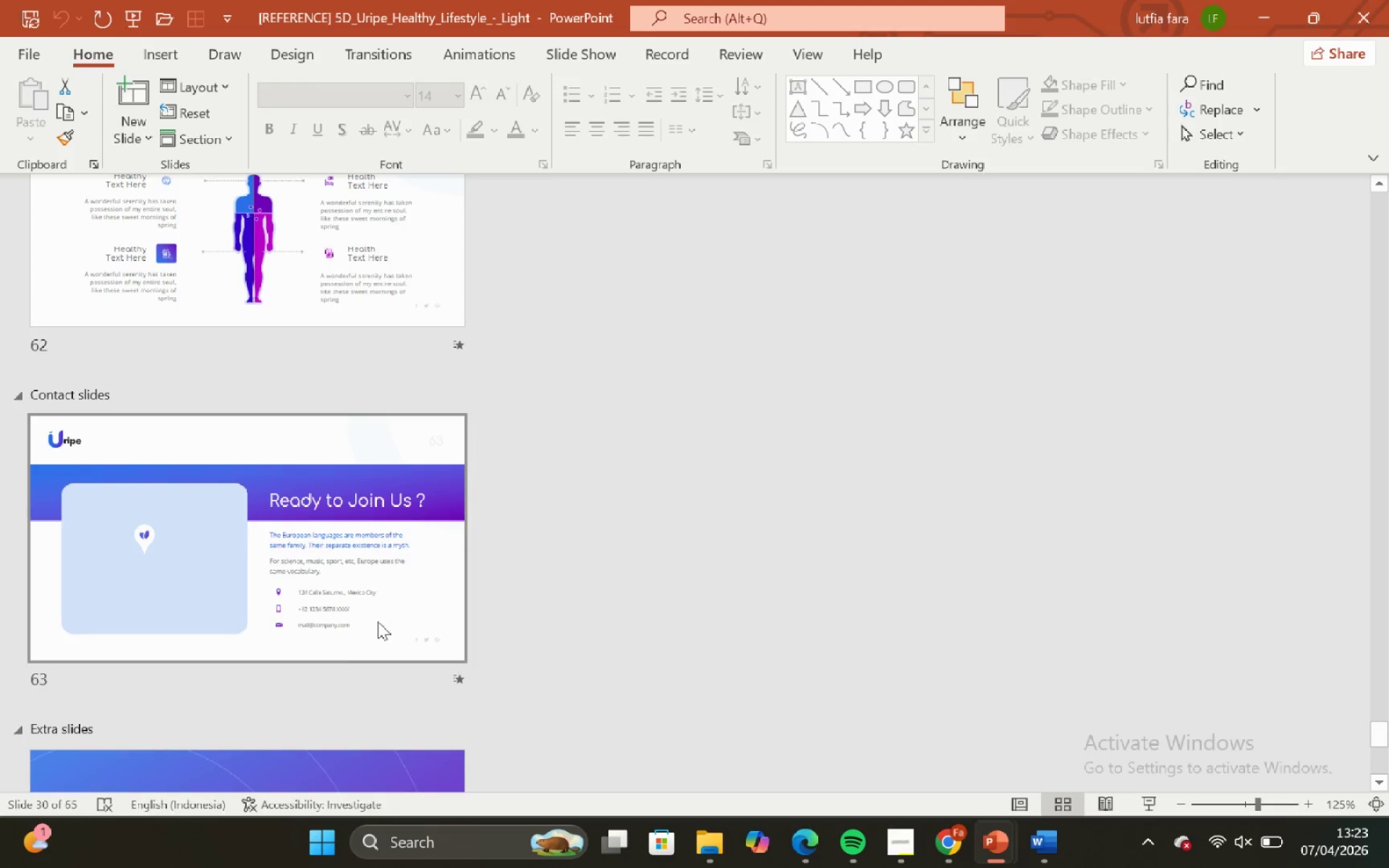 
left_click([377, 621])
 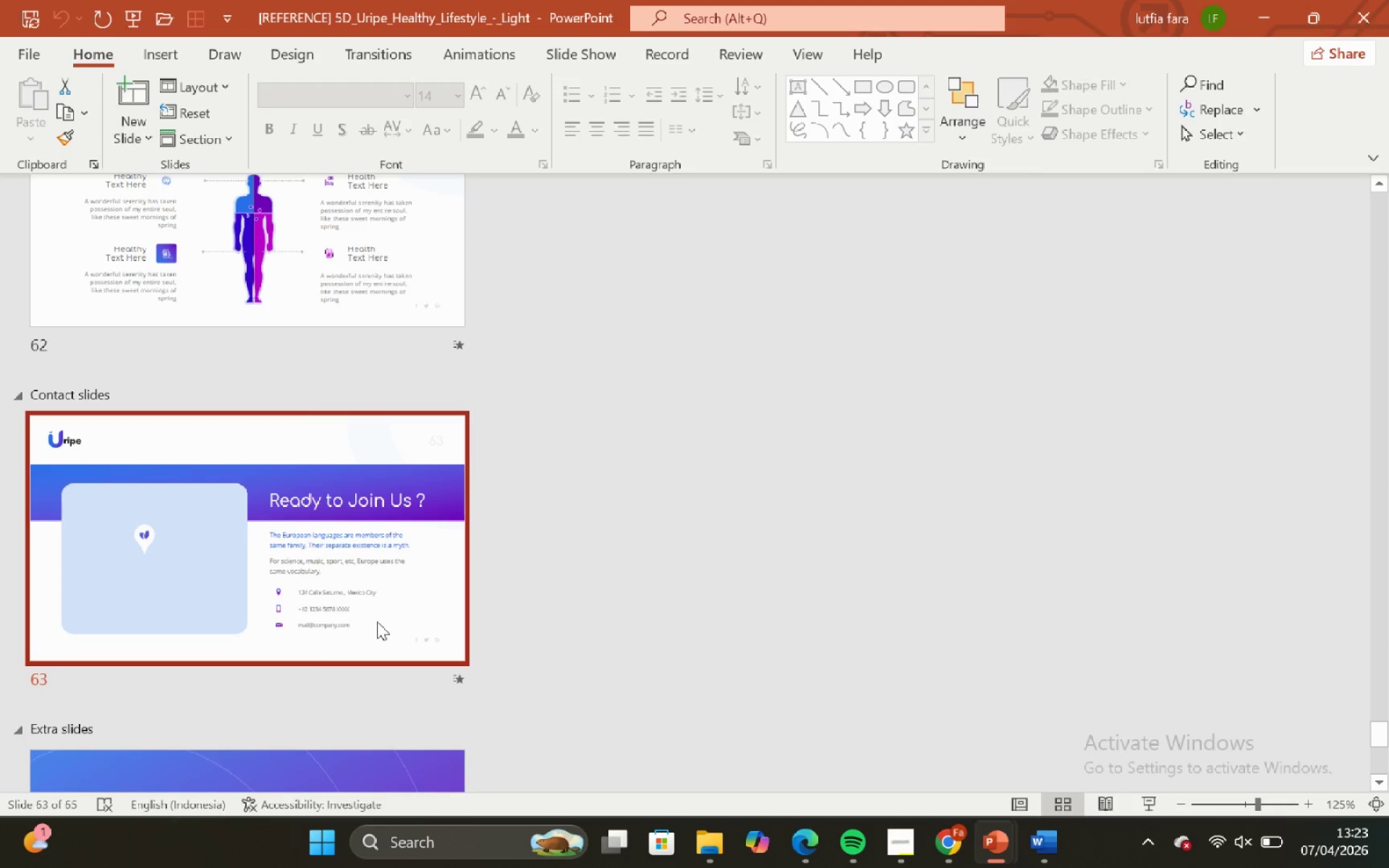 
double_click([377, 621])
 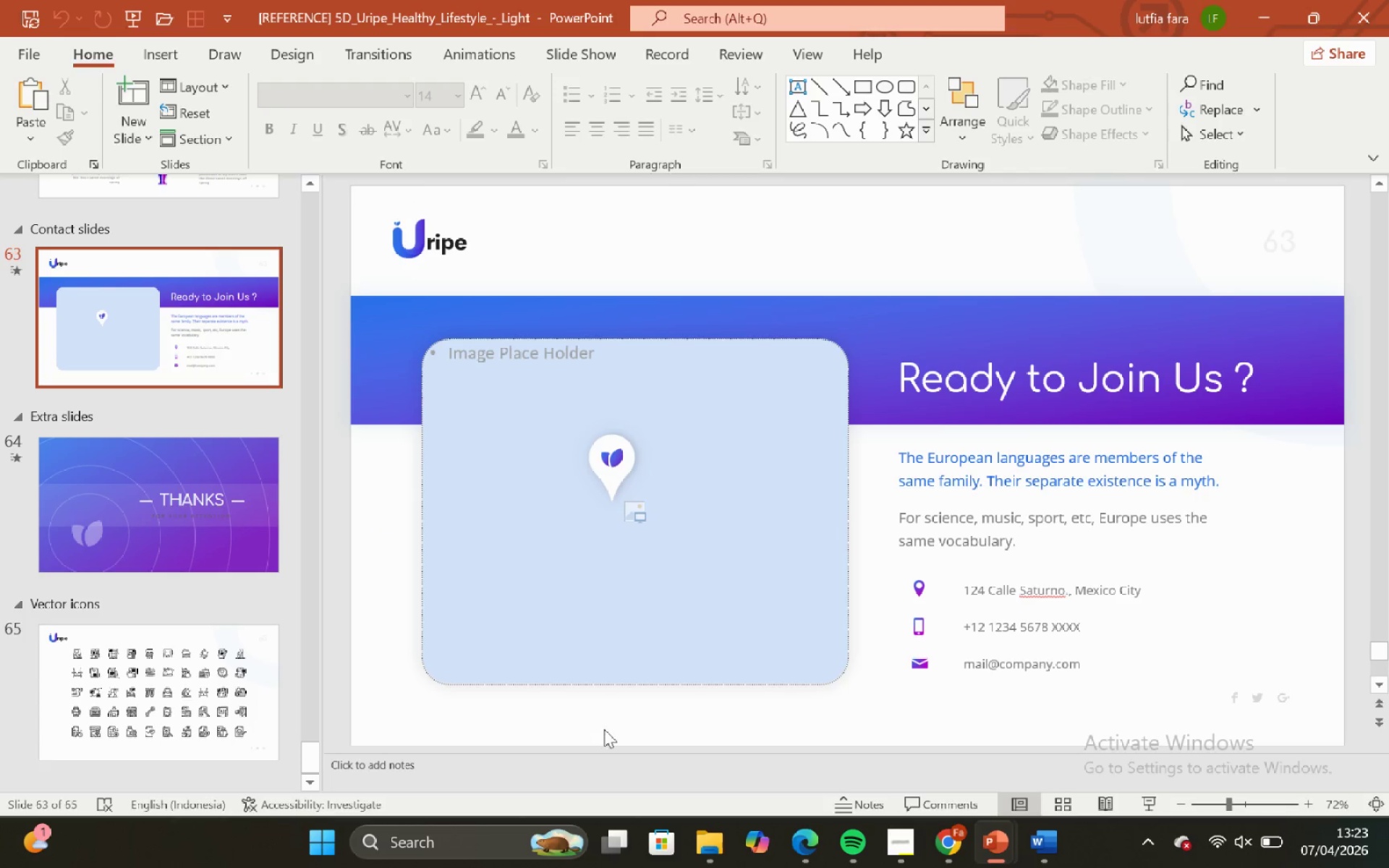 
left_click([616, 745])
 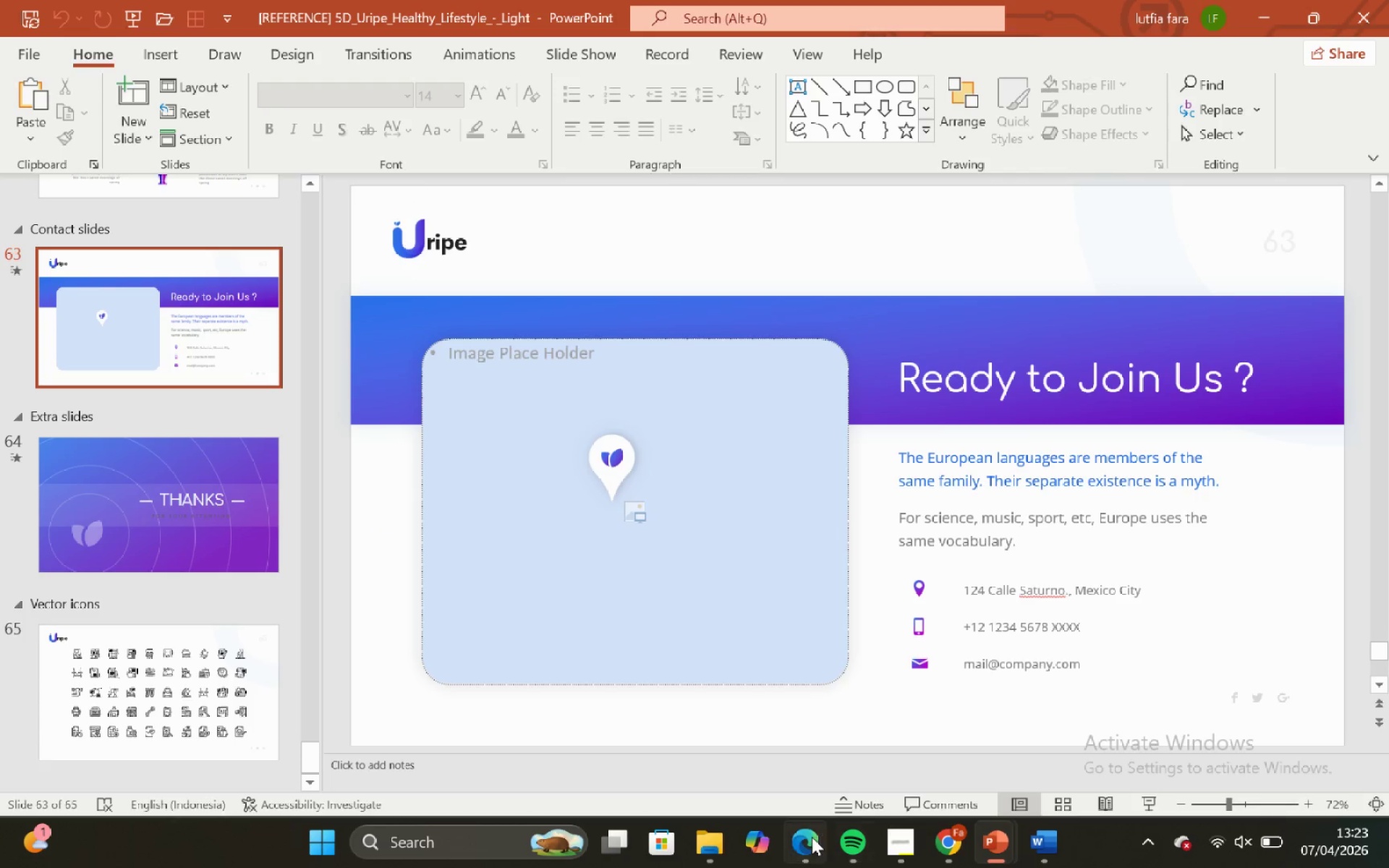 
left_click([720, 830])
 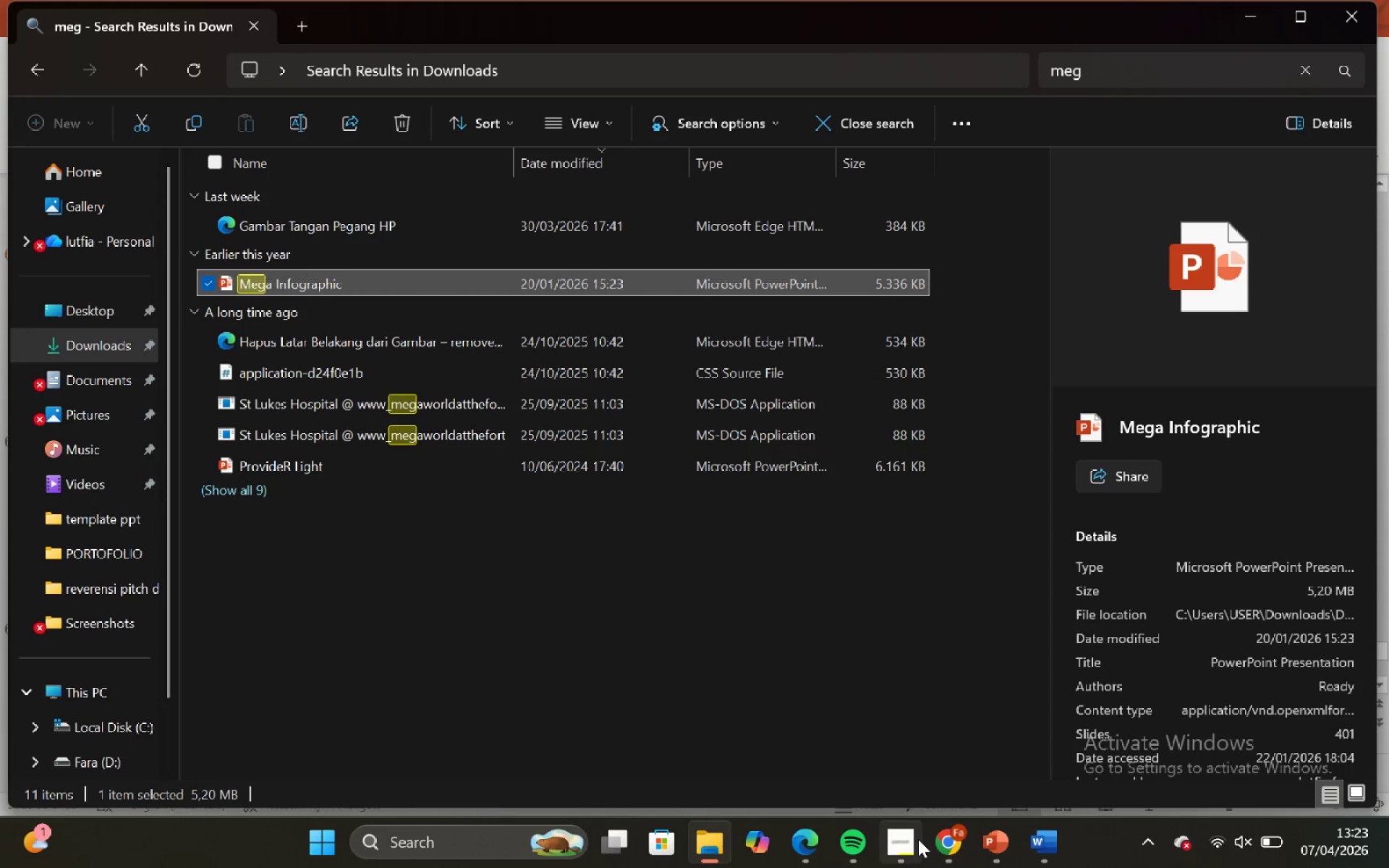 
left_click([937, 844])
 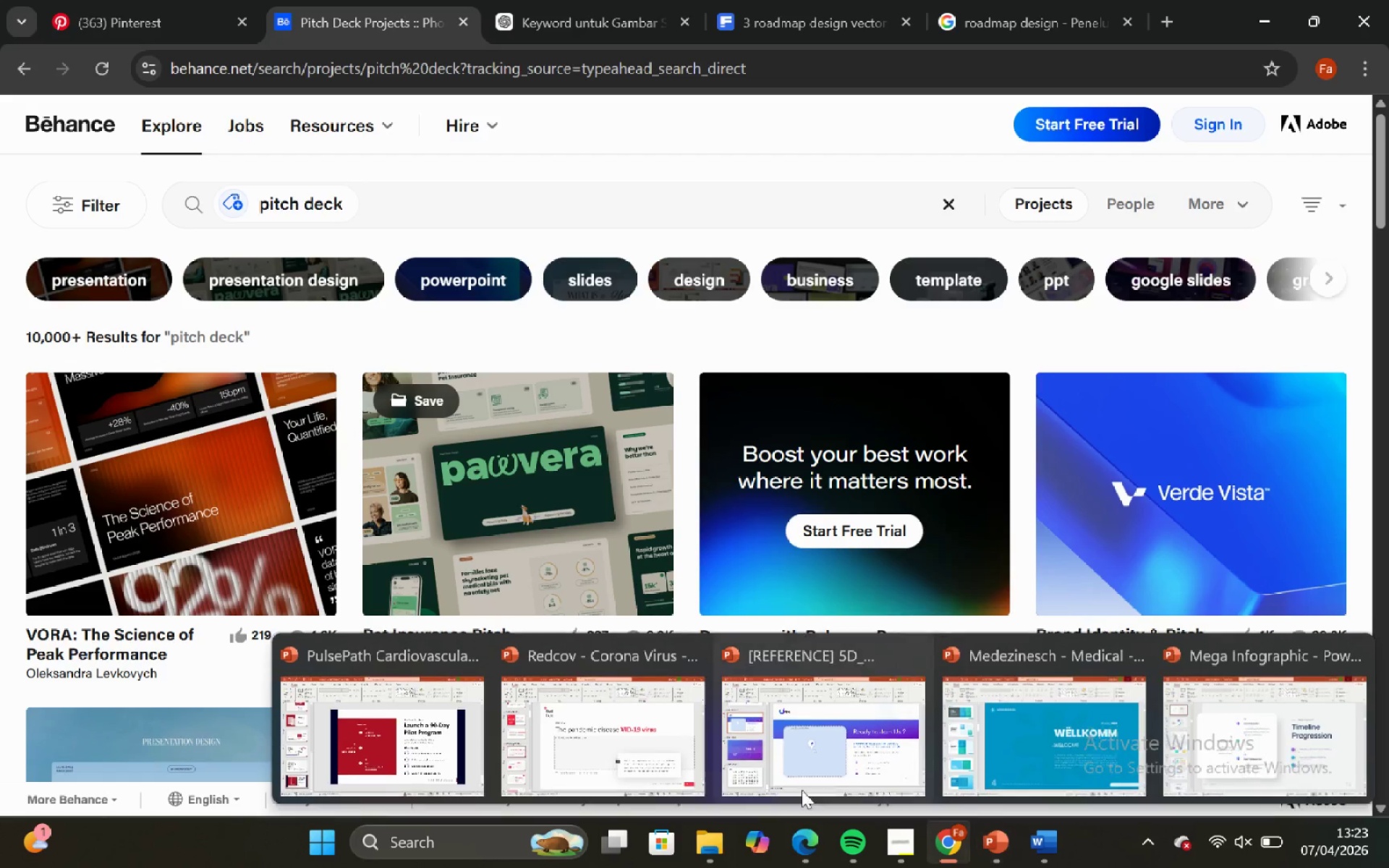 
left_click([396, 728])
 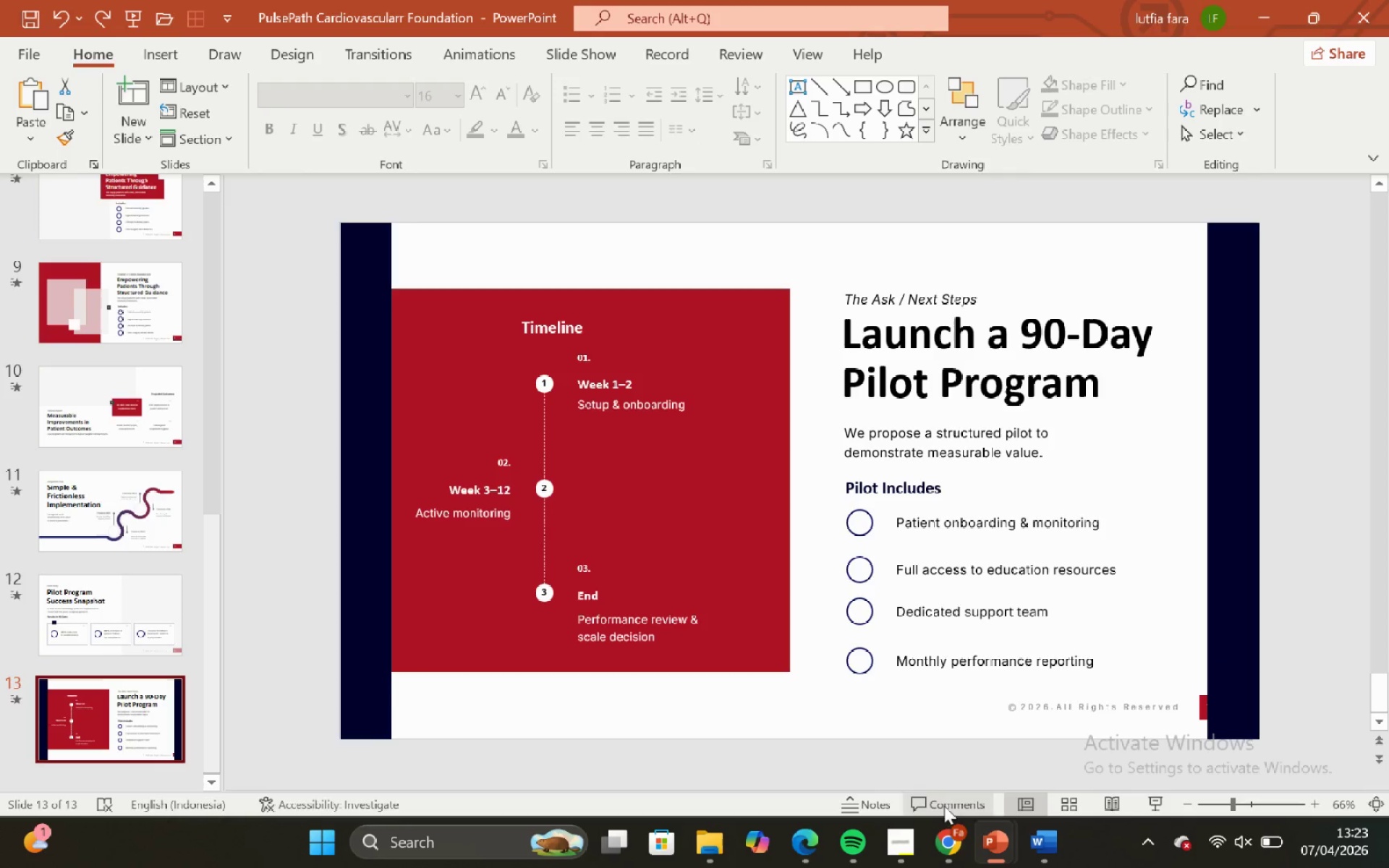 
mouse_move([990, 814])
 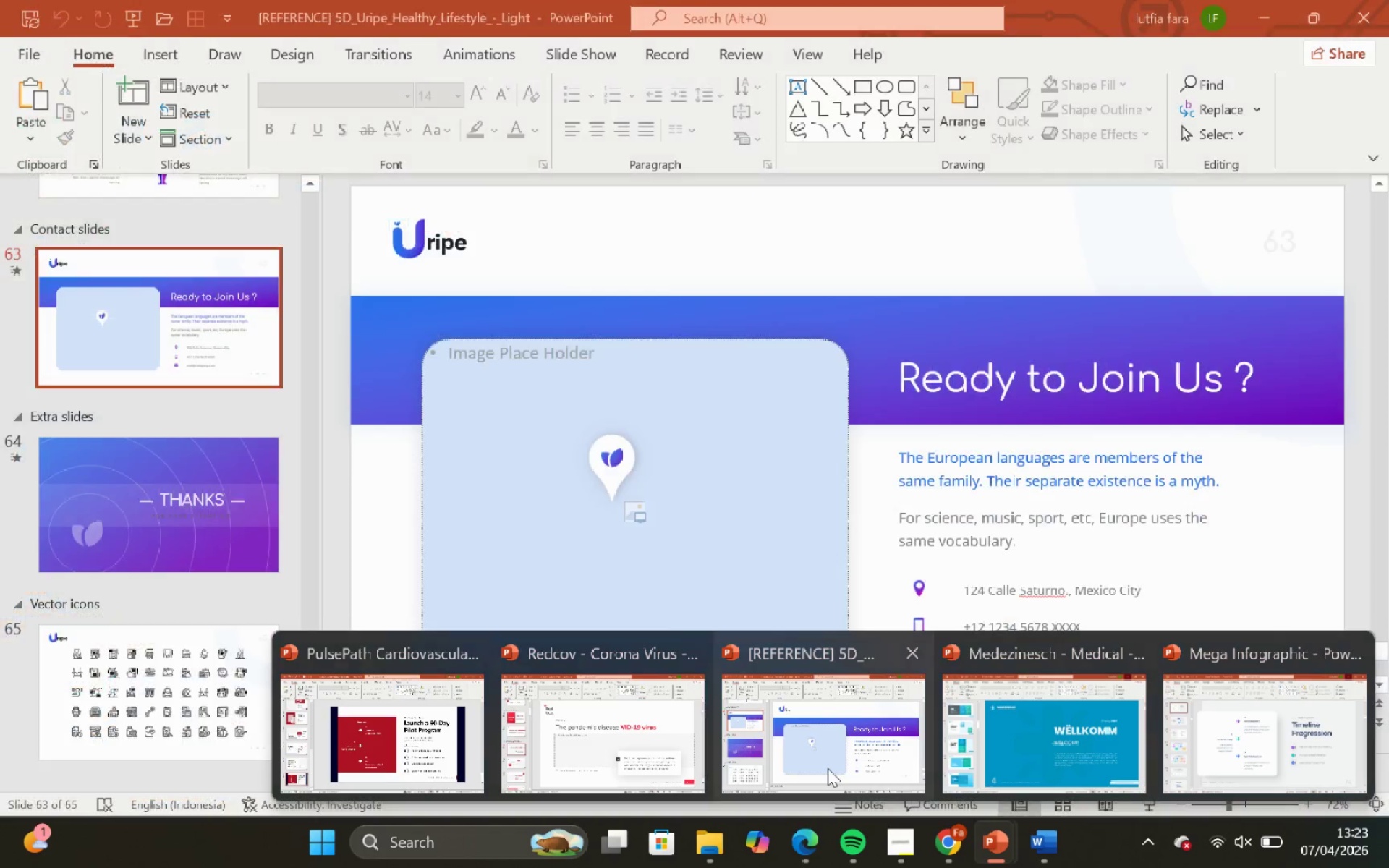 
left_click([825, 768])
 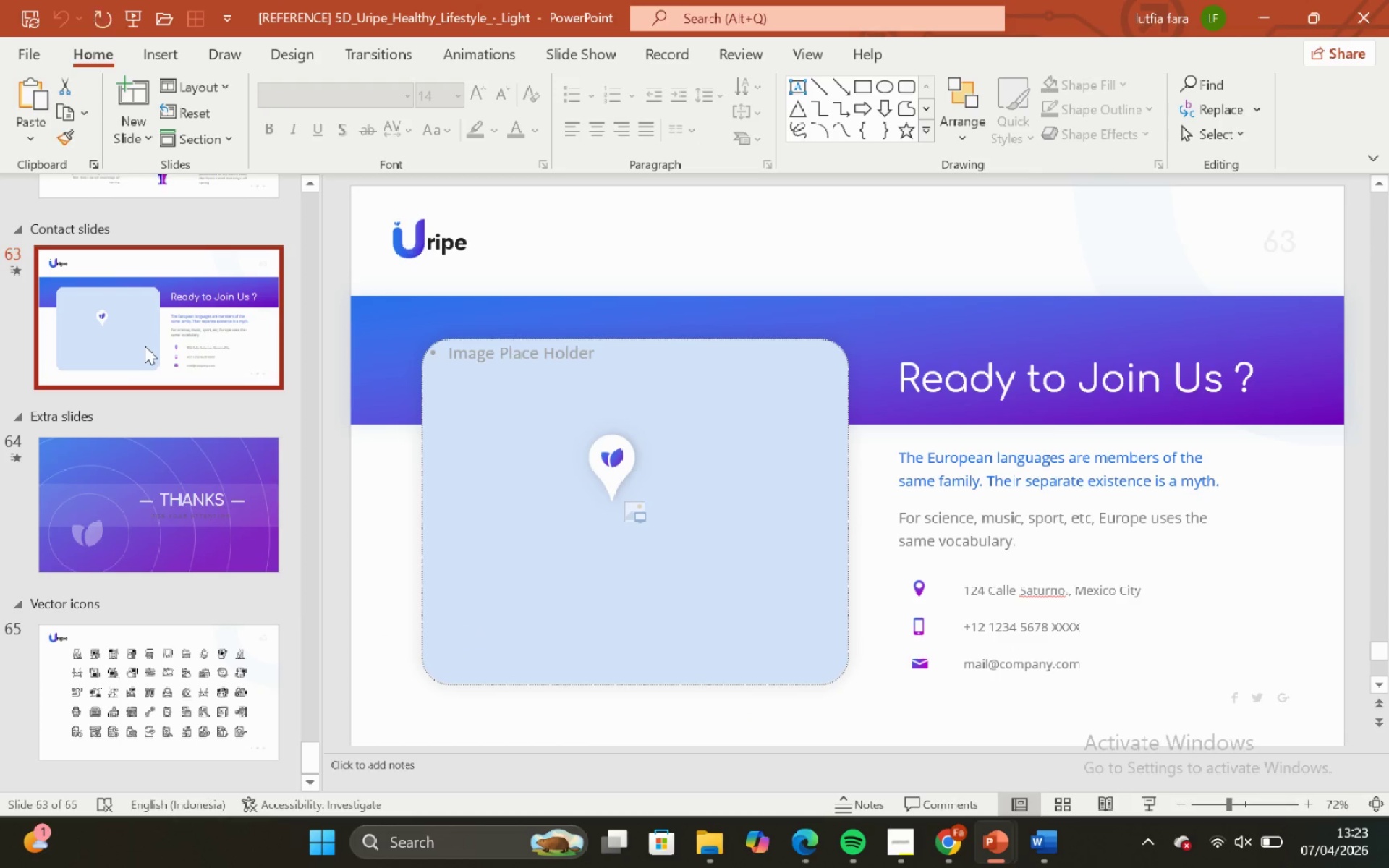 
hold_key(key=ControlLeft, duration=0.66)
 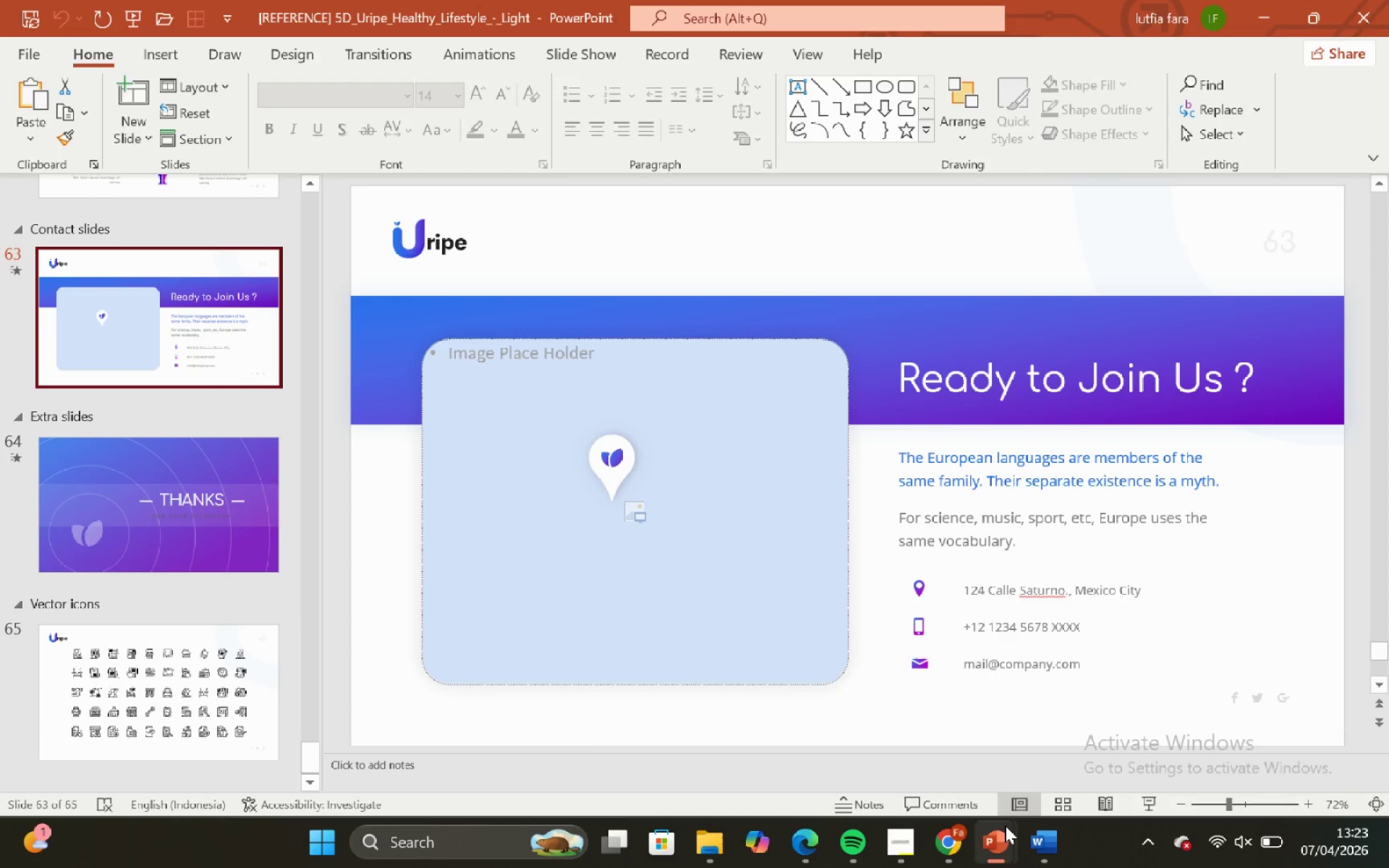 
hold_key(key=C, duration=0.36)
 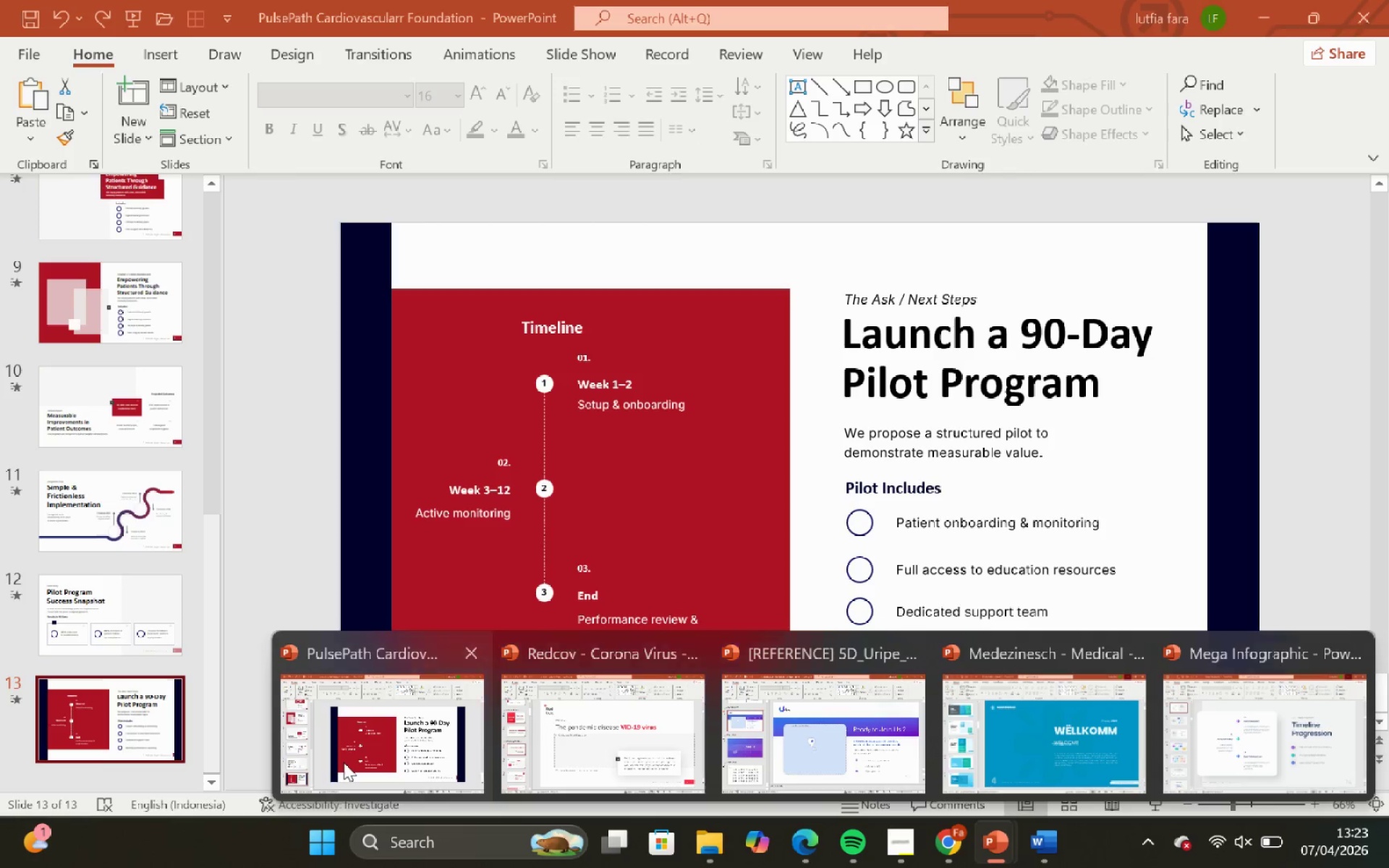 
left_click_drag(start_coordinate=[344, 762], to_coordinate=[347, 762])
 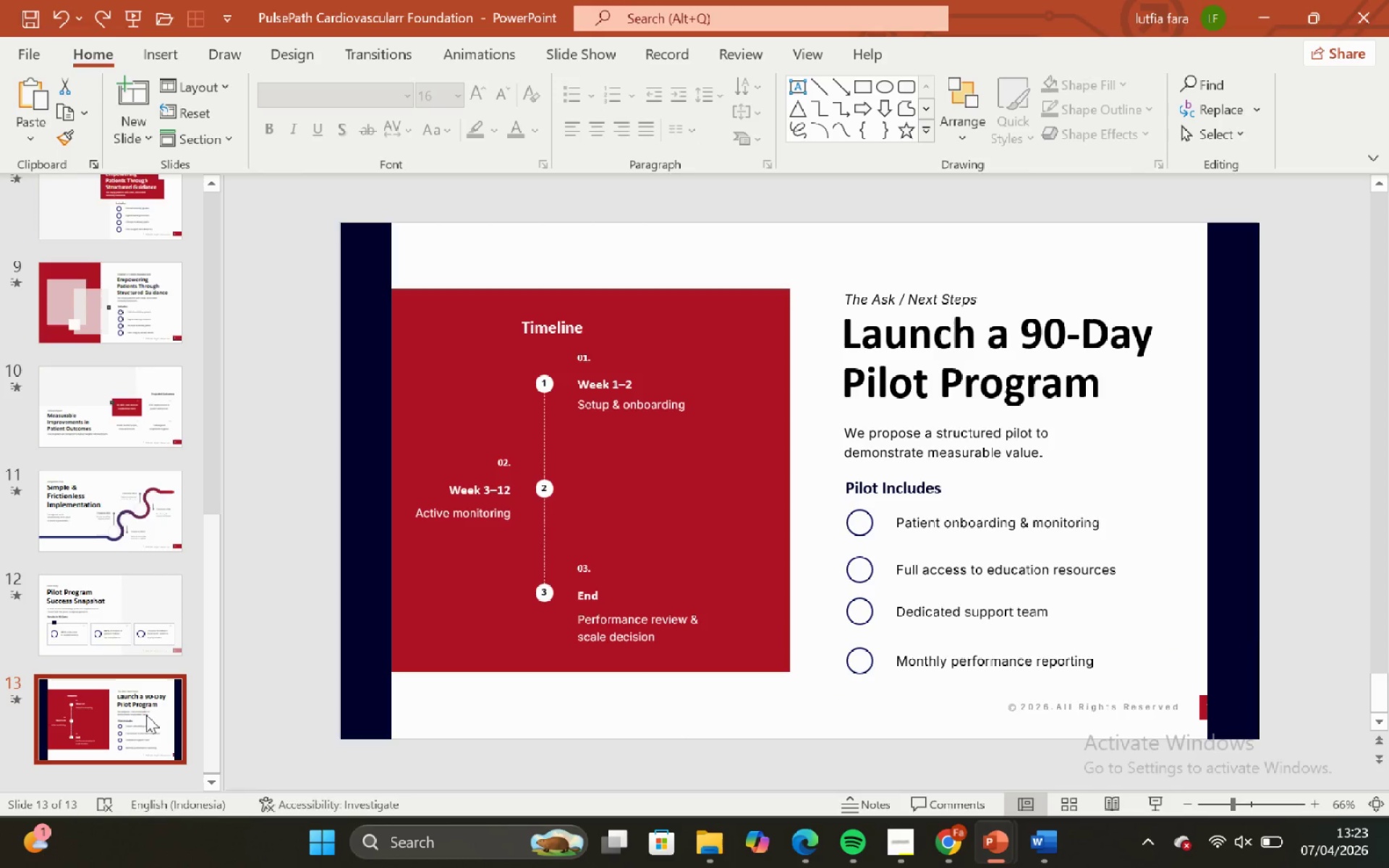 
left_click([145, 715])
 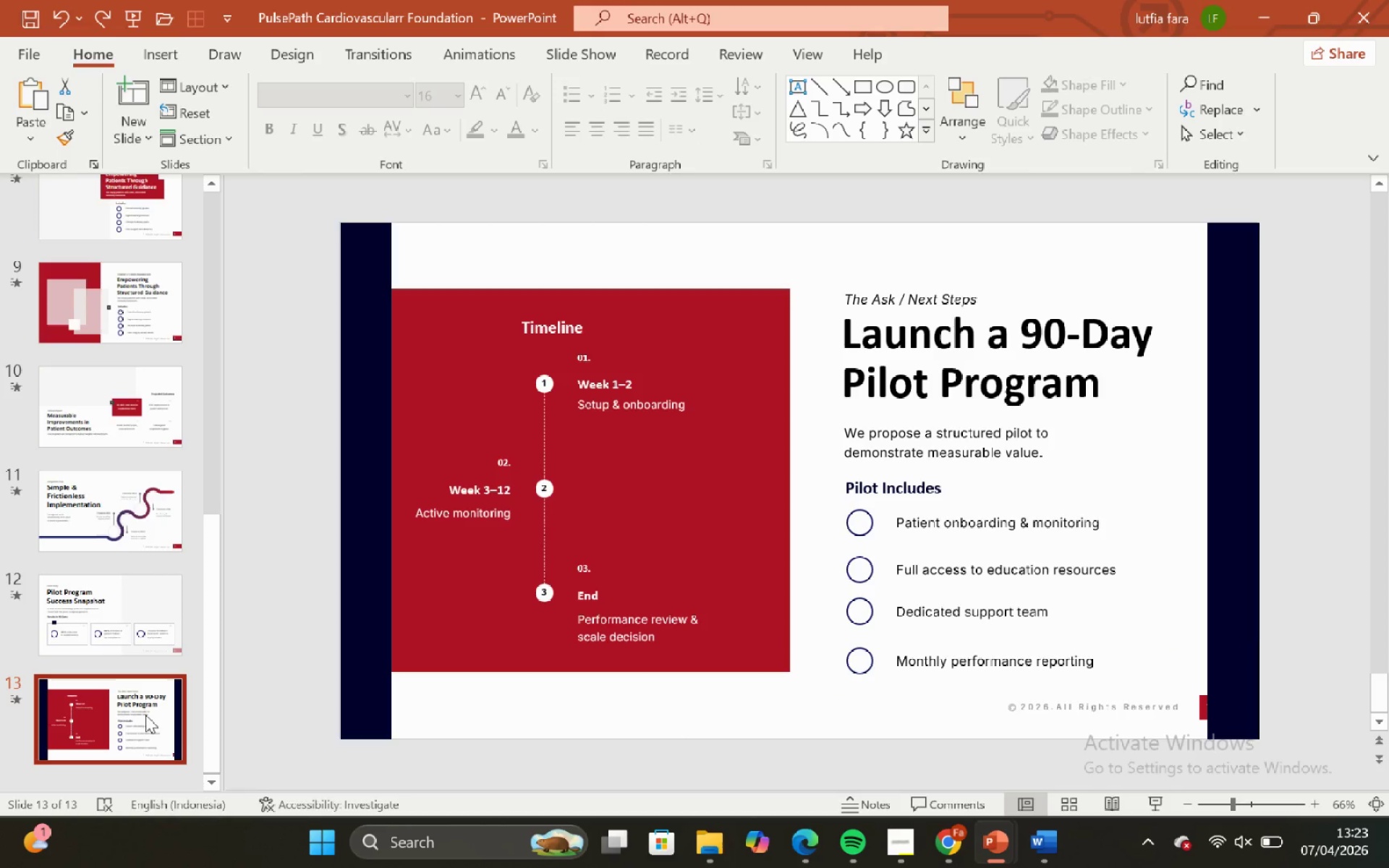 
key(Control+V)
 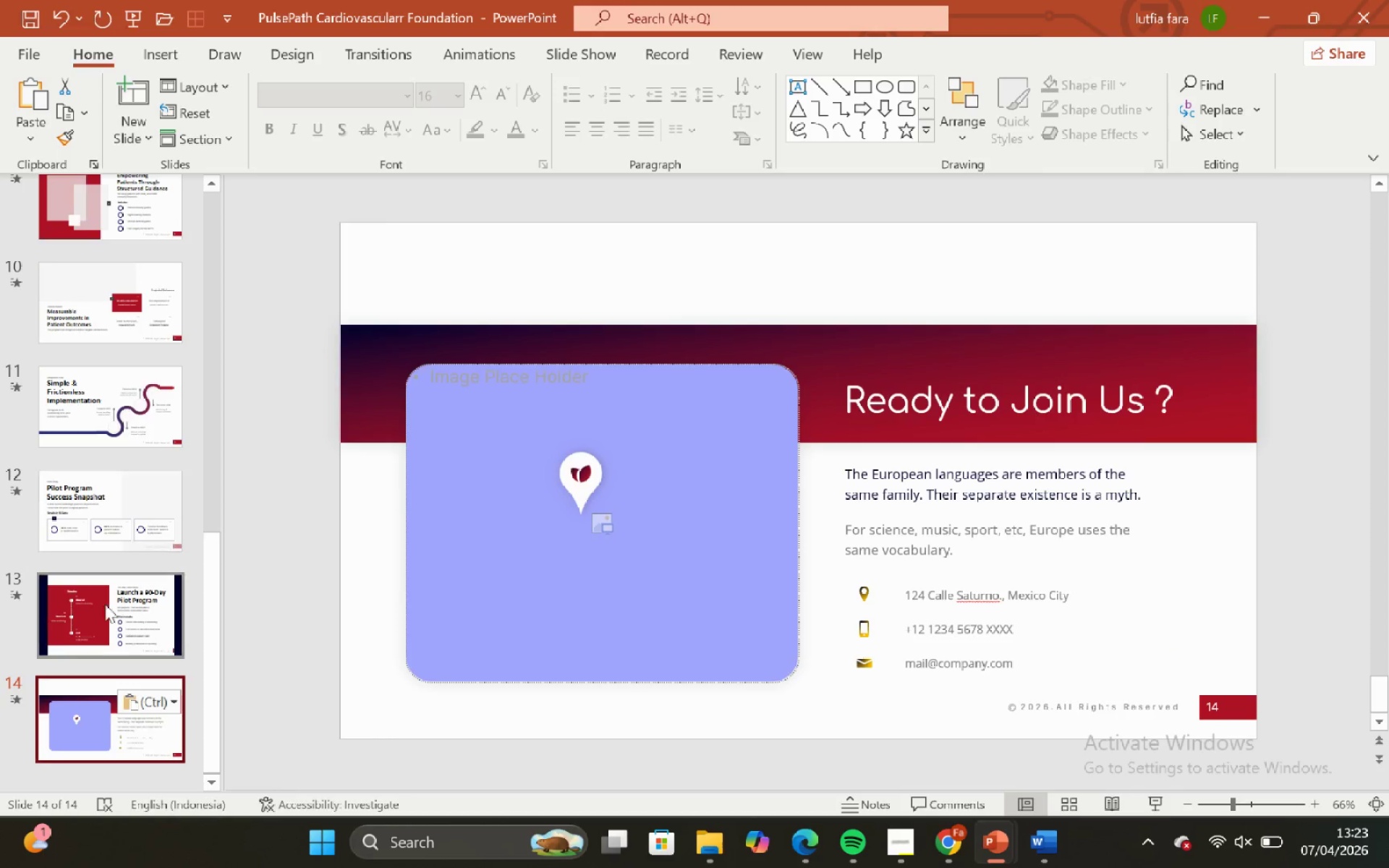 
left_click_drag(start_coordinate=[74, 653], to_coordinate=[77, 642])
 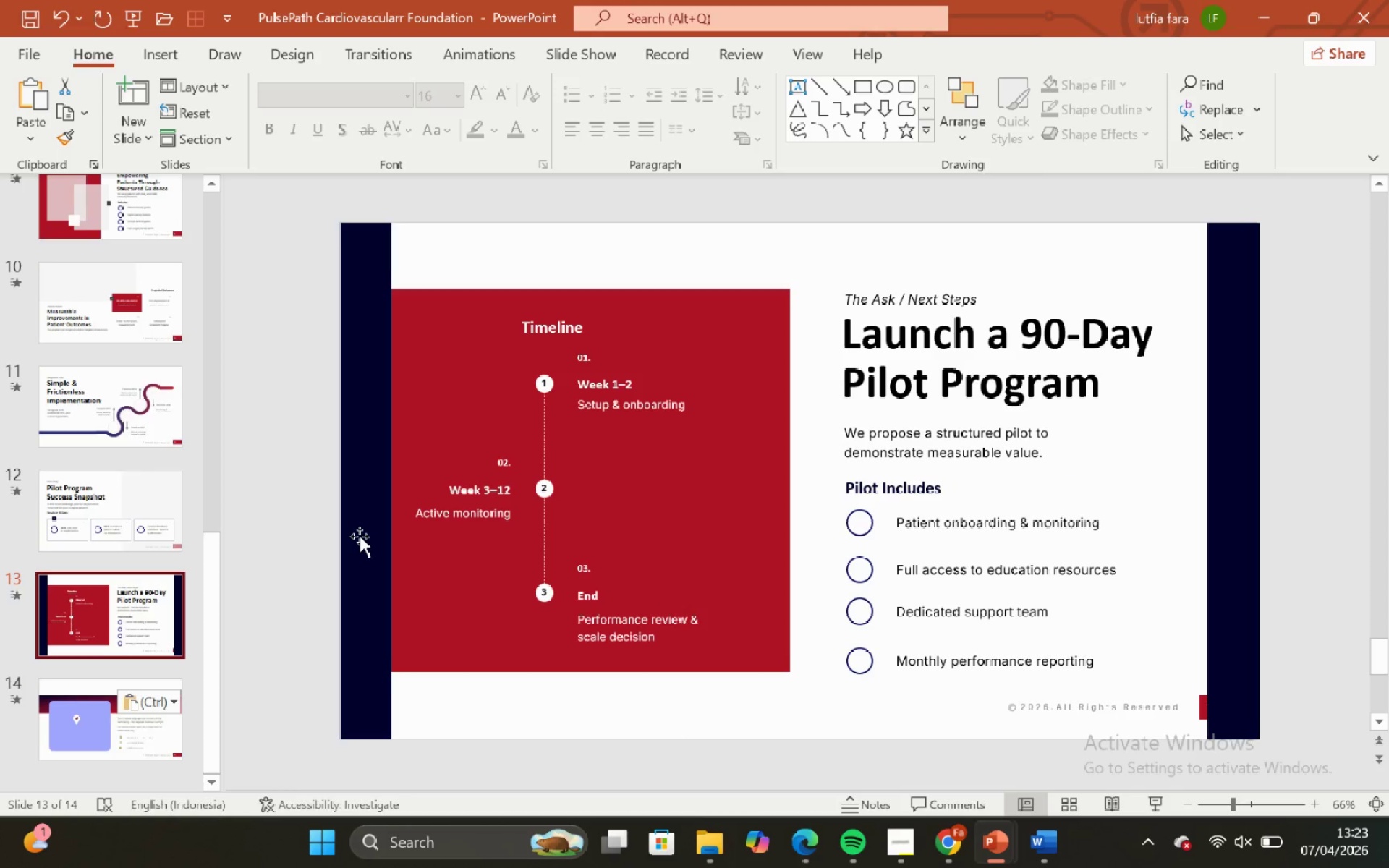 
left_click([360, 536])
 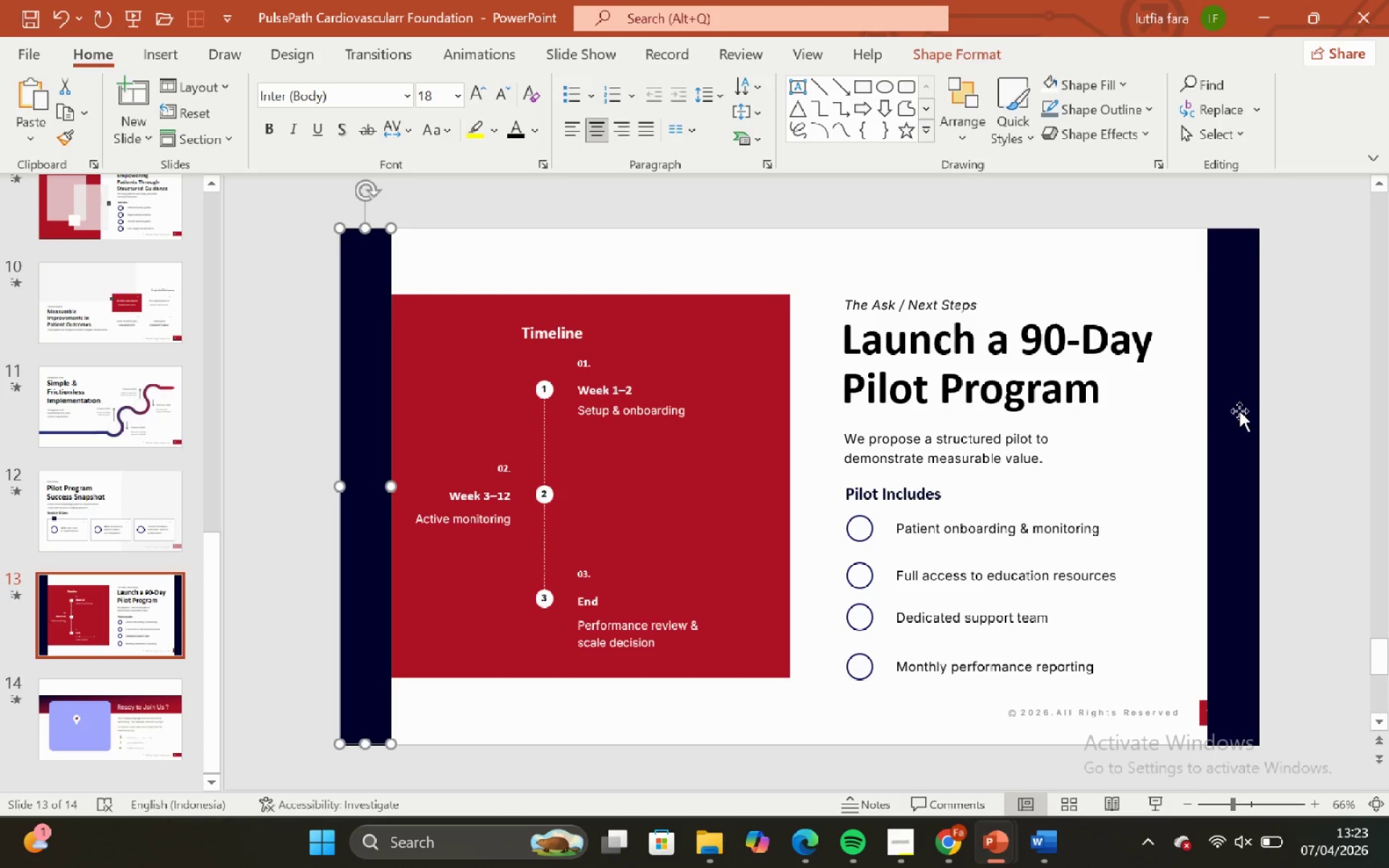 
hold_key(key=ShiftLeft, duration=0.5)
left_click([1239, 411])
 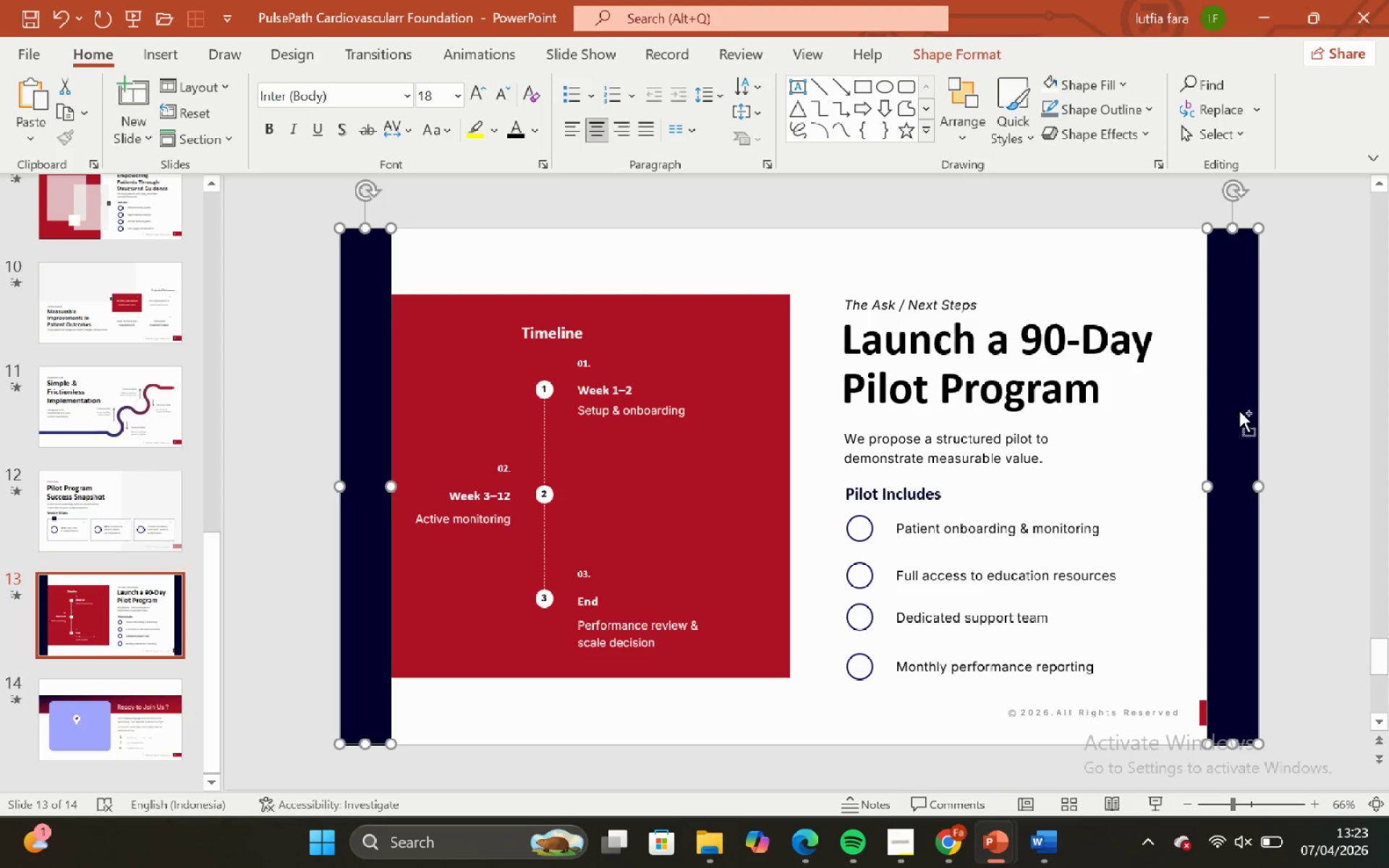 
key(Control+C)
 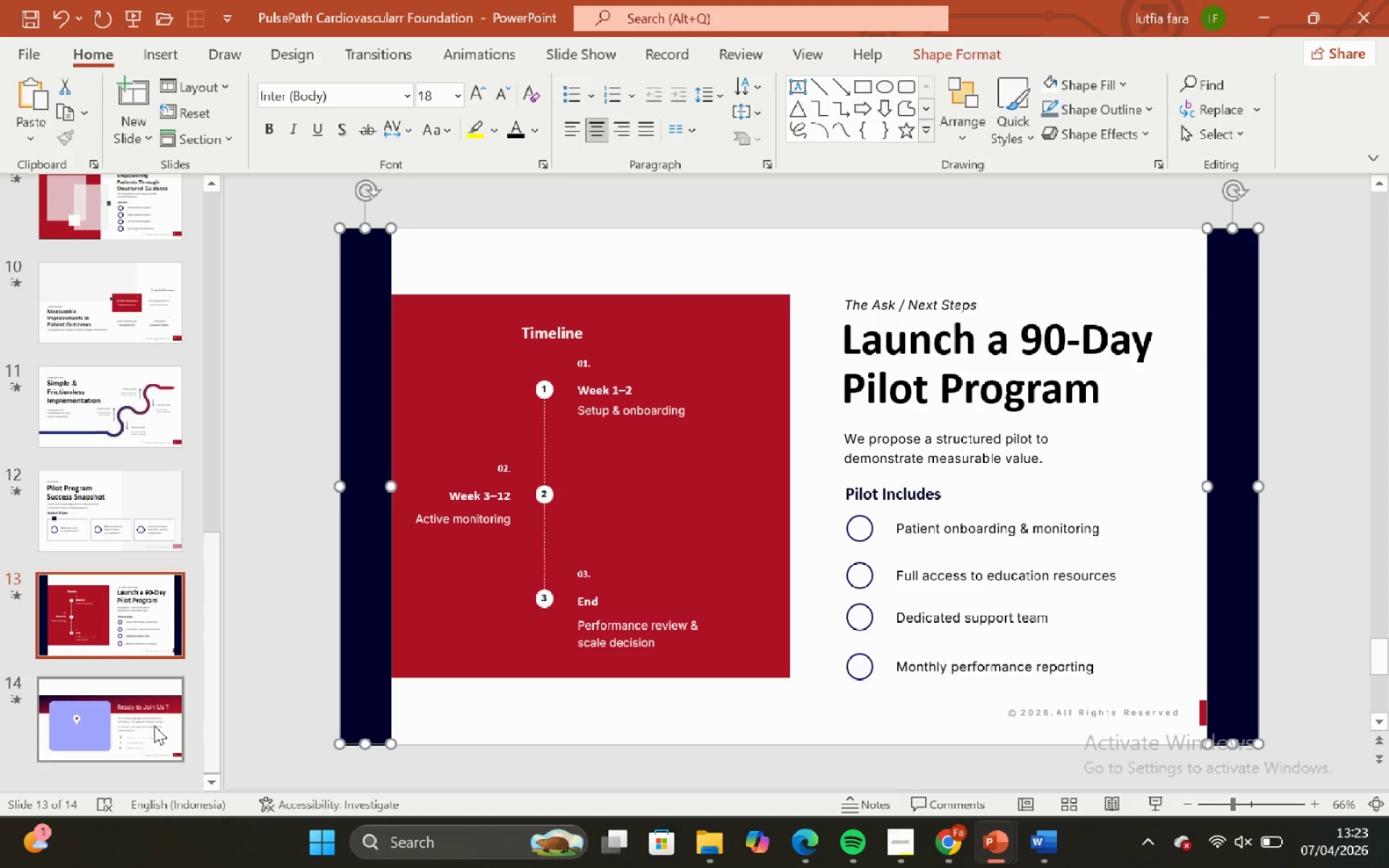 
left_click([154, 726])
 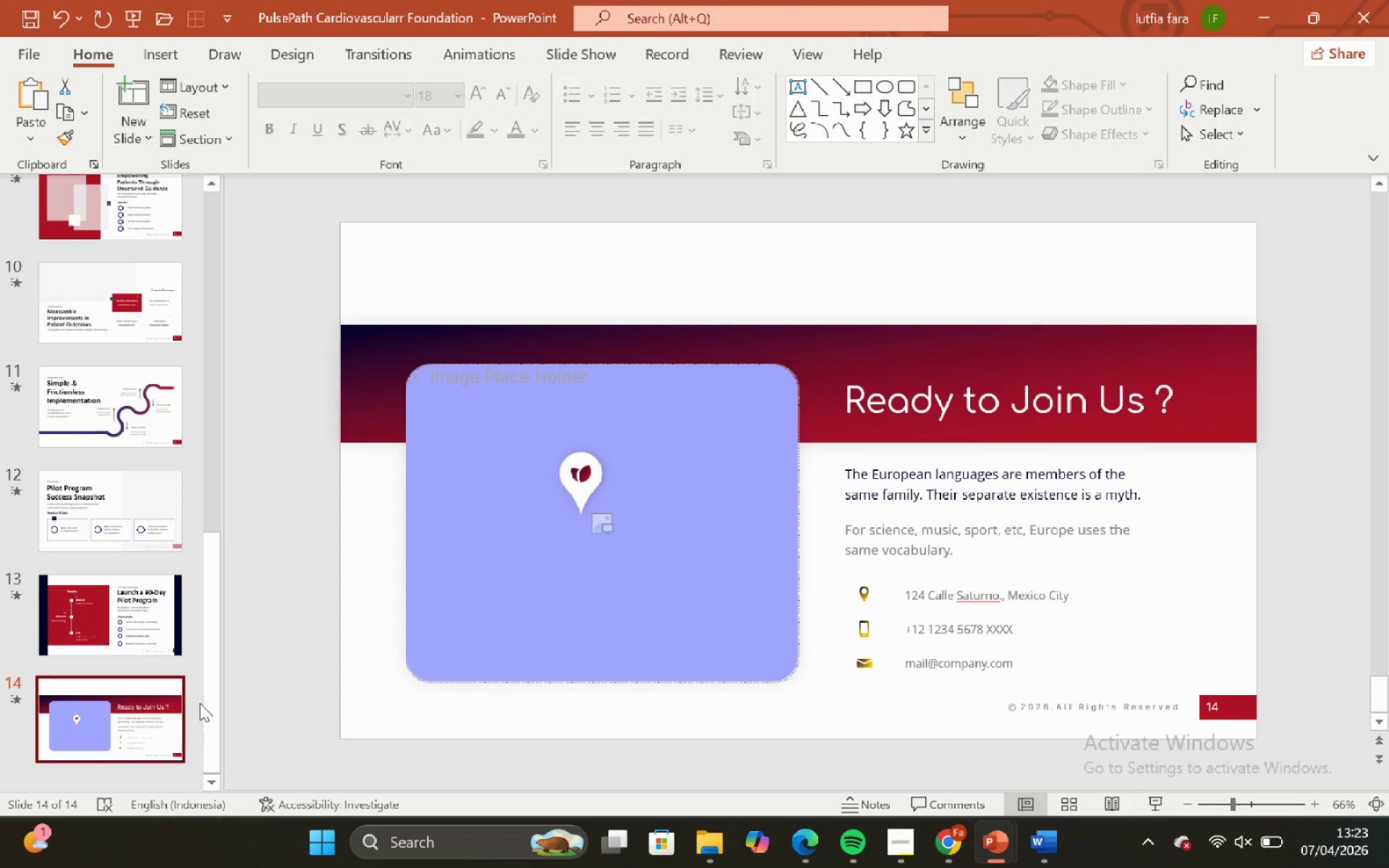 
key(Control+V)
 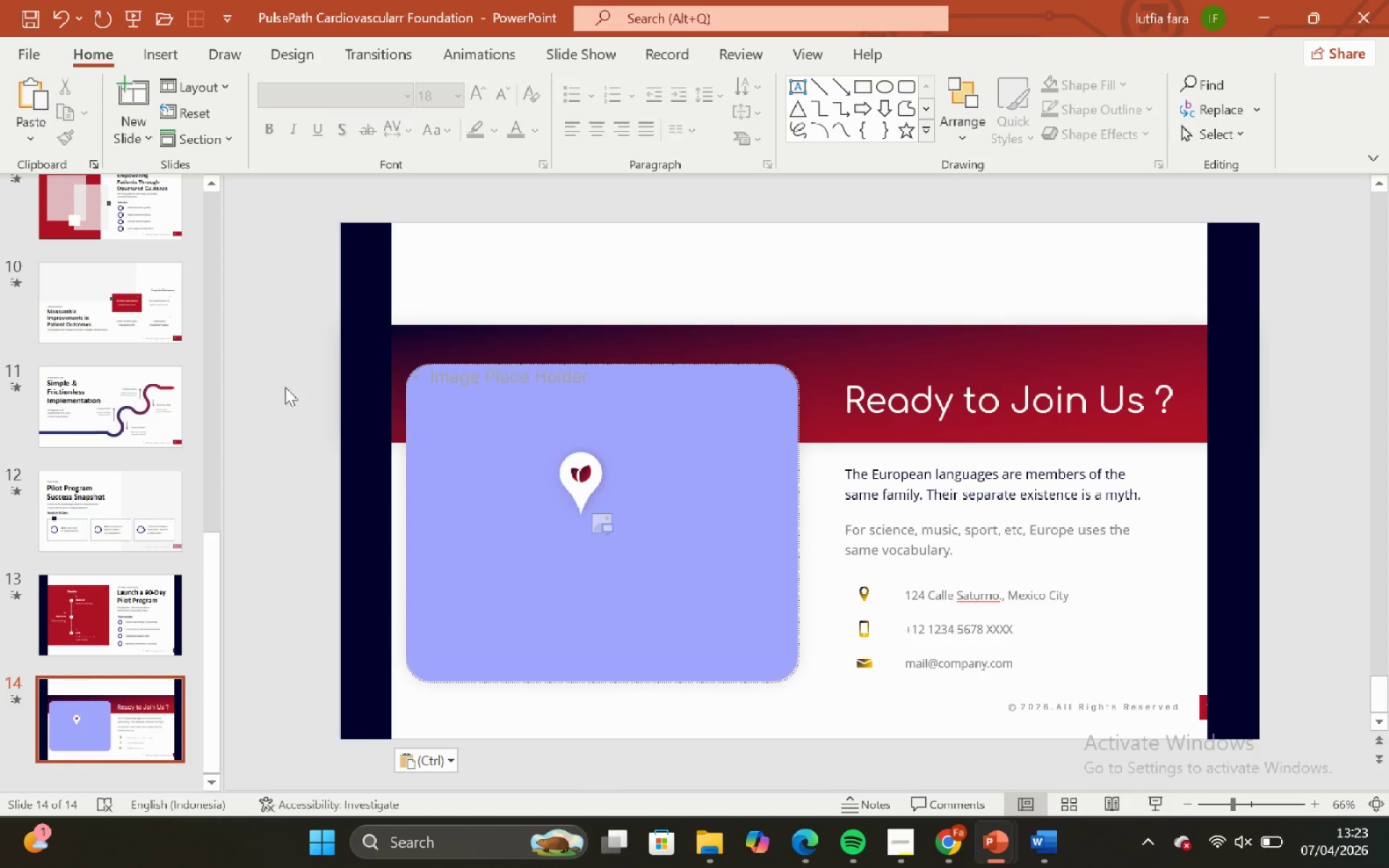 
left_click_drag(start_coordinate=[288, 345], to_coordinate=[847, 774])
 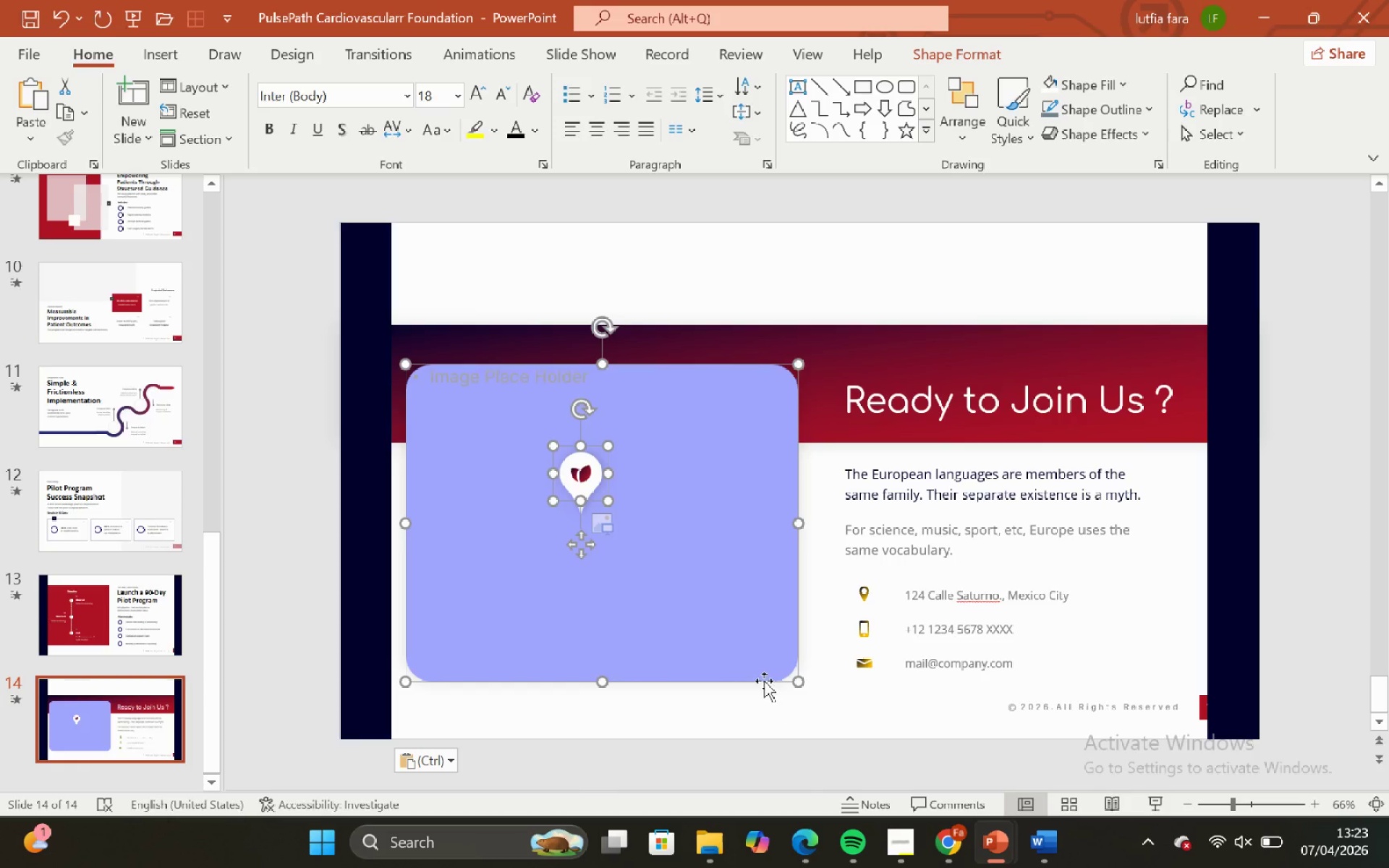 
hold_key(key=ShiftLeft, duration=0.98)
left_click_drag(start_coordinate=[764, 681], to_coordinate=[749, 682])
 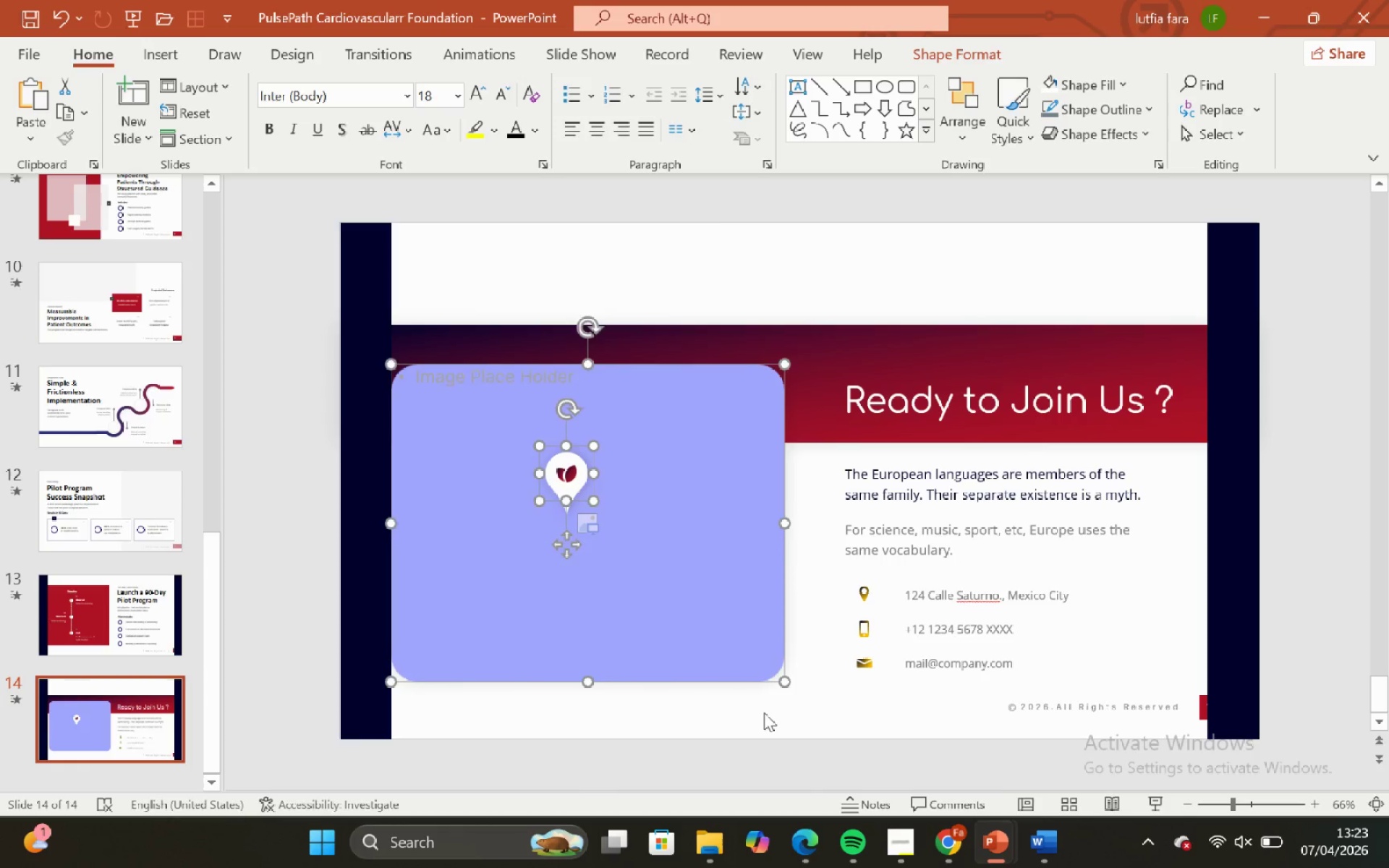 
left_click([764, 712])
 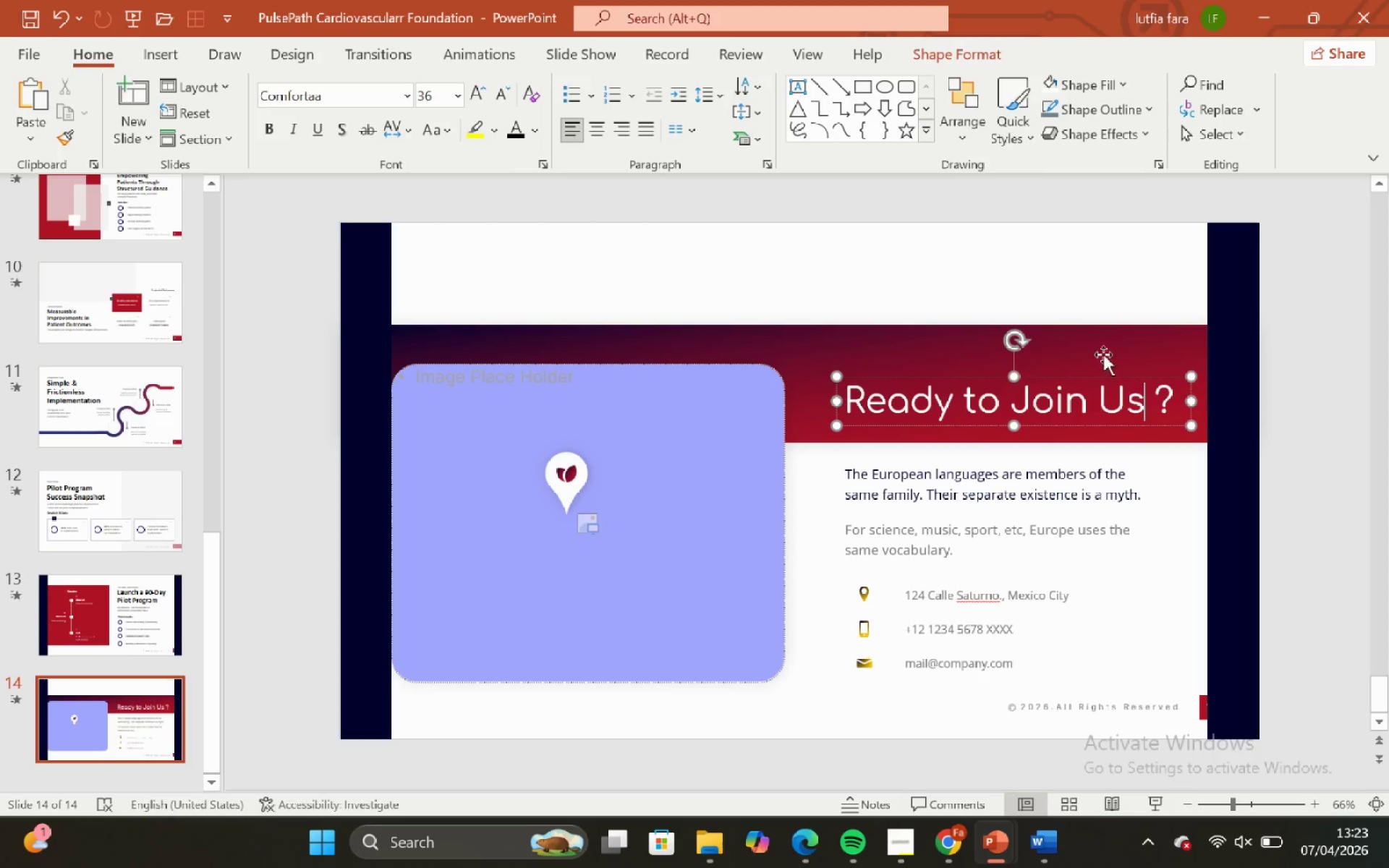 
double_click([1079, 282])
 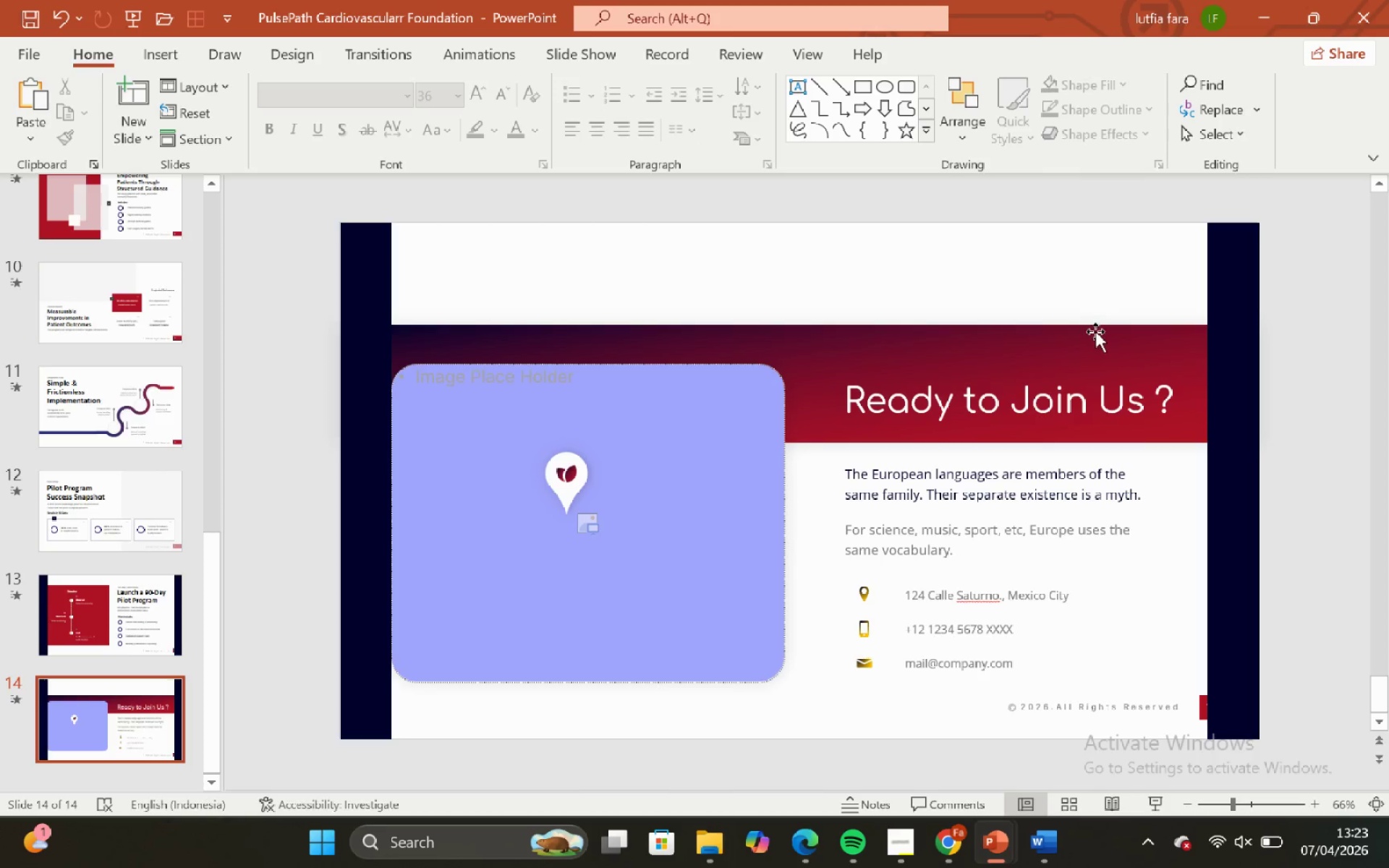 
triple_click([1095, 331])
 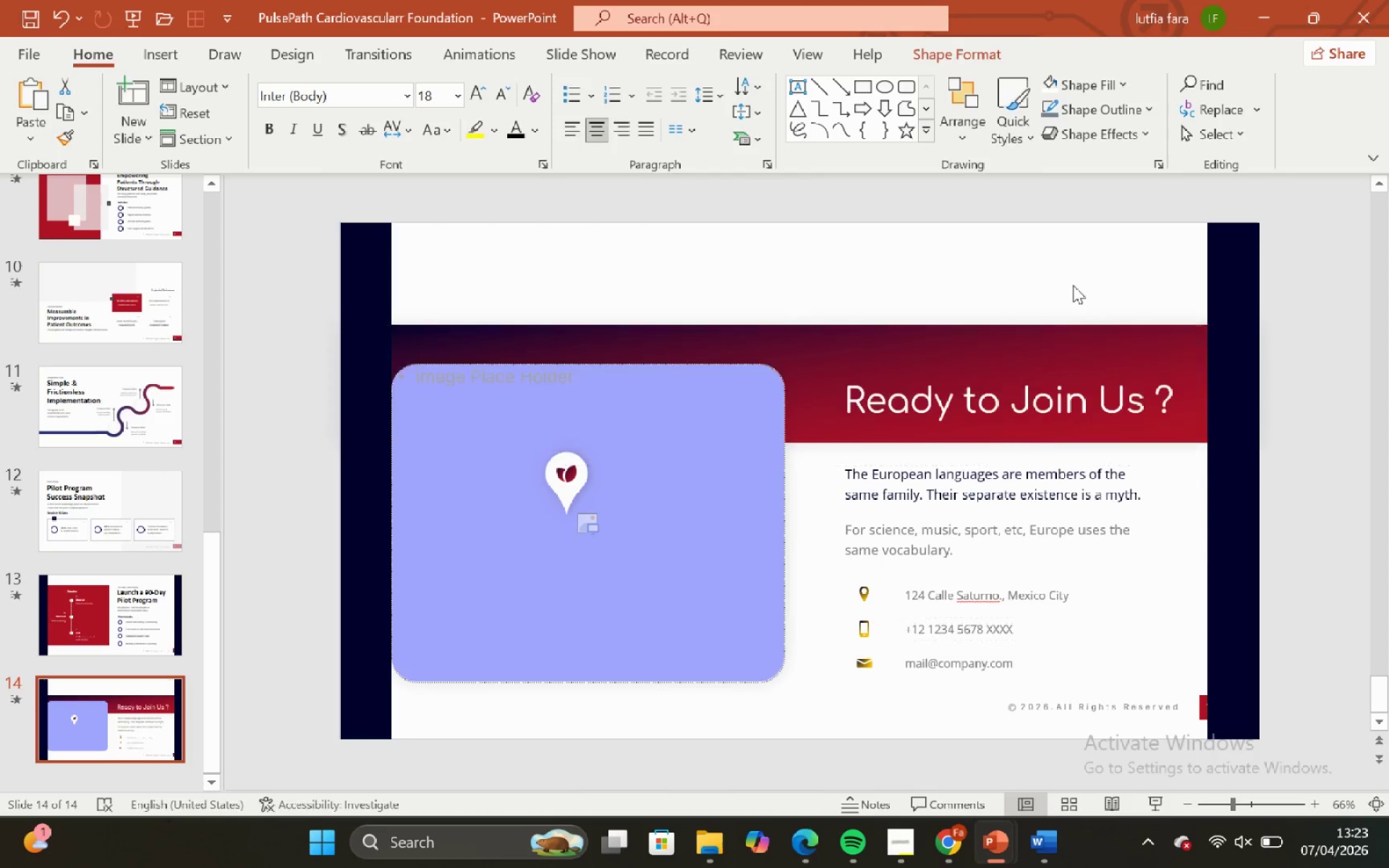 
double_click([1053, 331])
 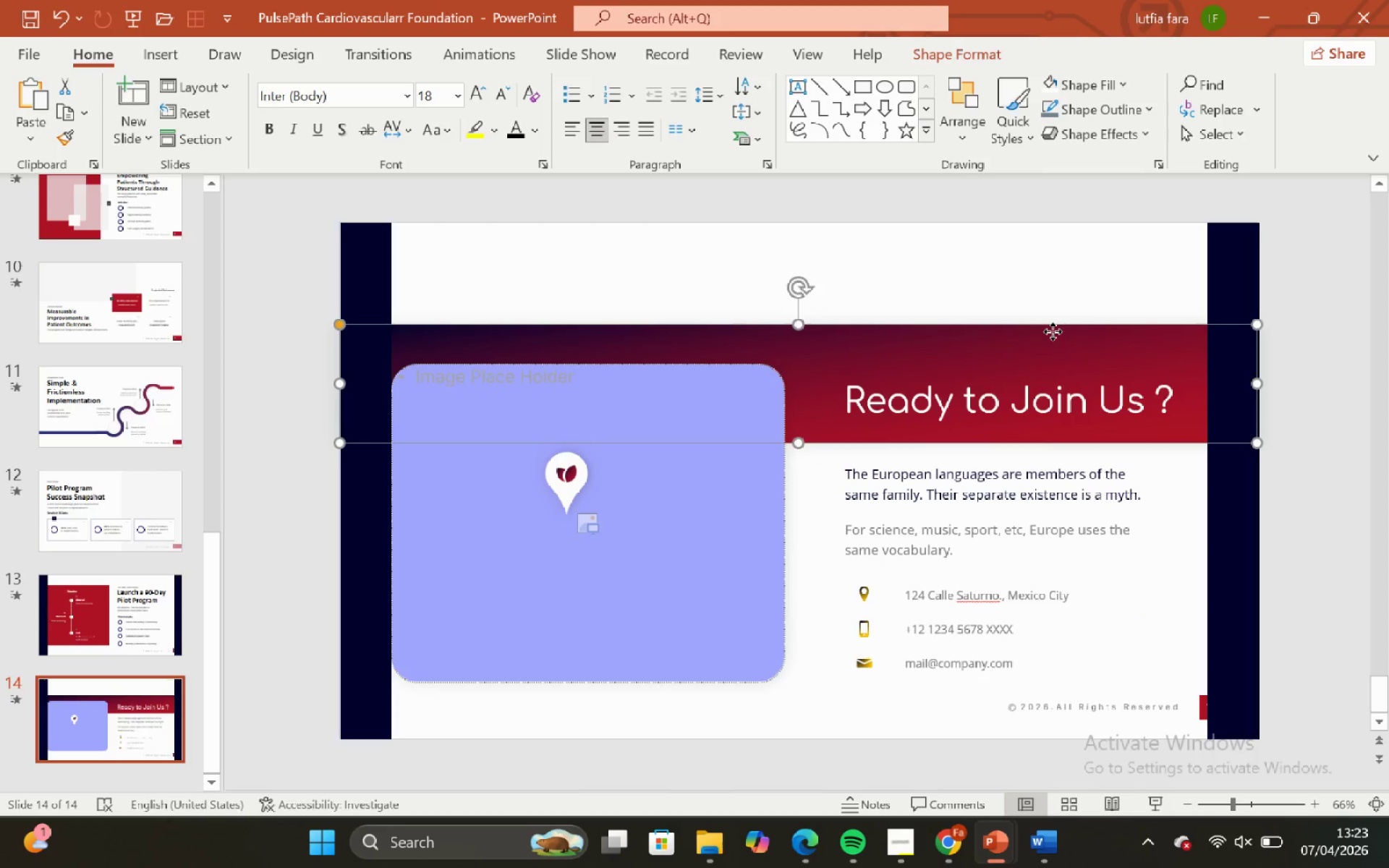 
right_click([1053, 331])
 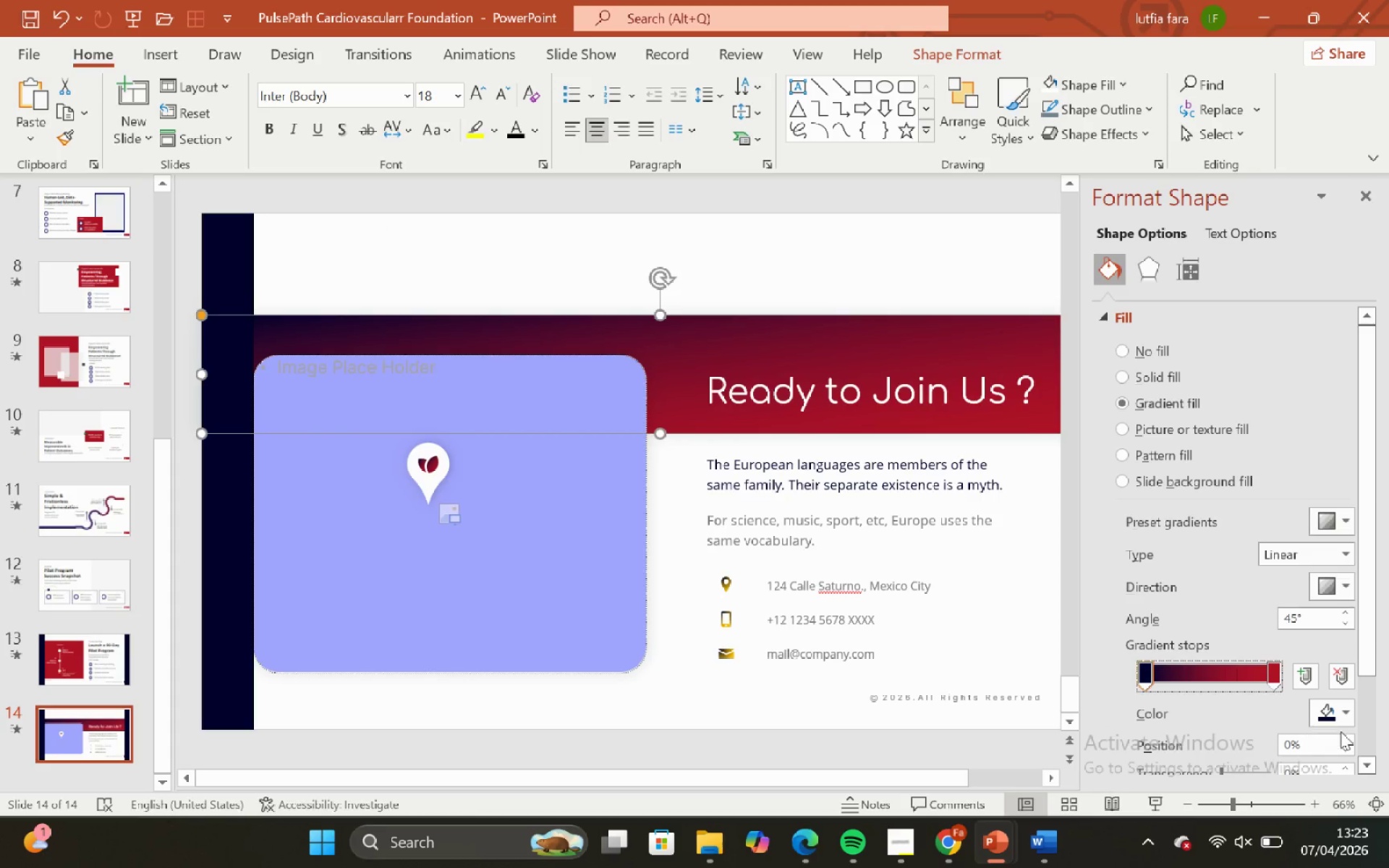 
wait(5.3)
 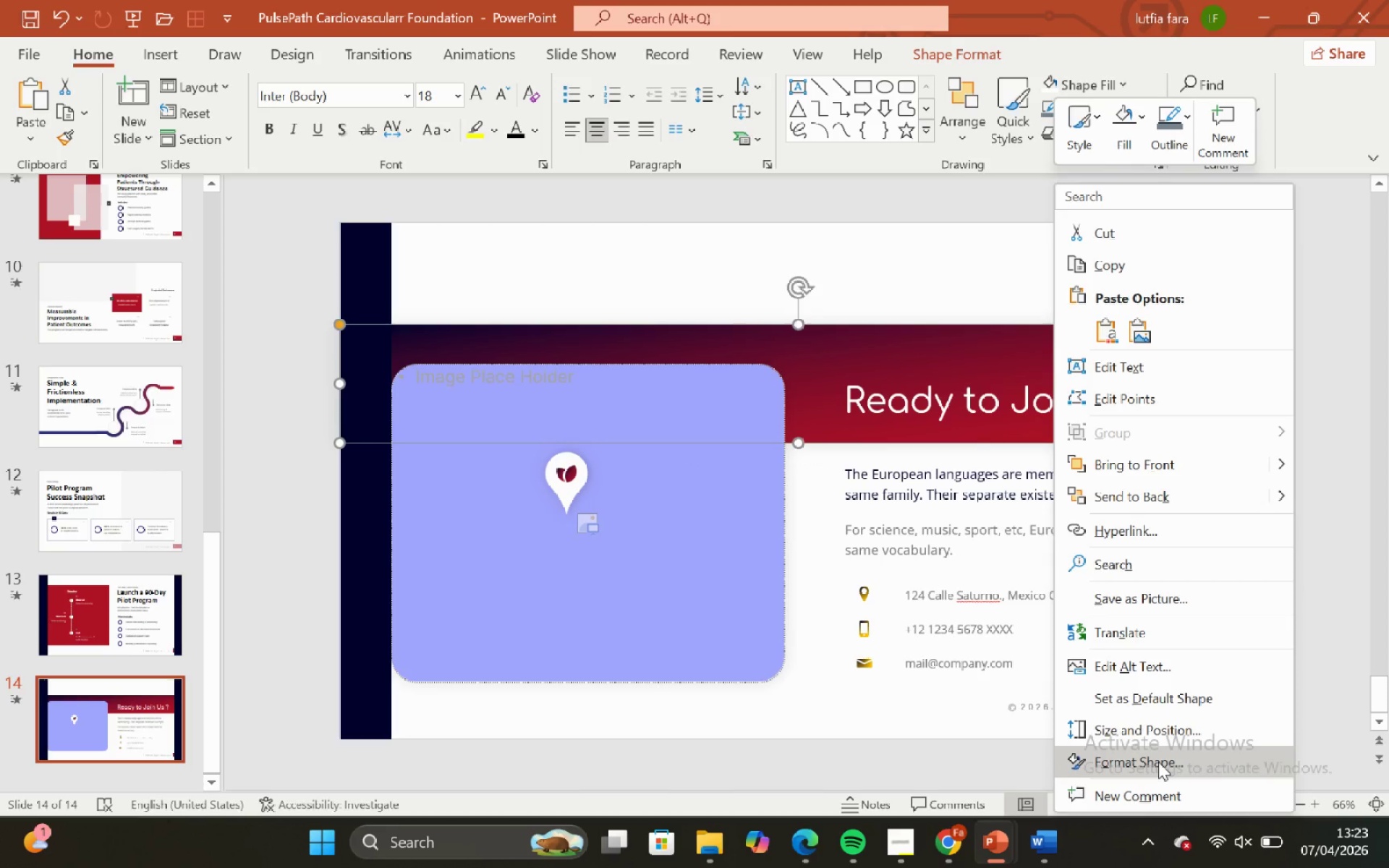 
left_click_drag(start_coordinate=[1371, 631], to_coordinate=[1362, 703])
 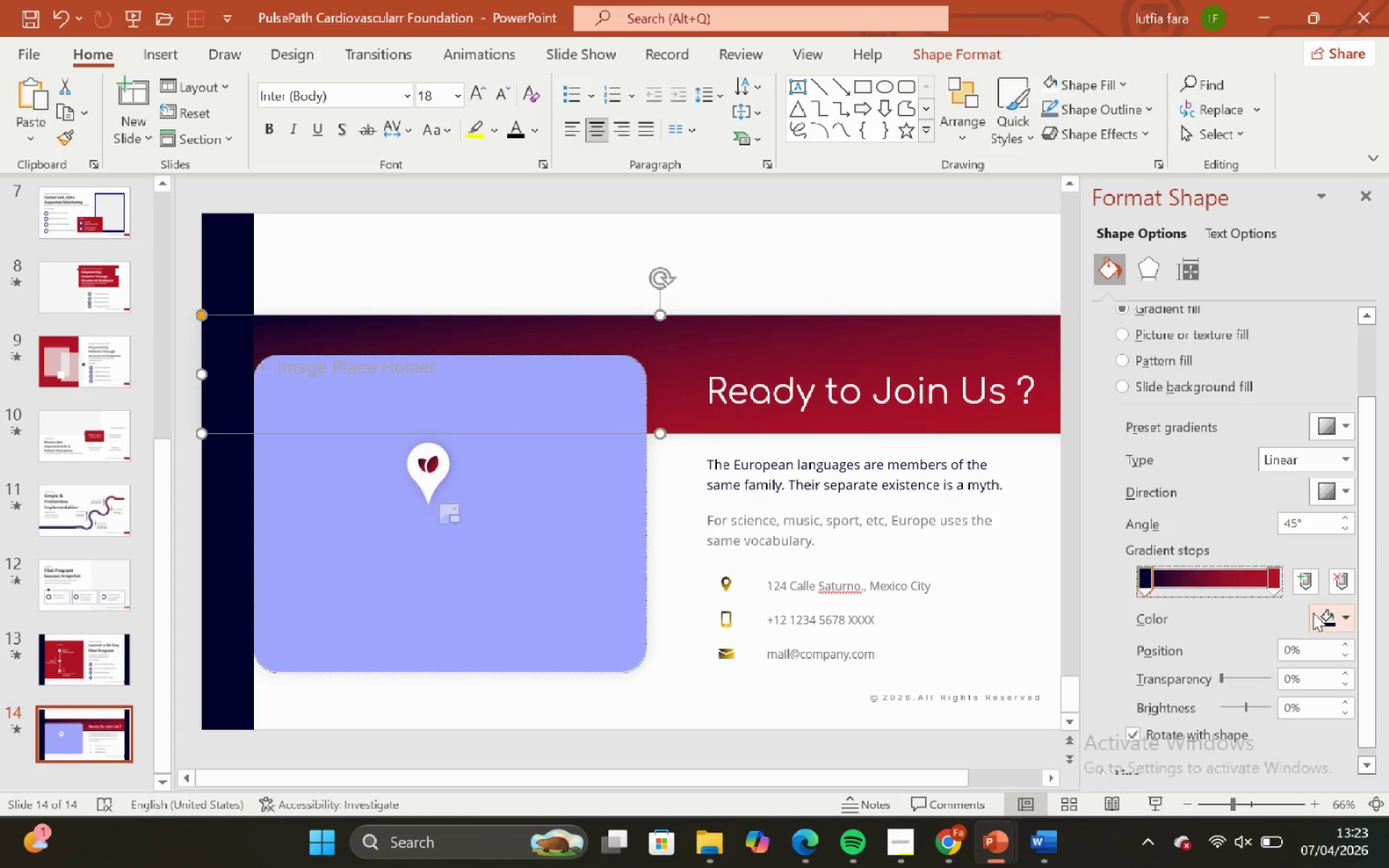 
left_click([1313, 613])
 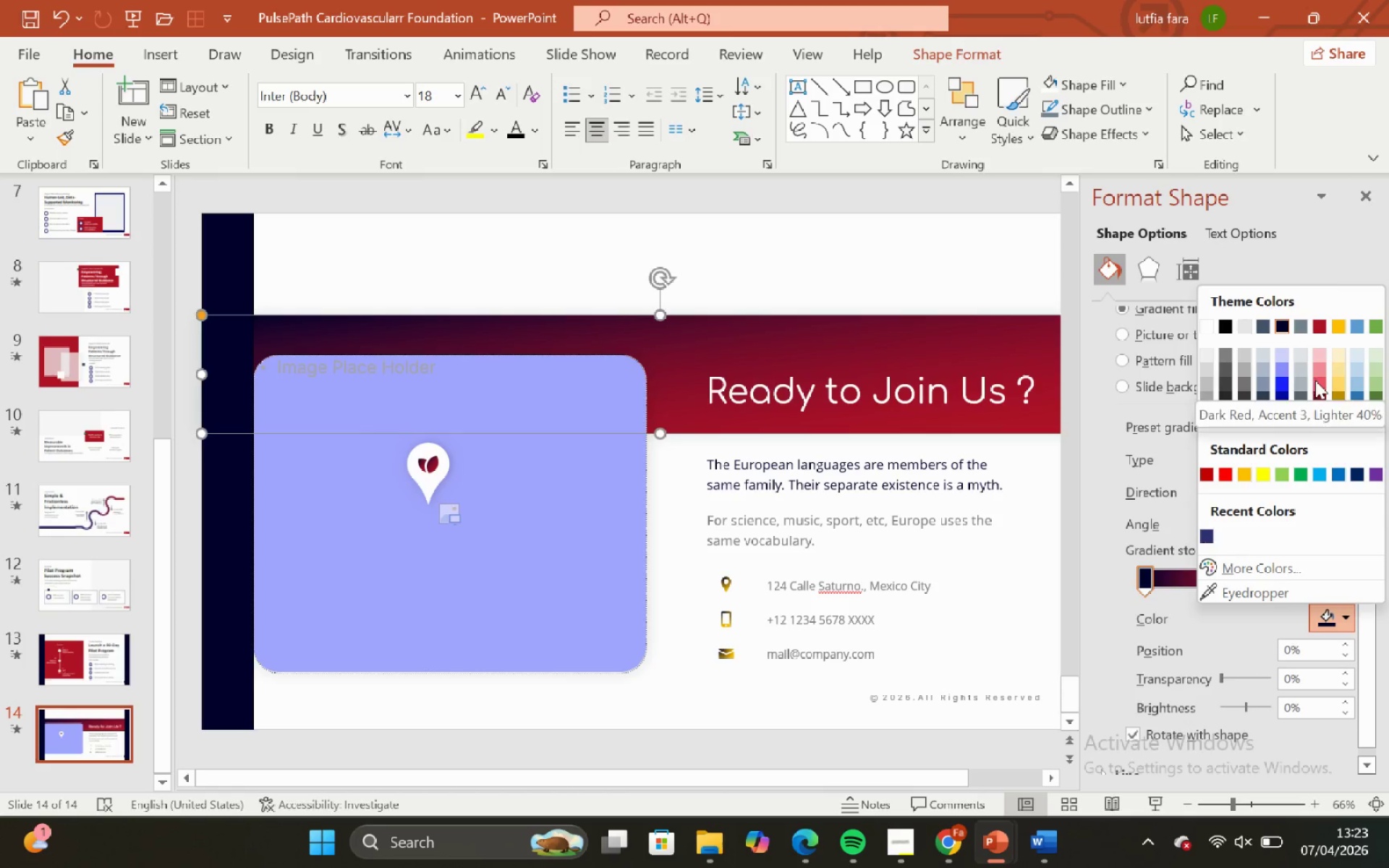 
left_click([1317, 416])
 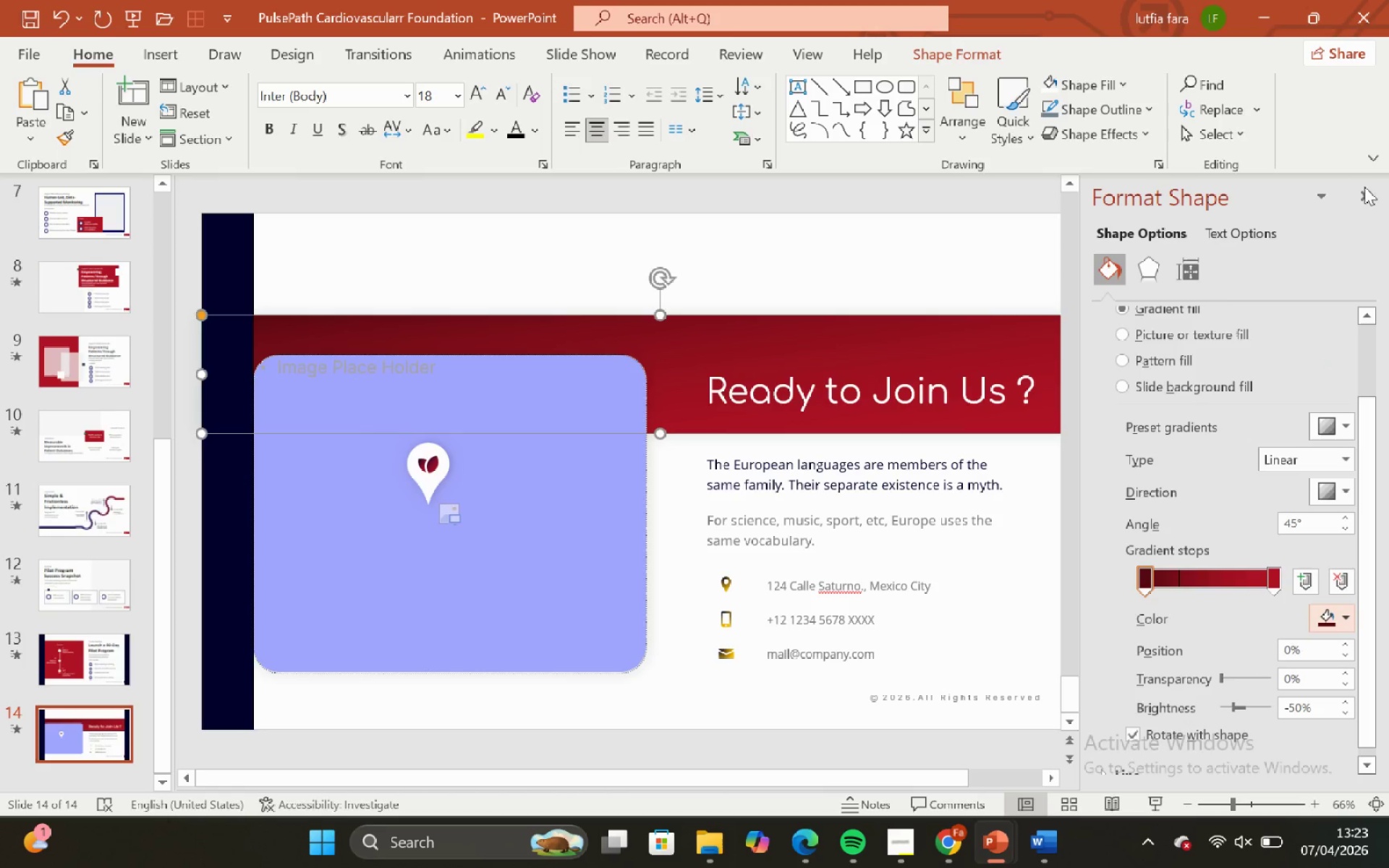 
left_click_drag(start_coordinate=[1362, 200], to_coordinate=[1369, 197])
 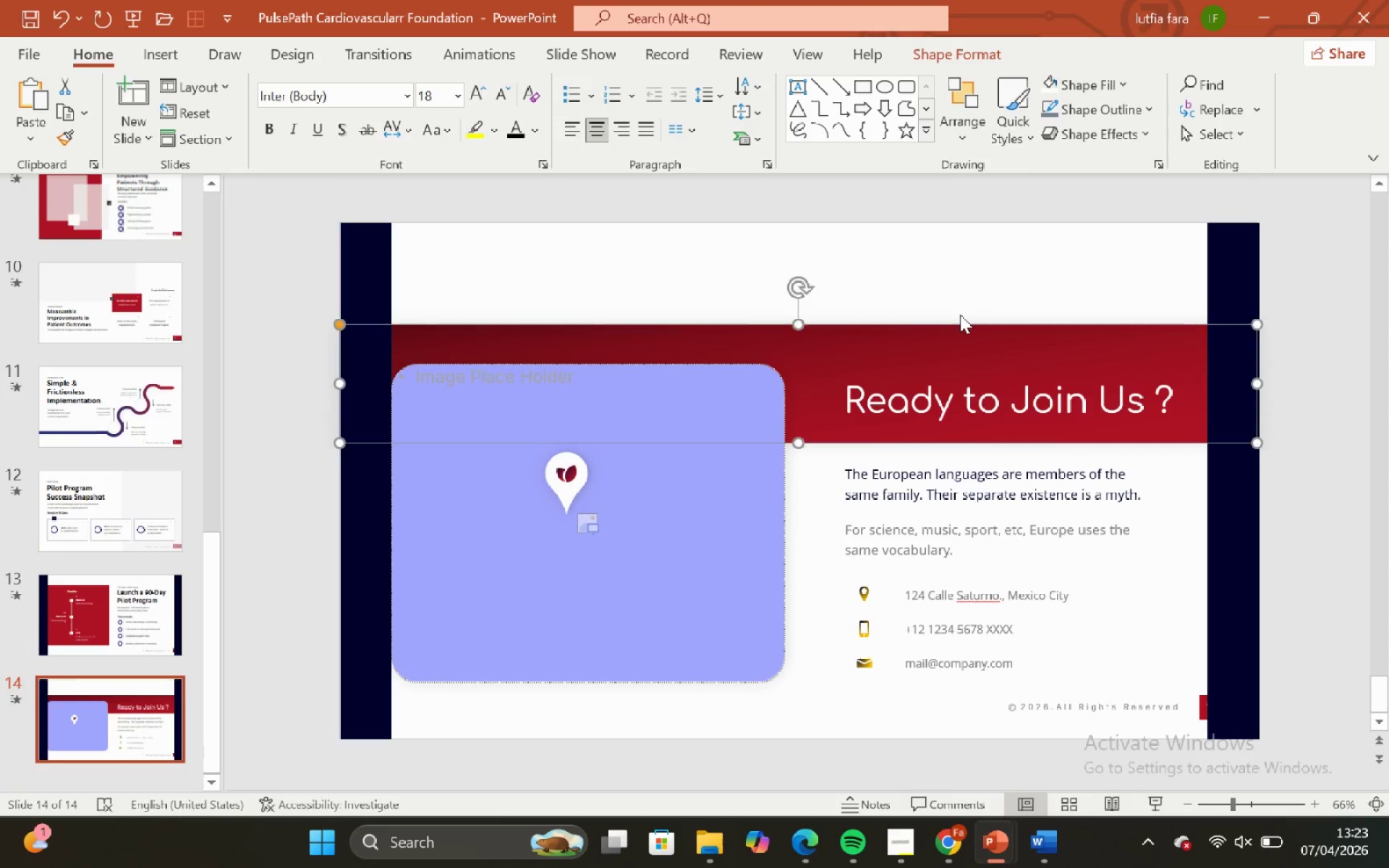 
left_click_drag(start_coordinate=[960, 315], to_coordinate=[961, 319])
 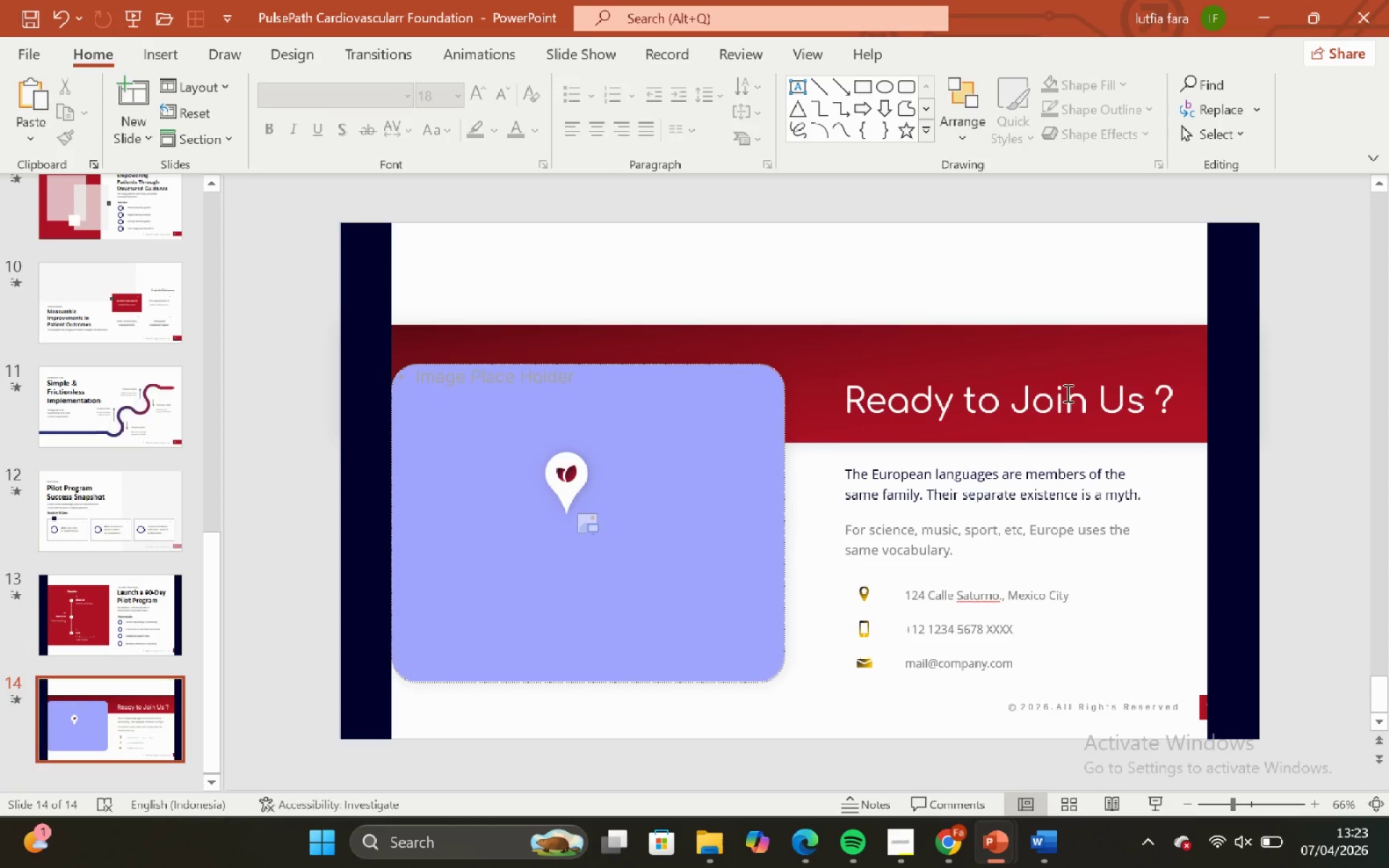 
double_click([1066, 394])
 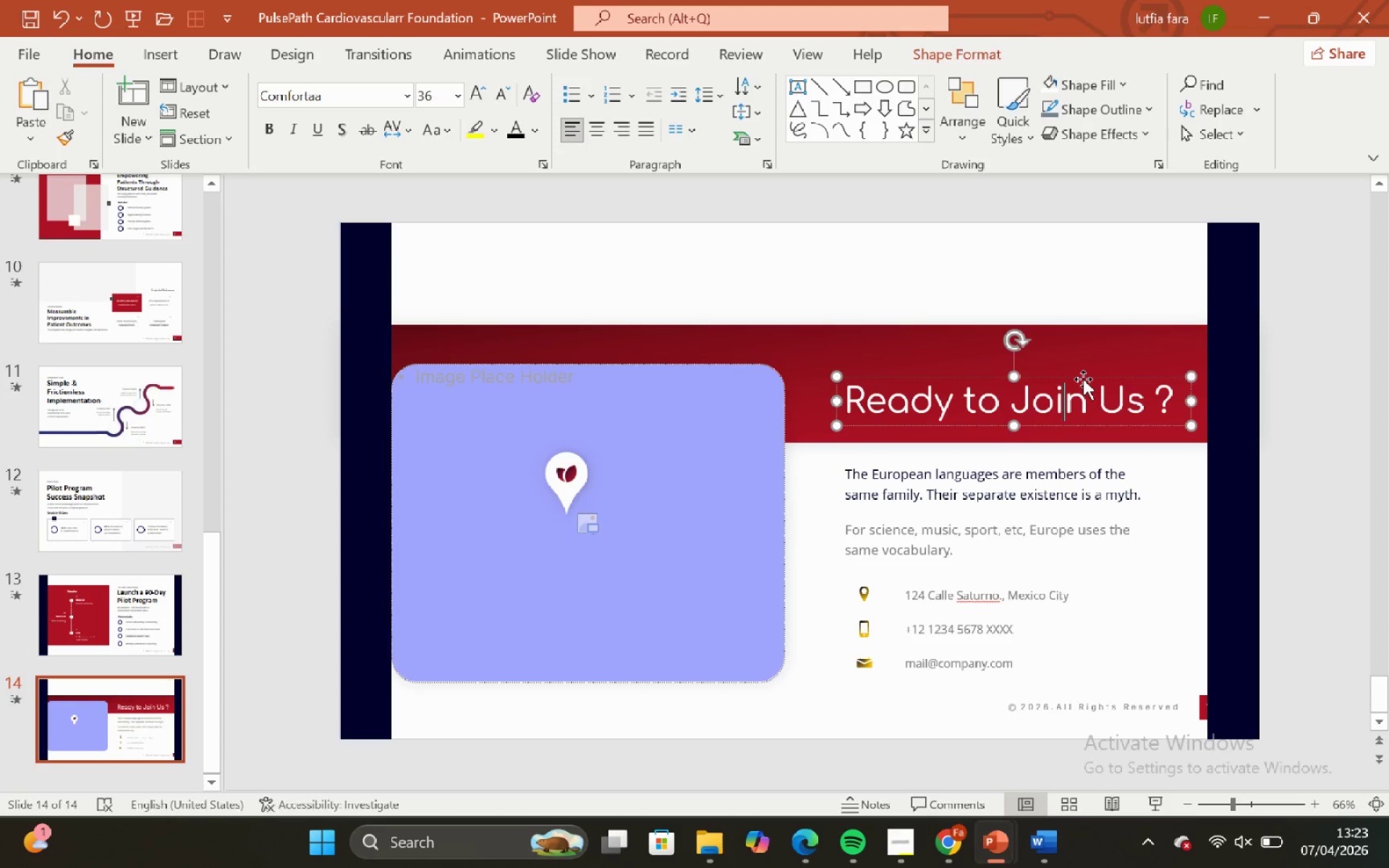 
left_click([1081, 378])
 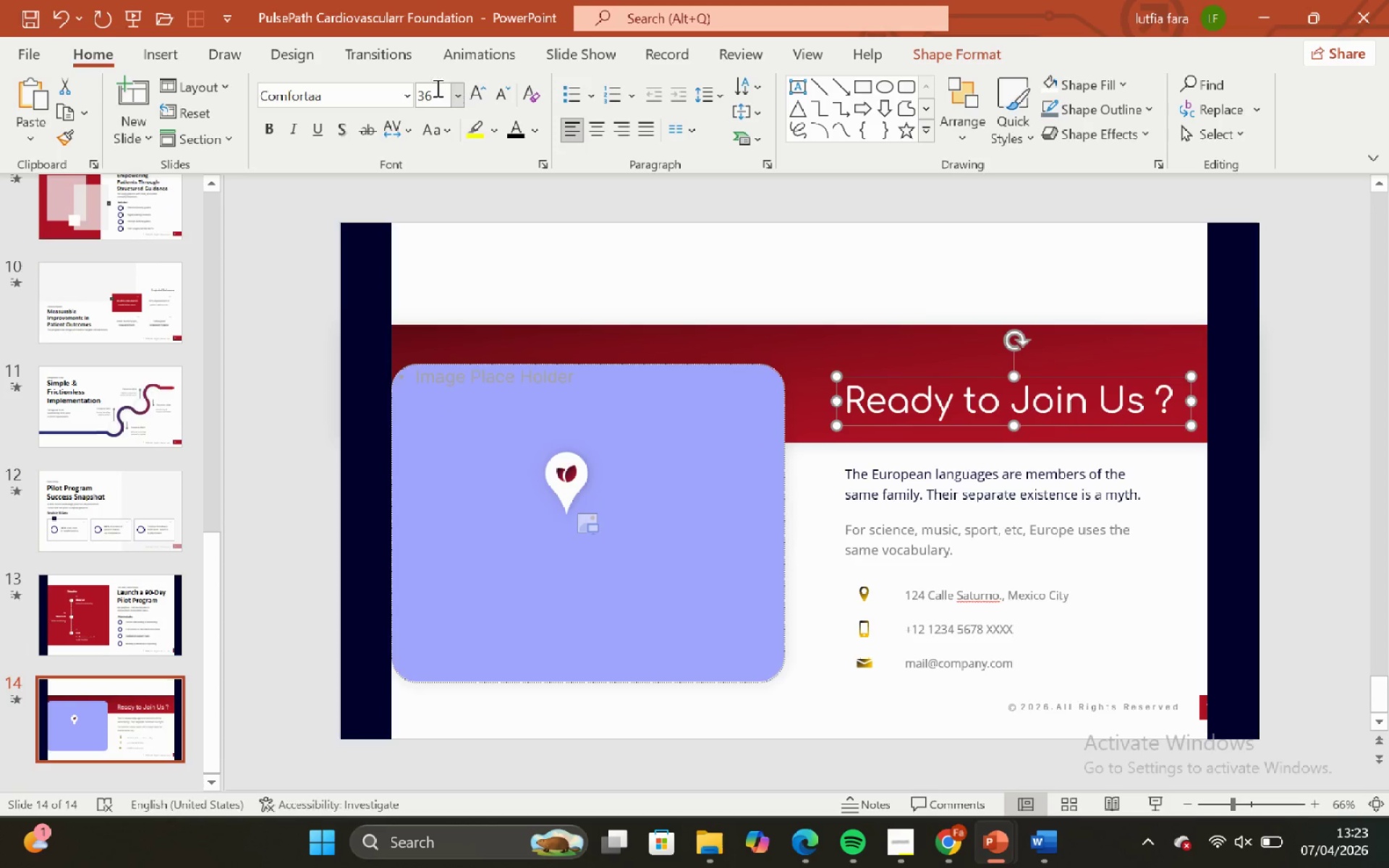 
left_click([407, 95])
 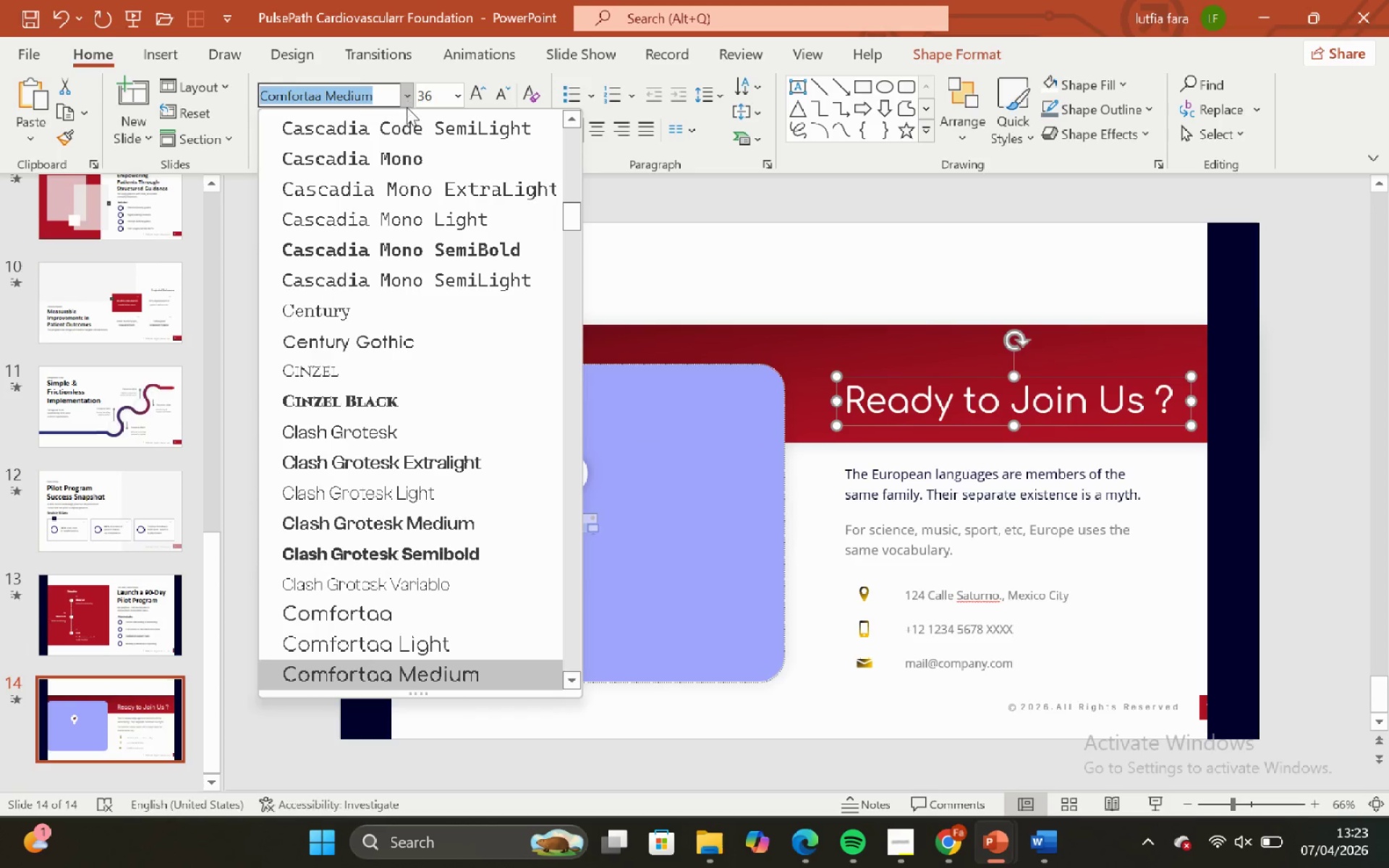 
scroll: coordinate [404, 123], scroll_direction: up, amount: 5.0
 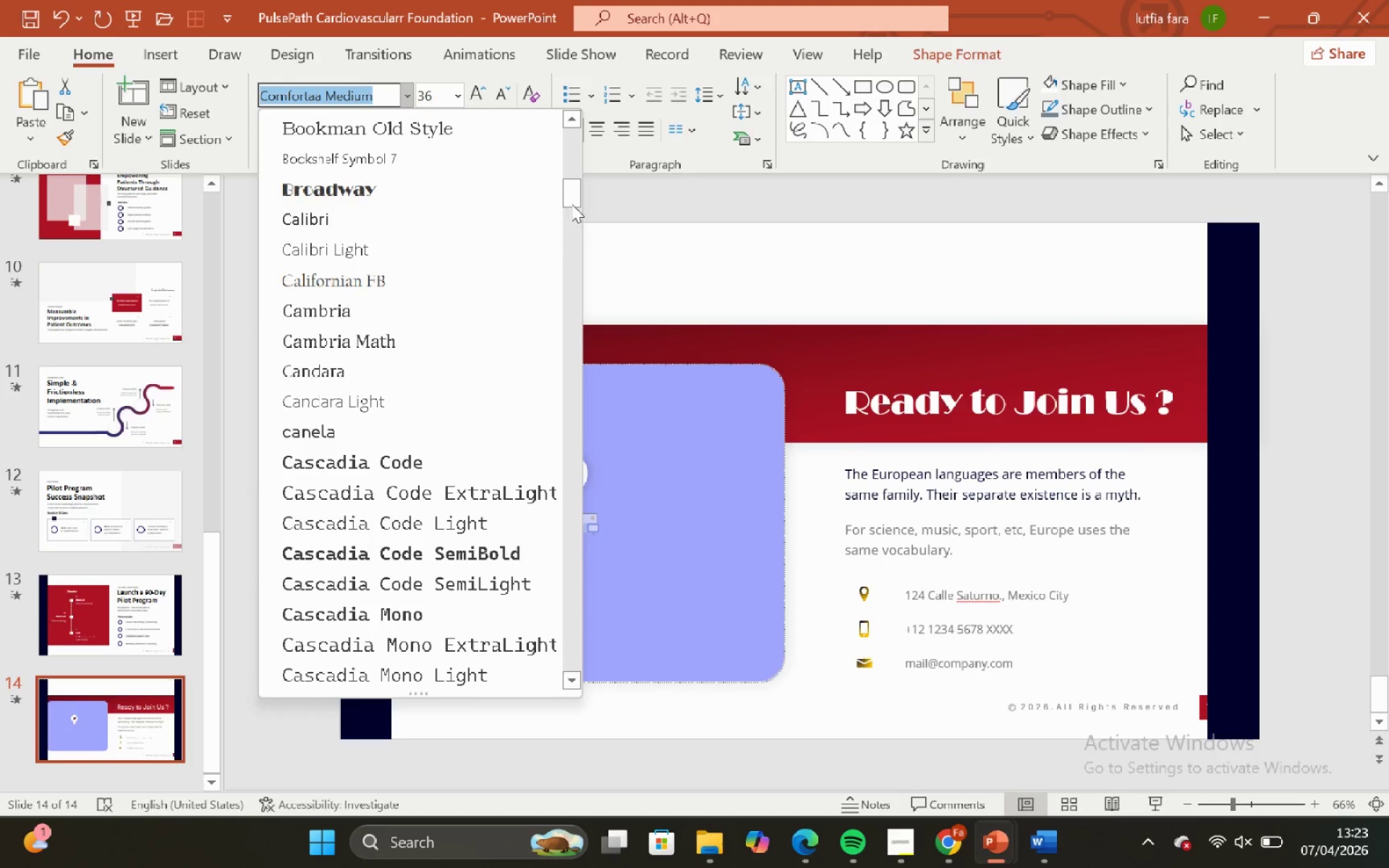 
left_click_drag(start_coordinate=[573, 193], to_coordinate=[568, 105])
 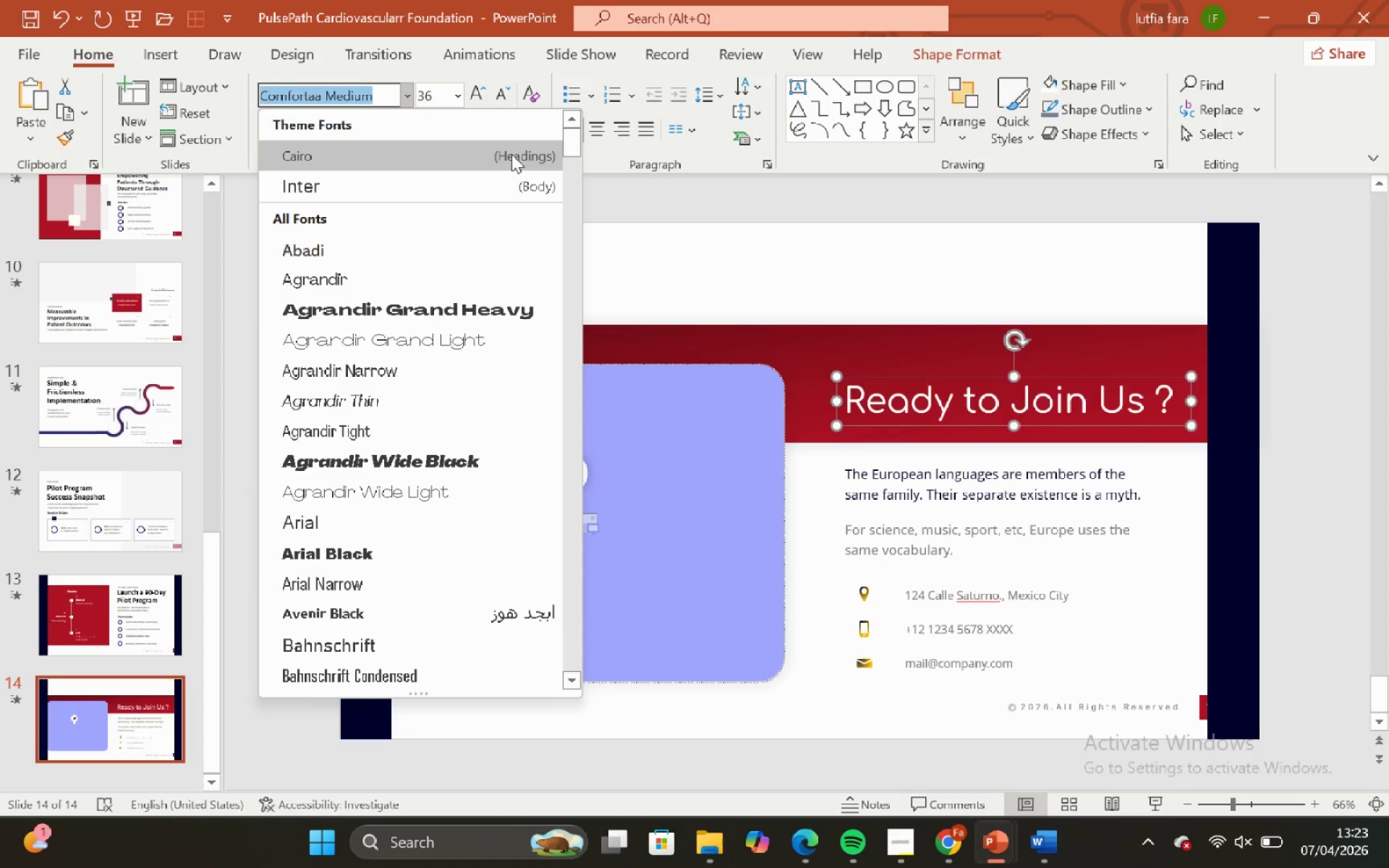 
left_click([511, 155])
 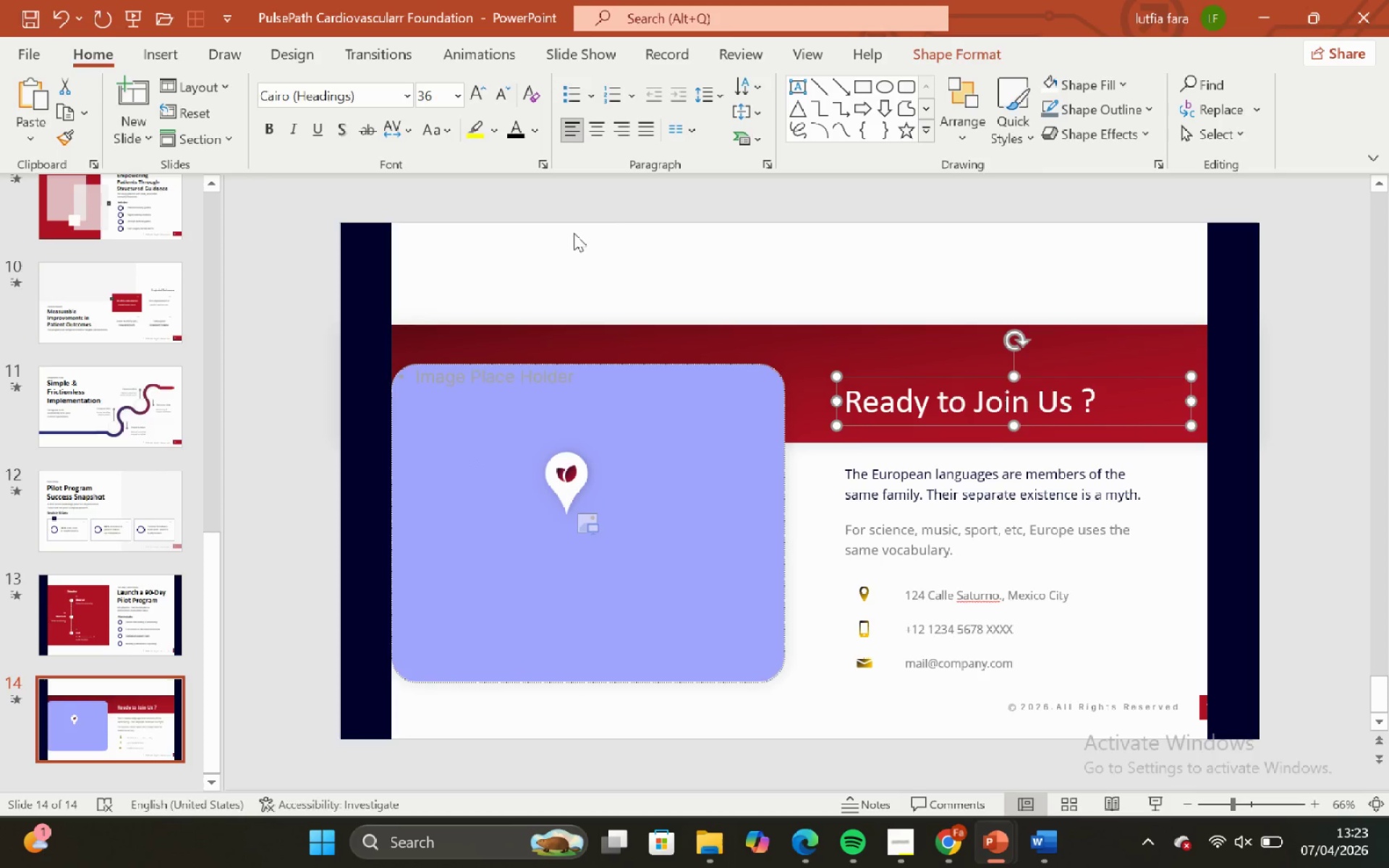 
left_click([613, 278])
 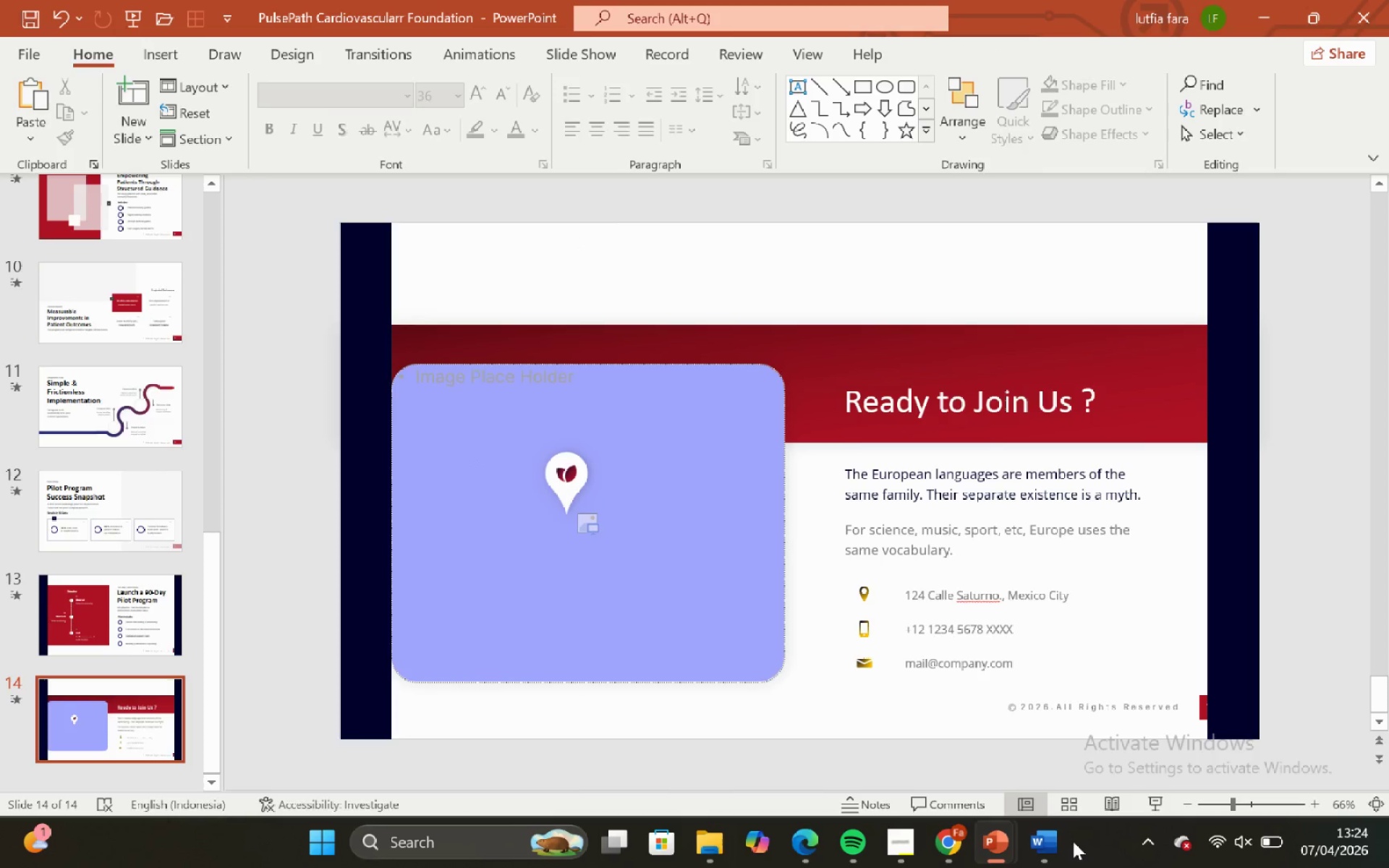 
left_click_drag(start_coordinate=[1055, 843], to_coordinate=[1053, 839])
 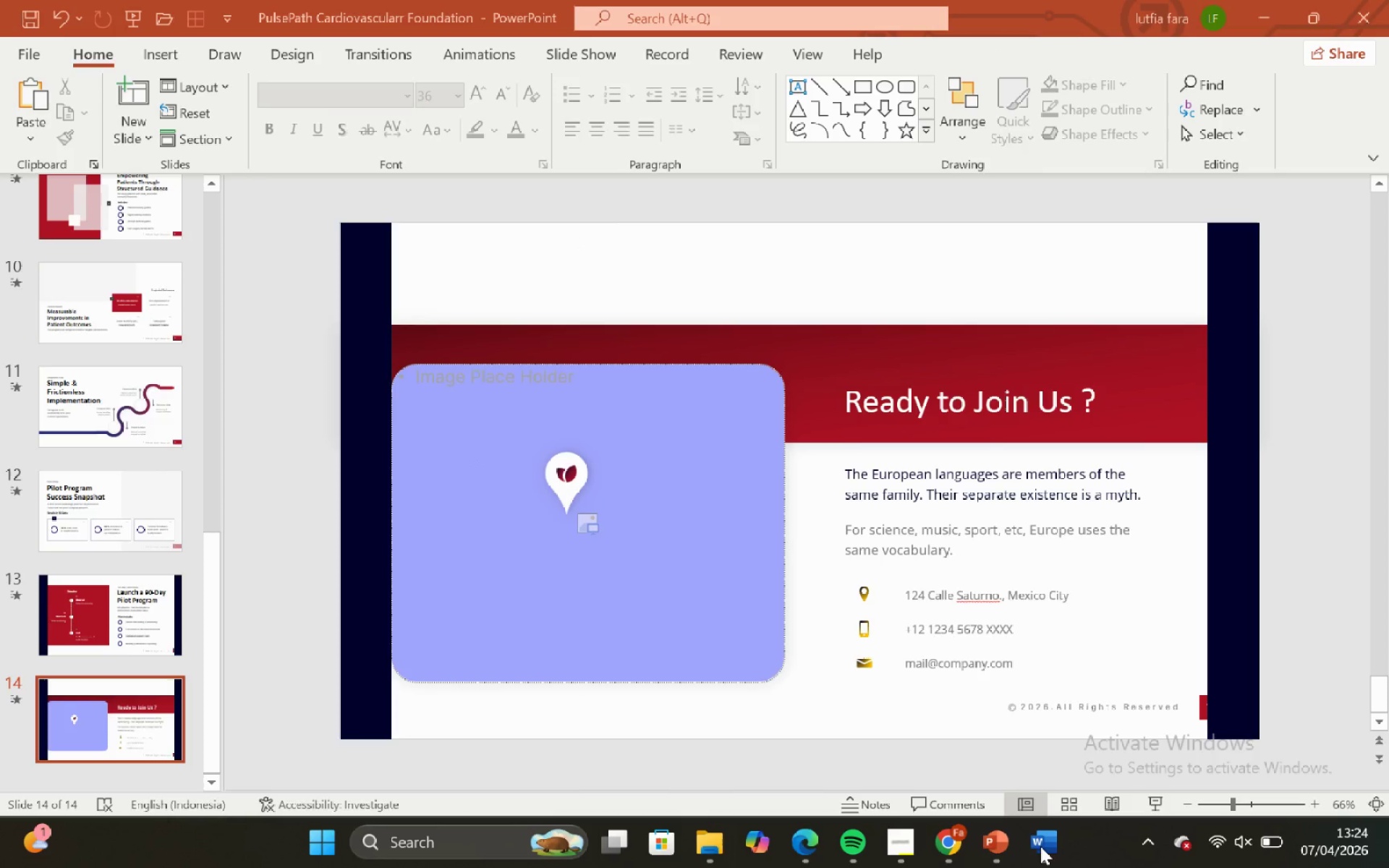 
left_click([1039, 846])
 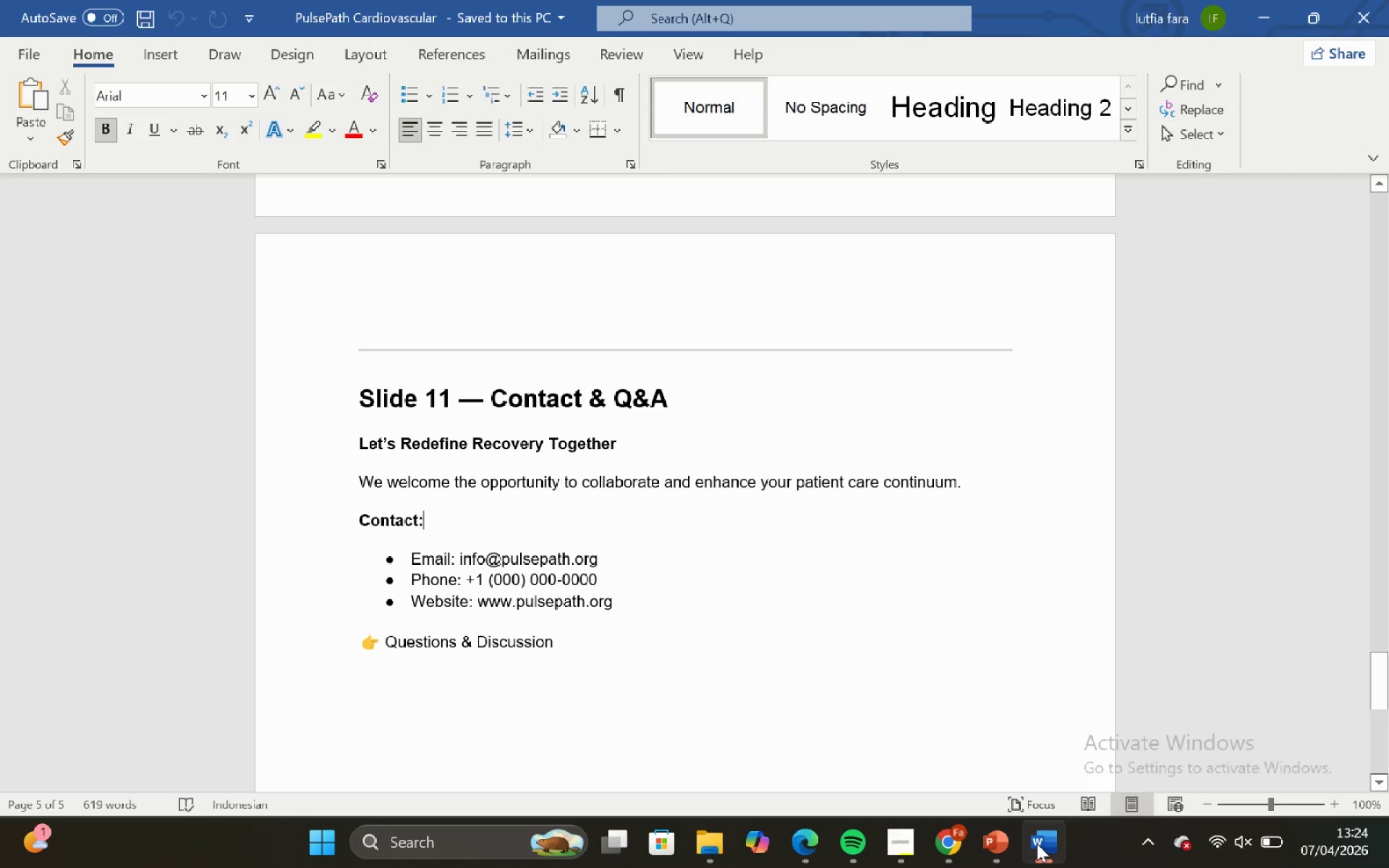 
mouse_move([961, 844])
 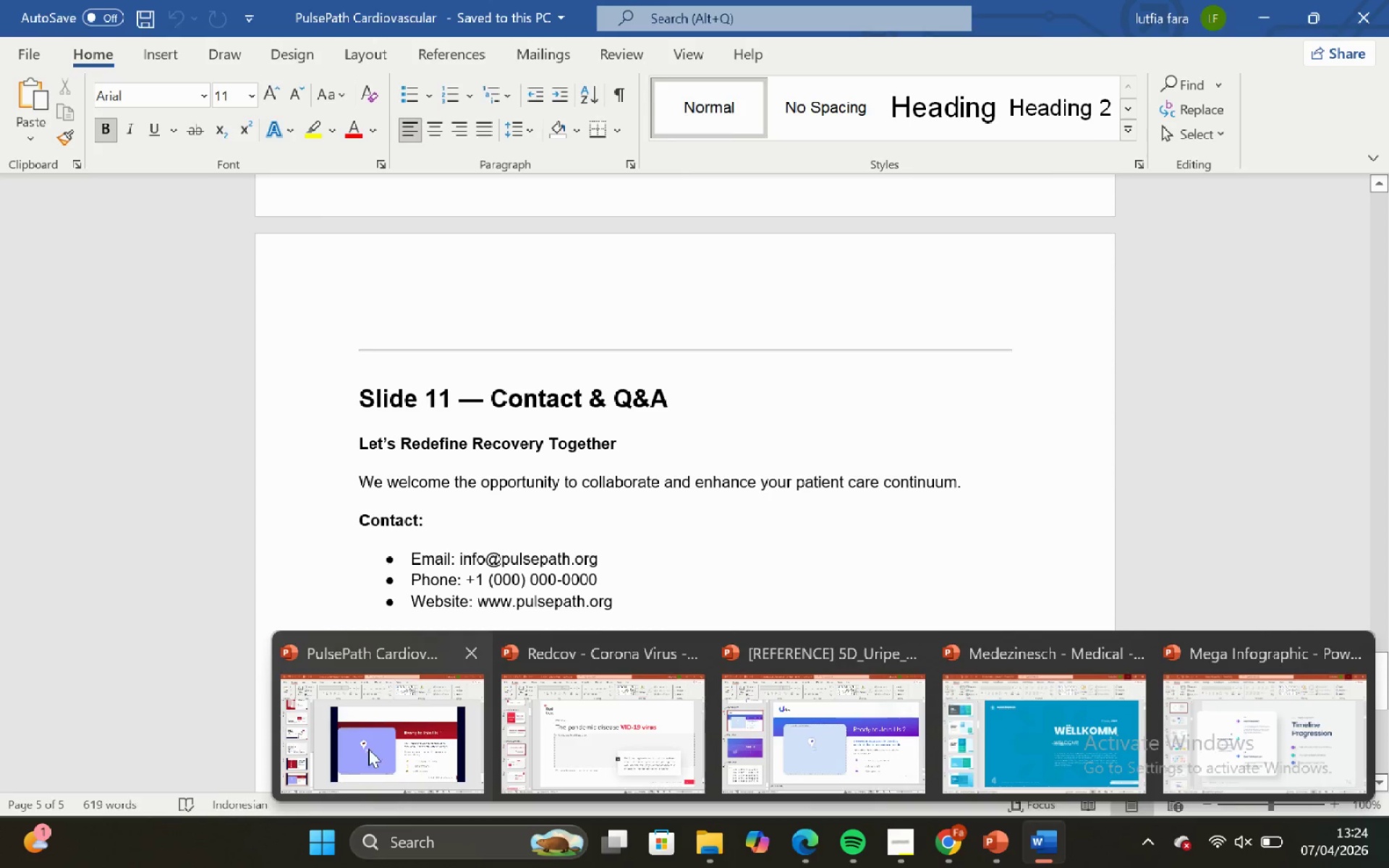 
left_click_drag(start_coordinate=[368, 749], to_coordinate=[371, 737])
 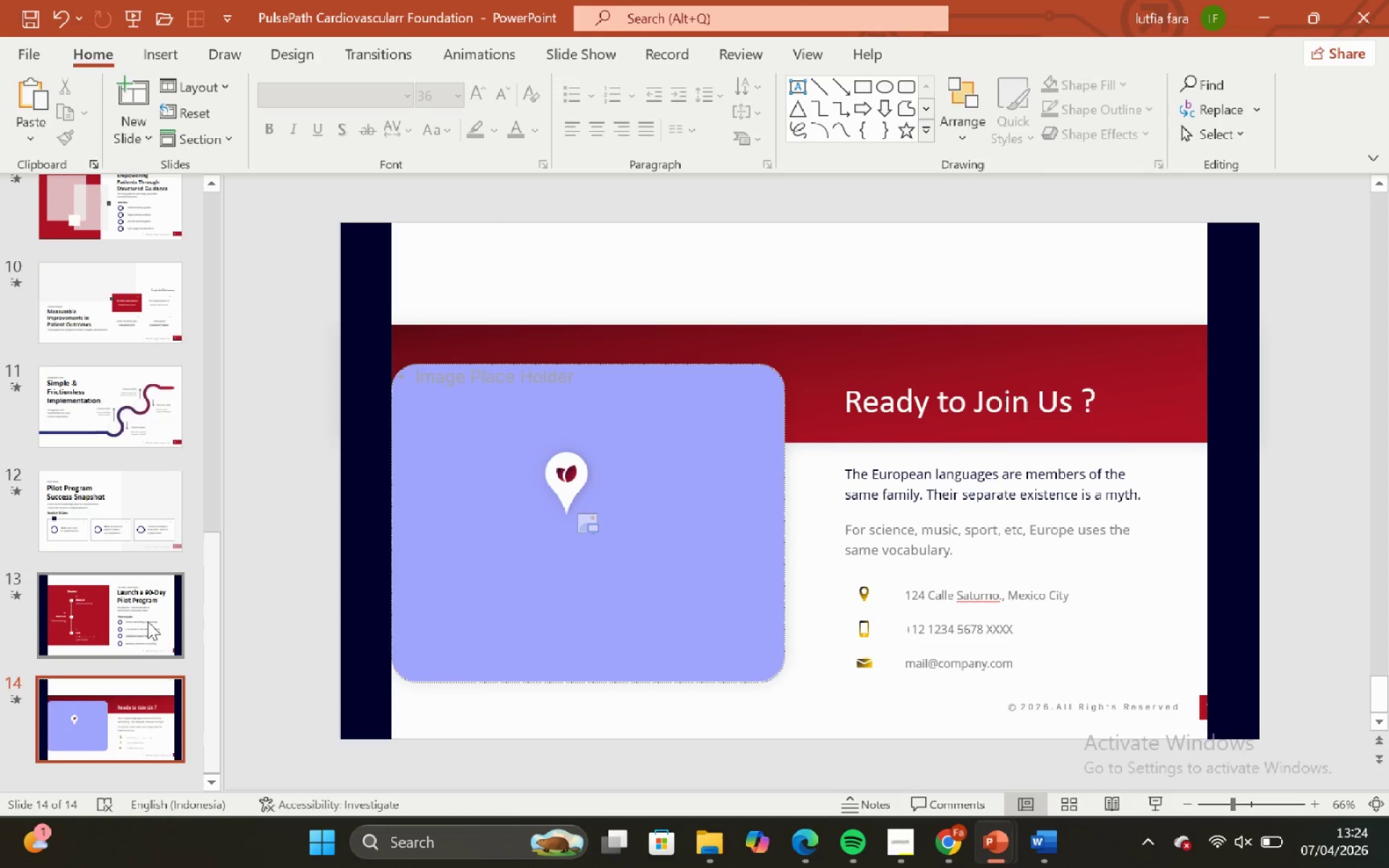 
left_click([138, 613])
 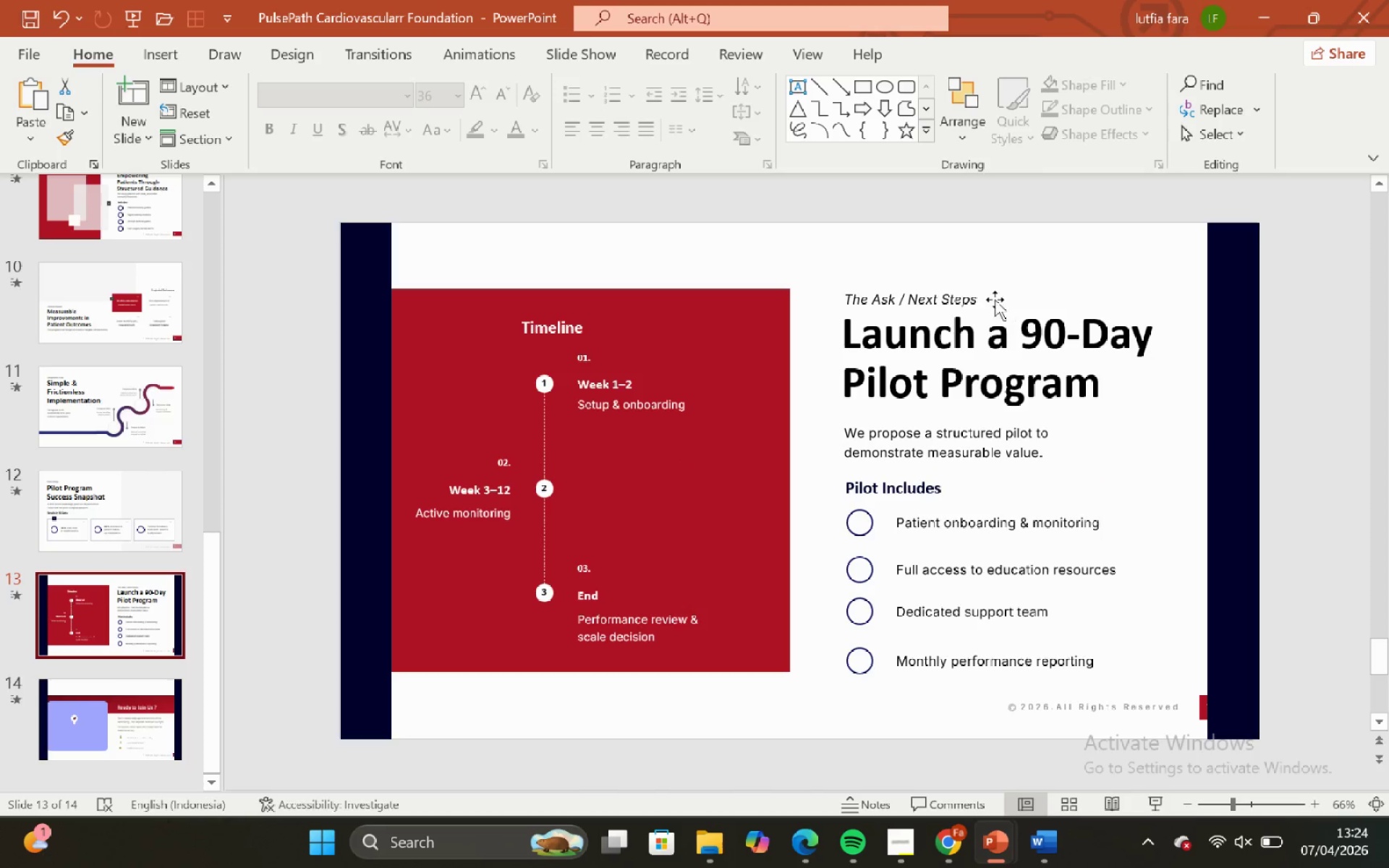 
left_click([985, 295])
 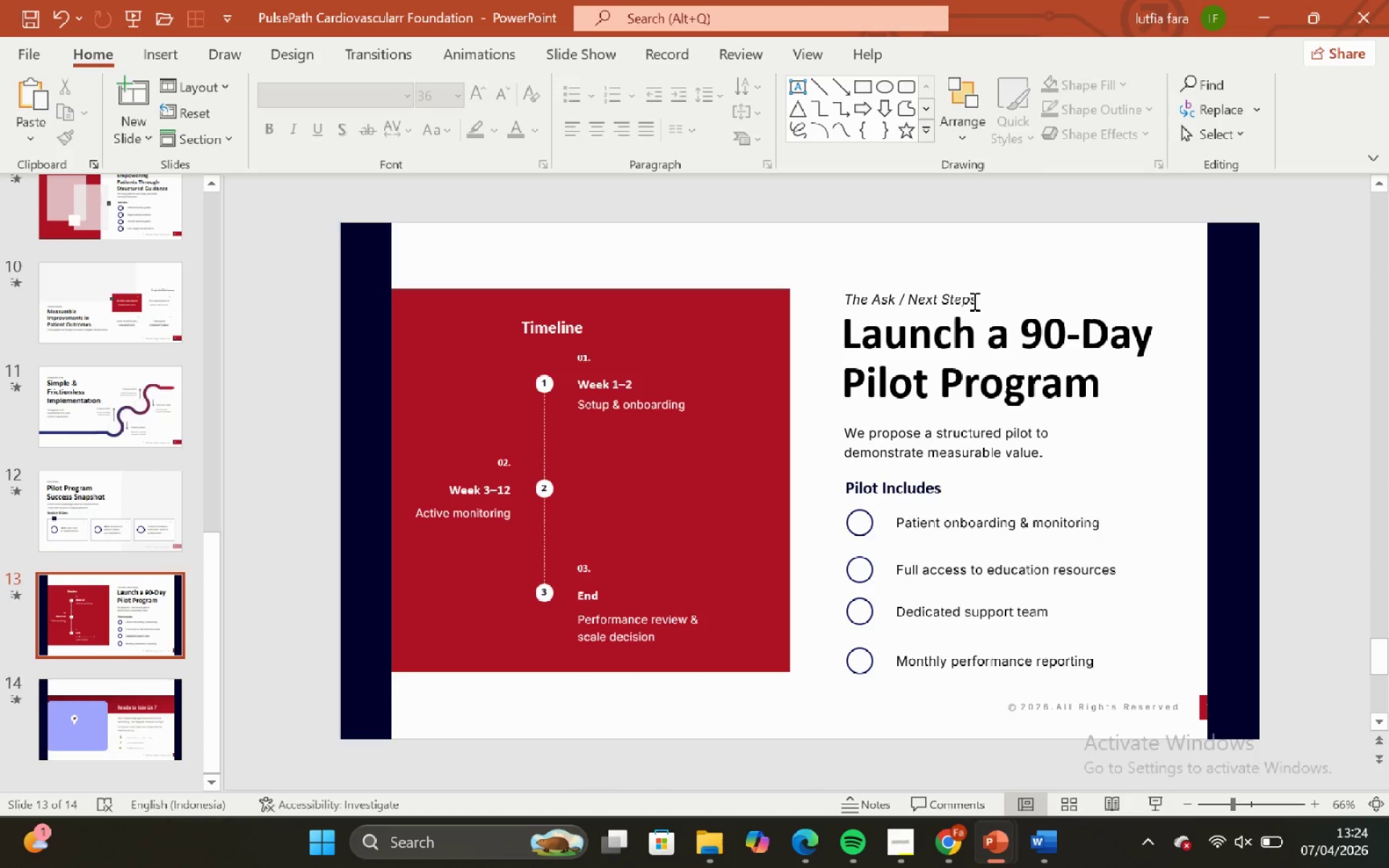 
left_click([973, 301])
 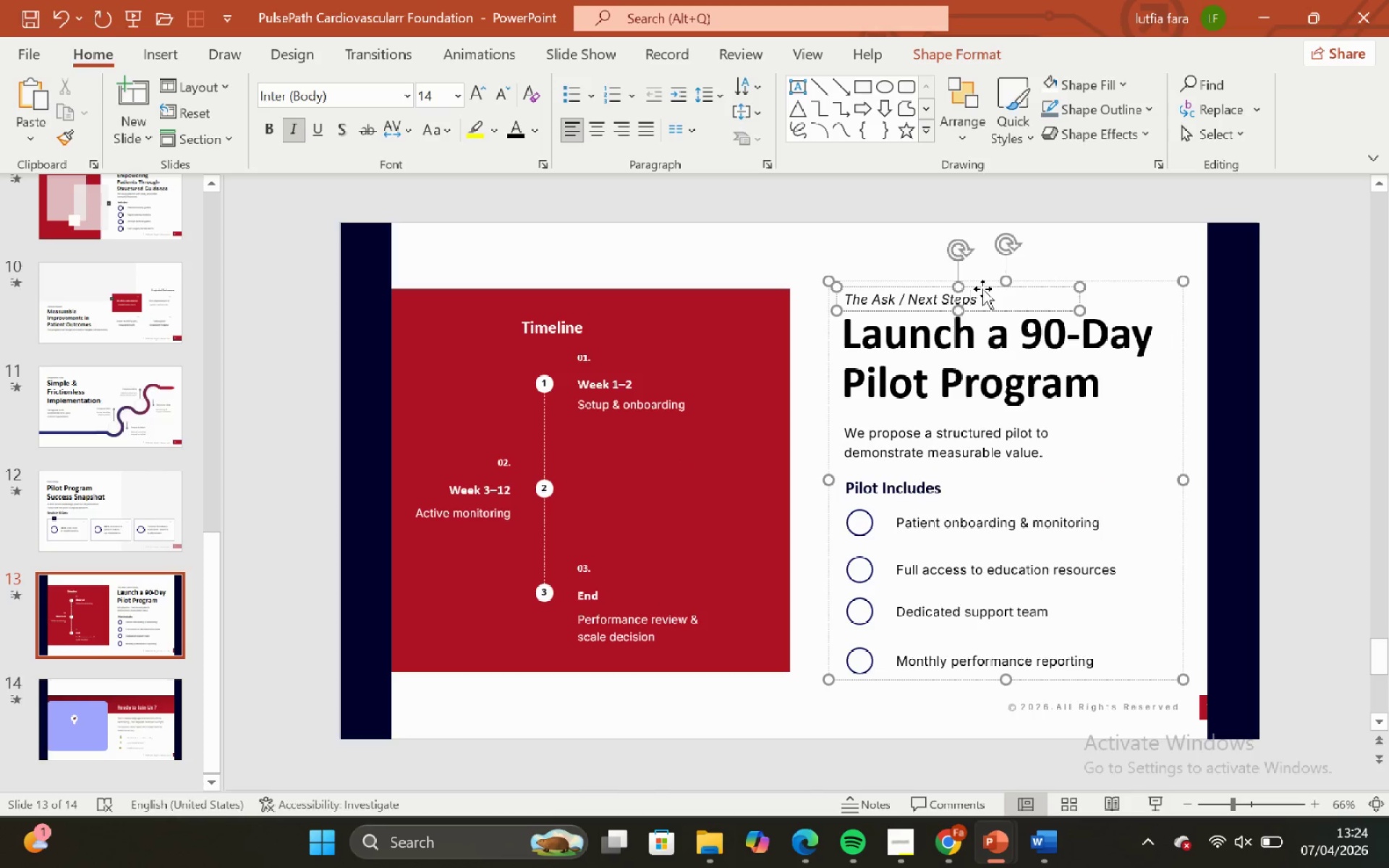 
left_click([982, 289])
 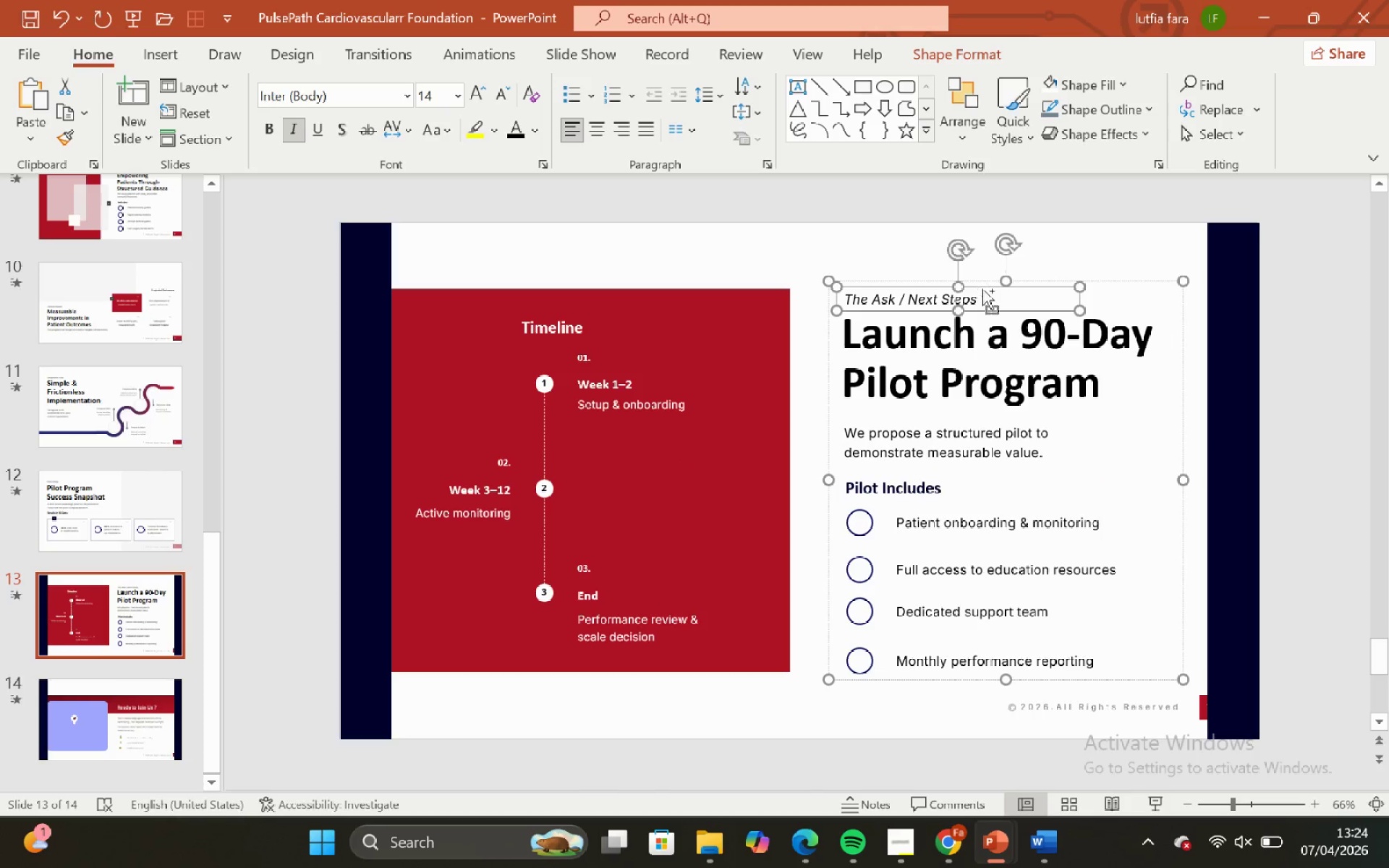 
key(Control+C)
 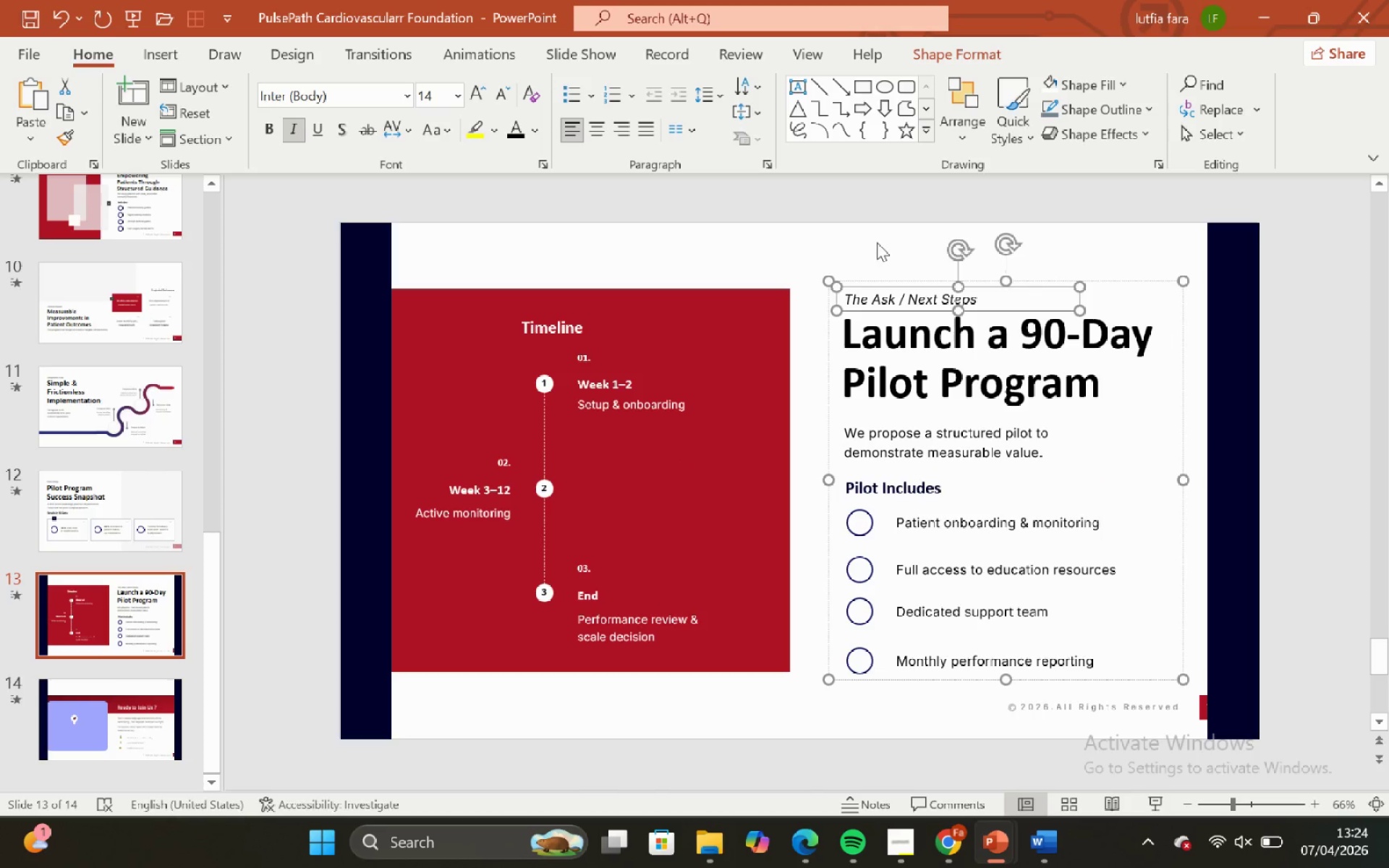 
left_click([877, 242])
 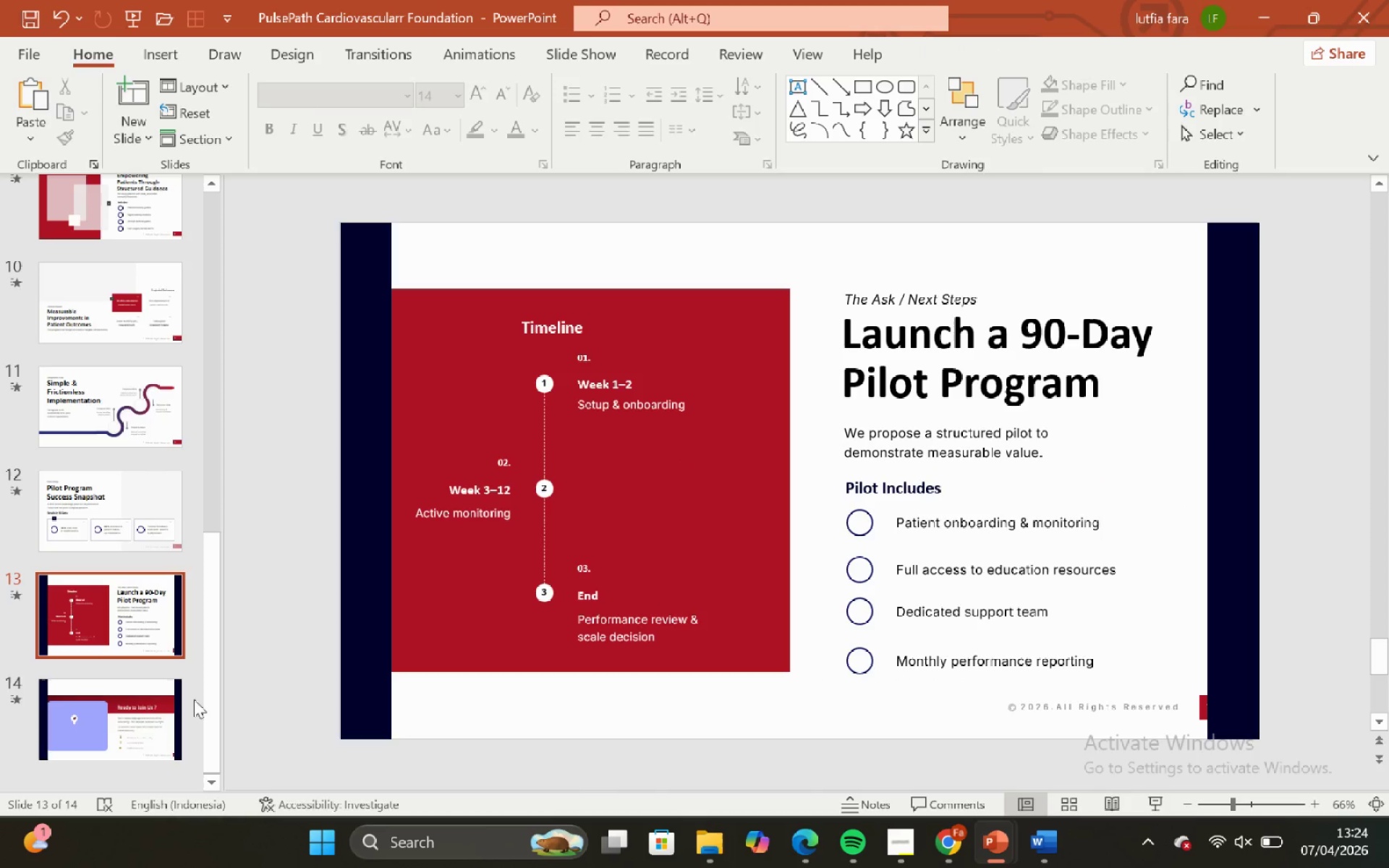 
left_click([108, 721])
 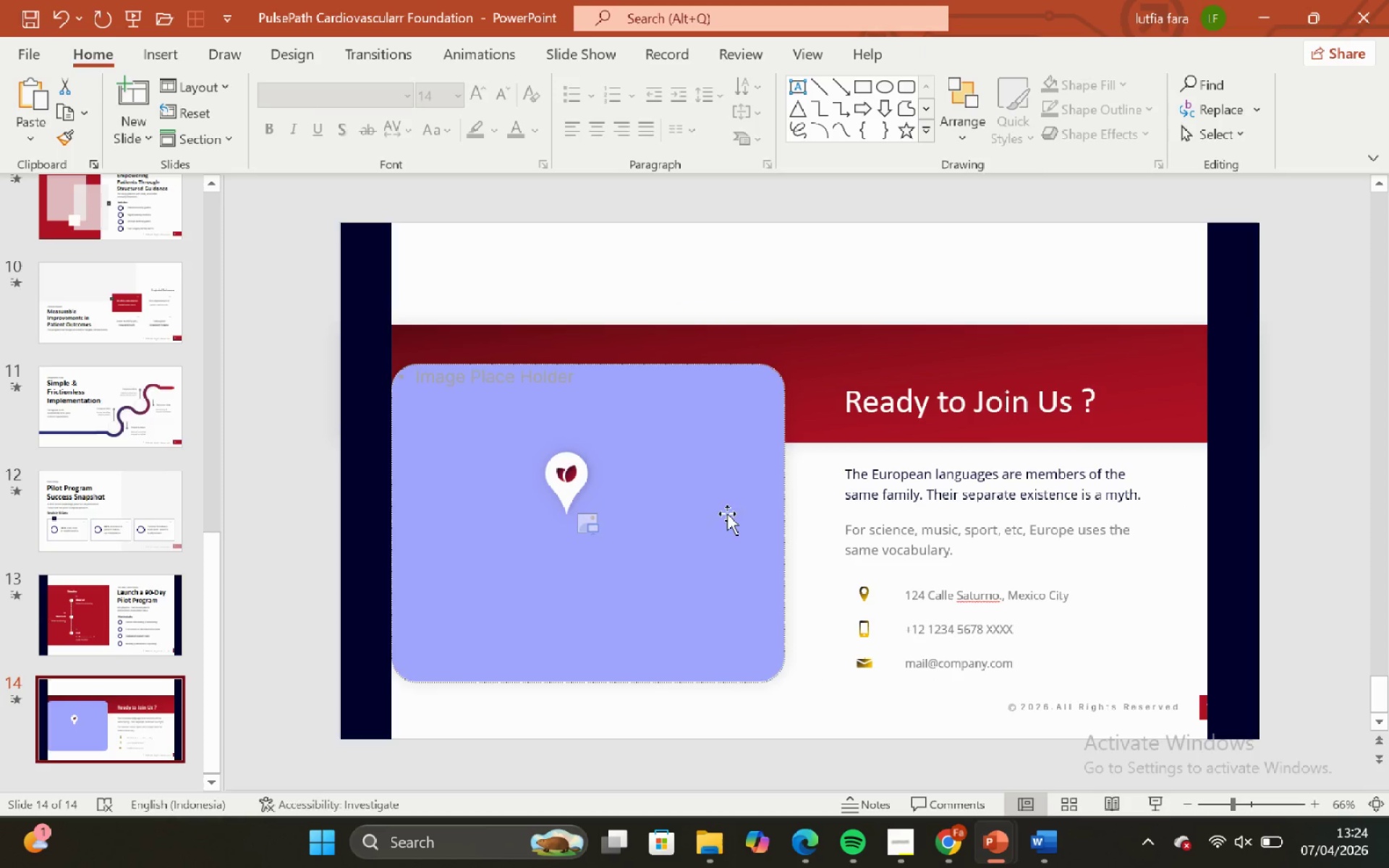 
key(Control+V)
 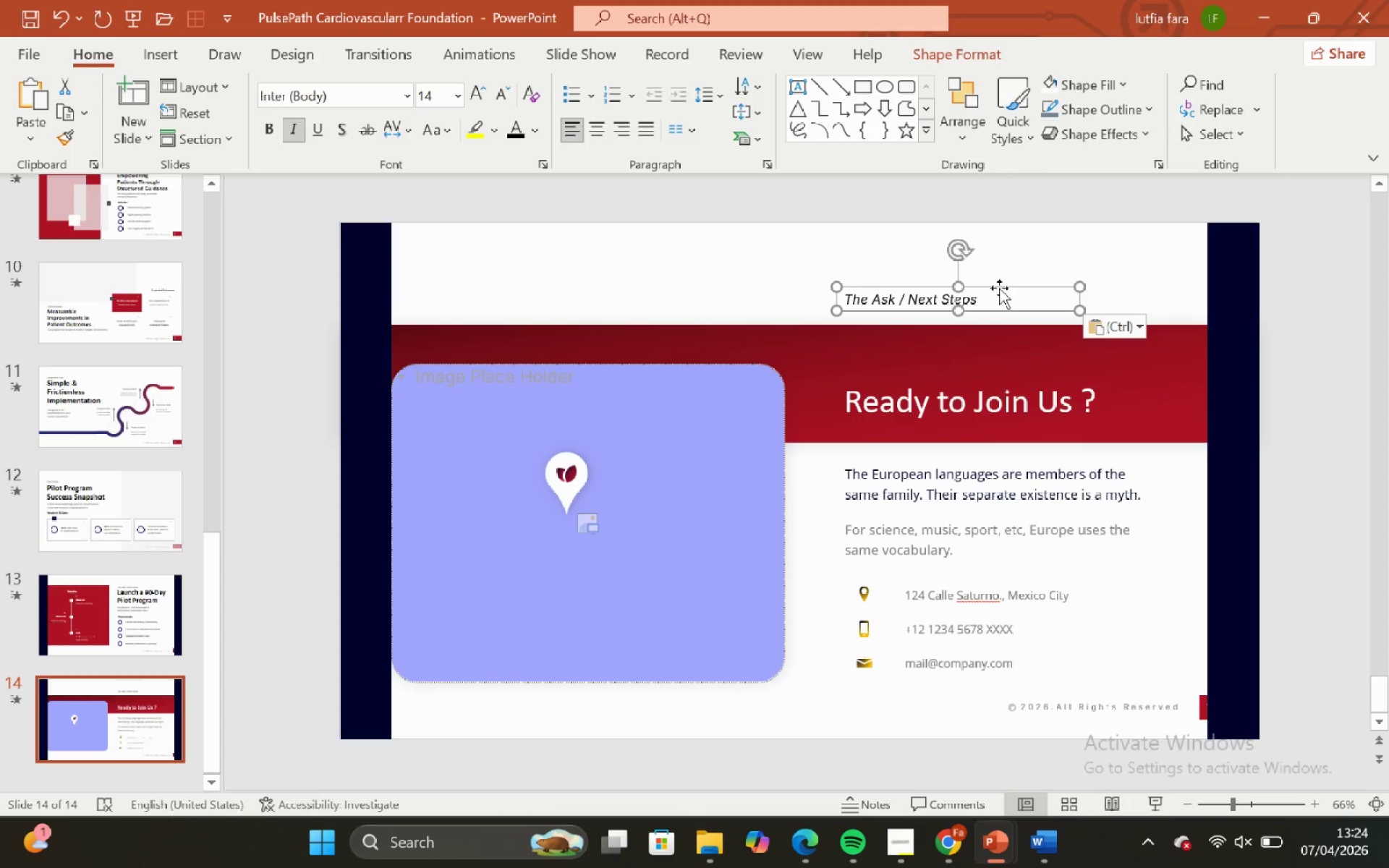 
hold_key(key=ShiftLeft, duration=2.8)
left_click_drag(start_coordinate=[999, 288], to_coordinate=[999, 363])
 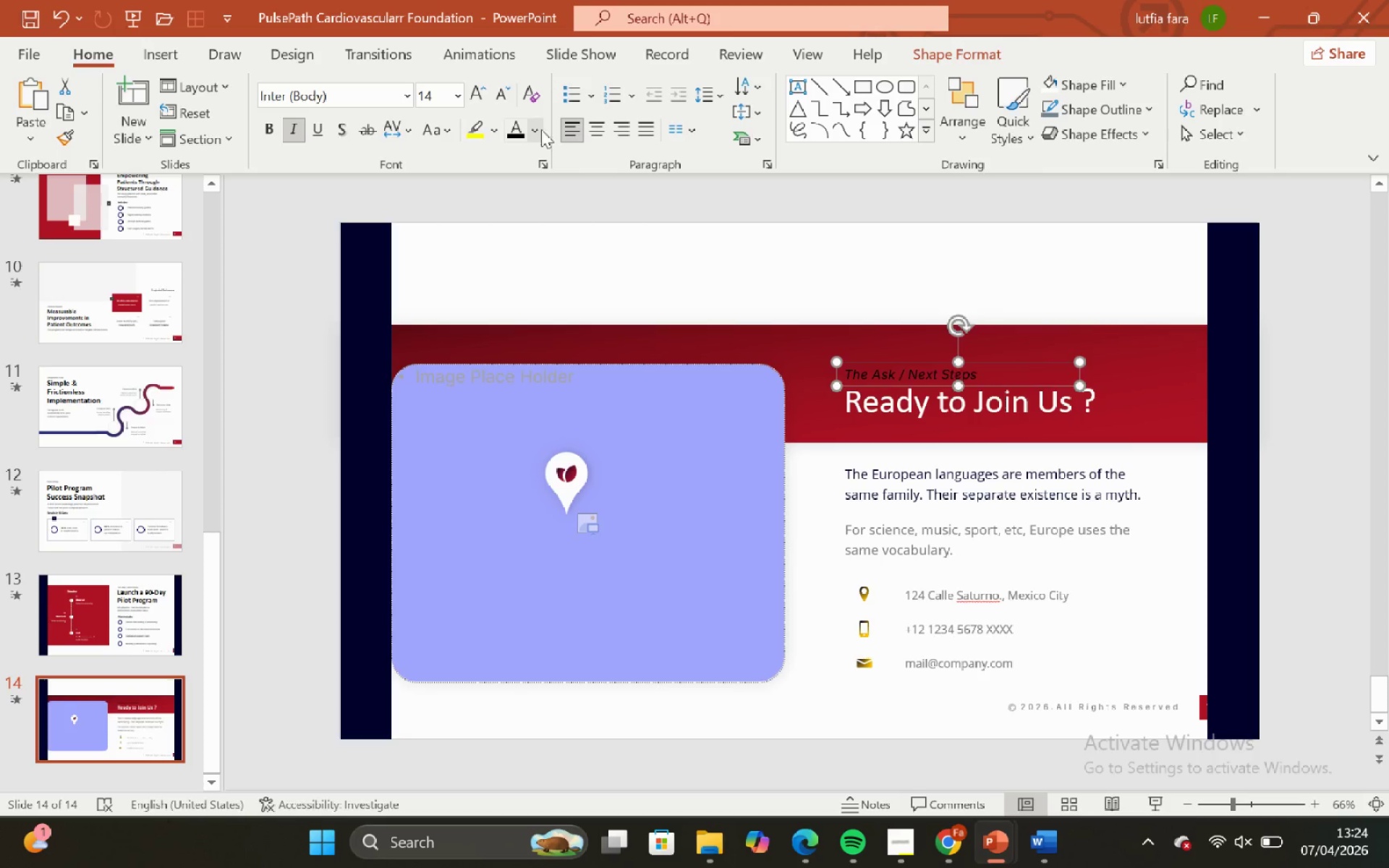 
left_click([542, 129])
 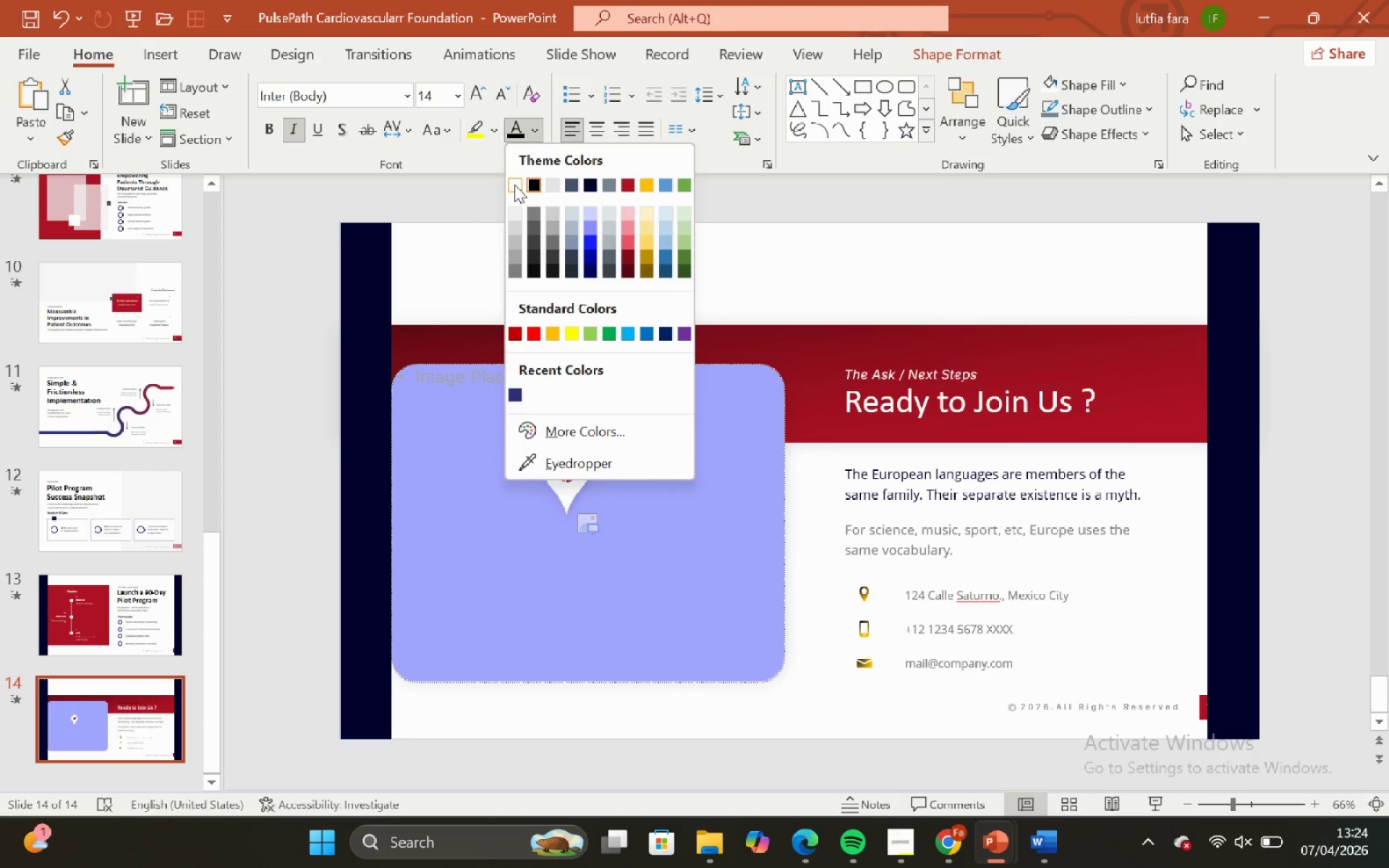 
left_click([514, 184])
 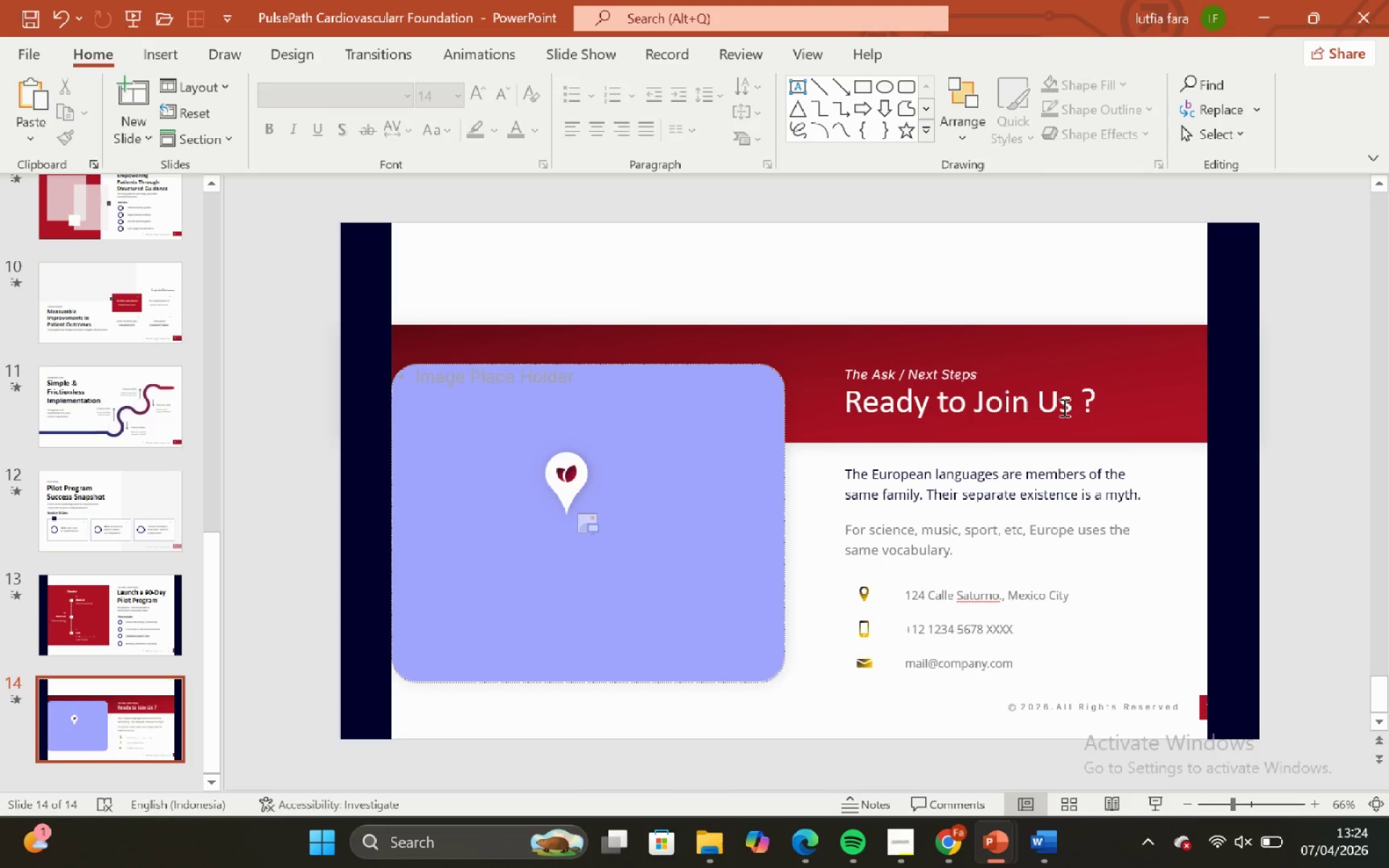 
left_click_drag(start_coordinate=[1053, 399], to_coordinate=[1050, 395])
 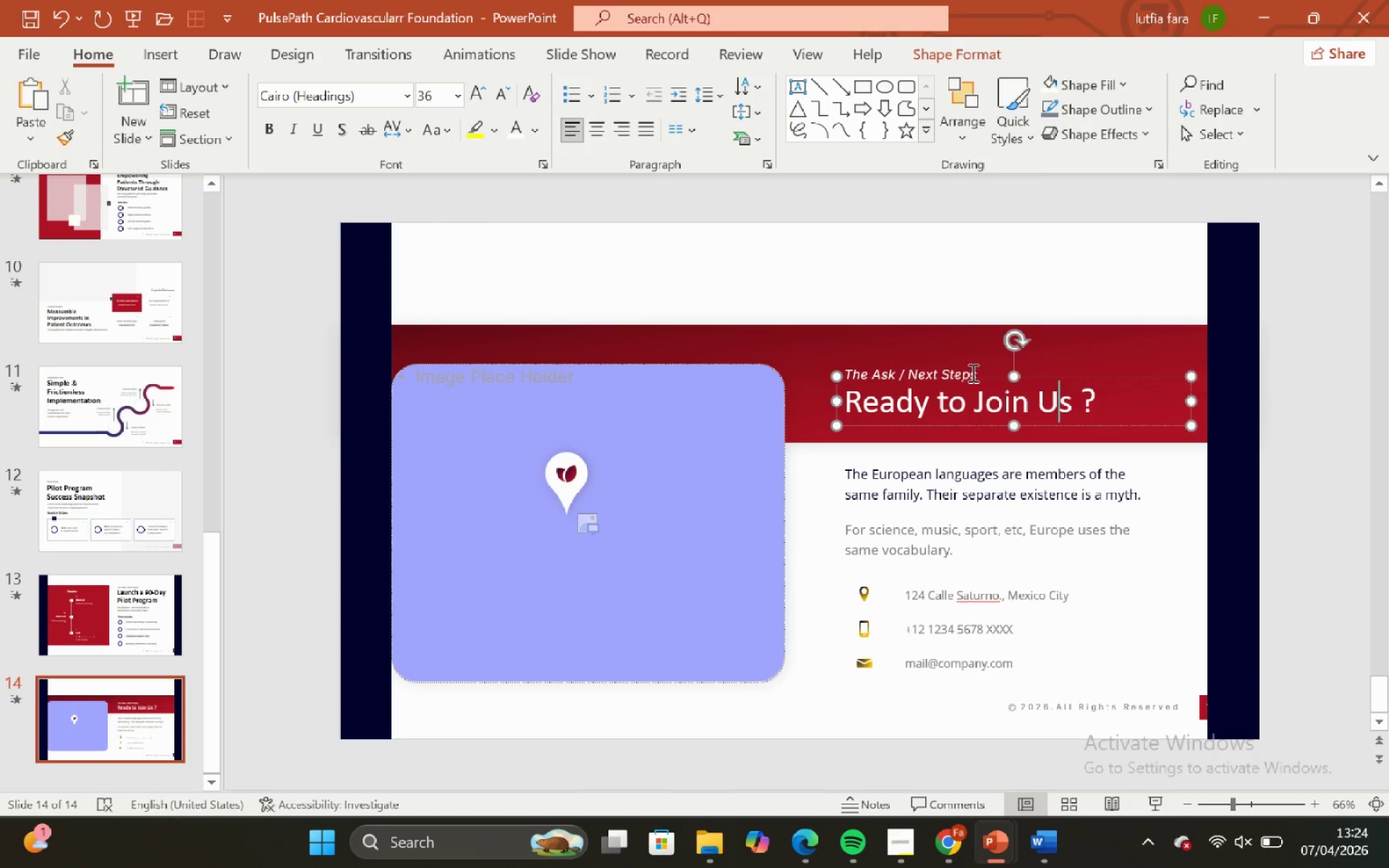 
hold_key(key=ShiftLeft, duration=0.44)
left_click([972, 373])
 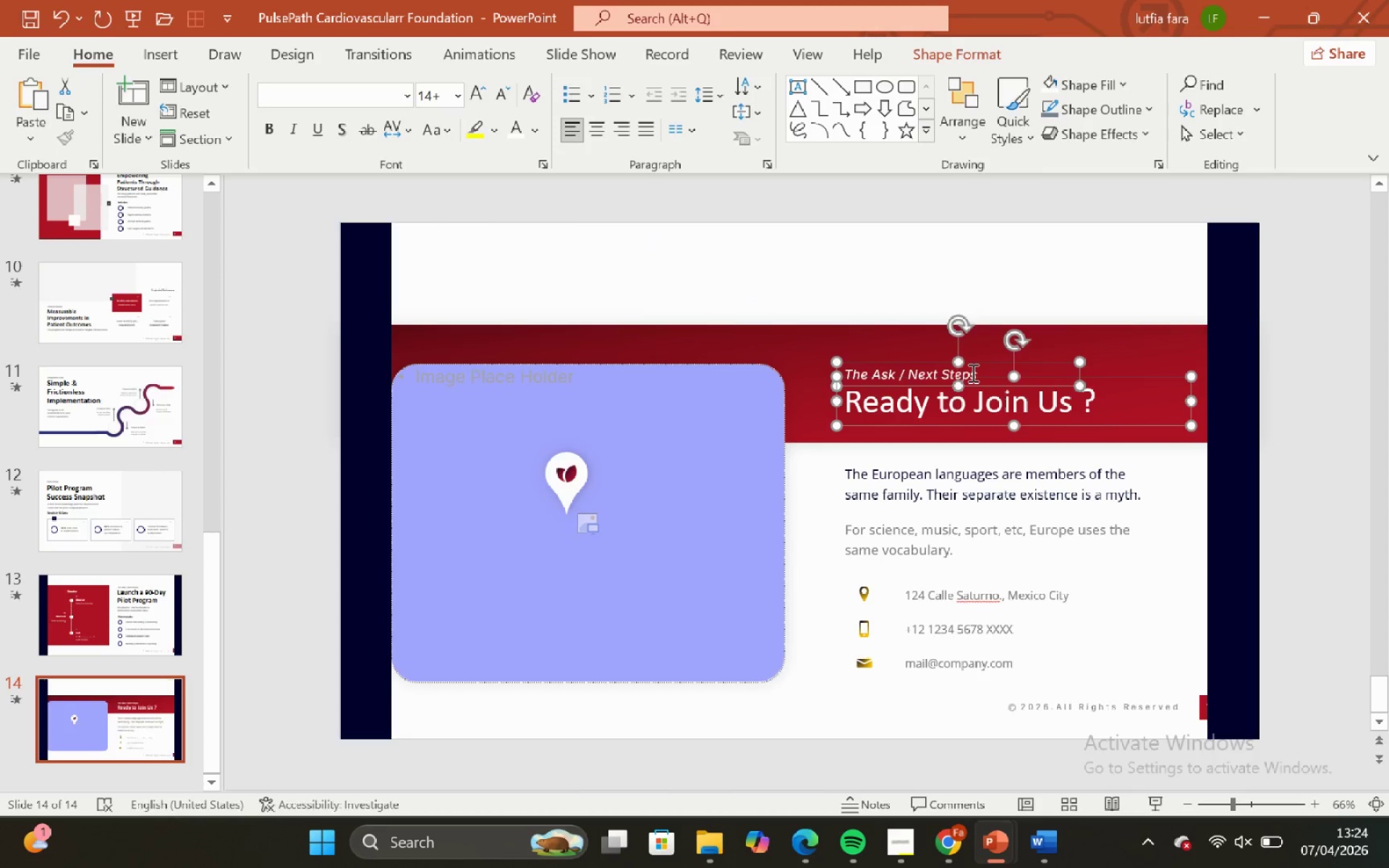 
key(Control+G)
 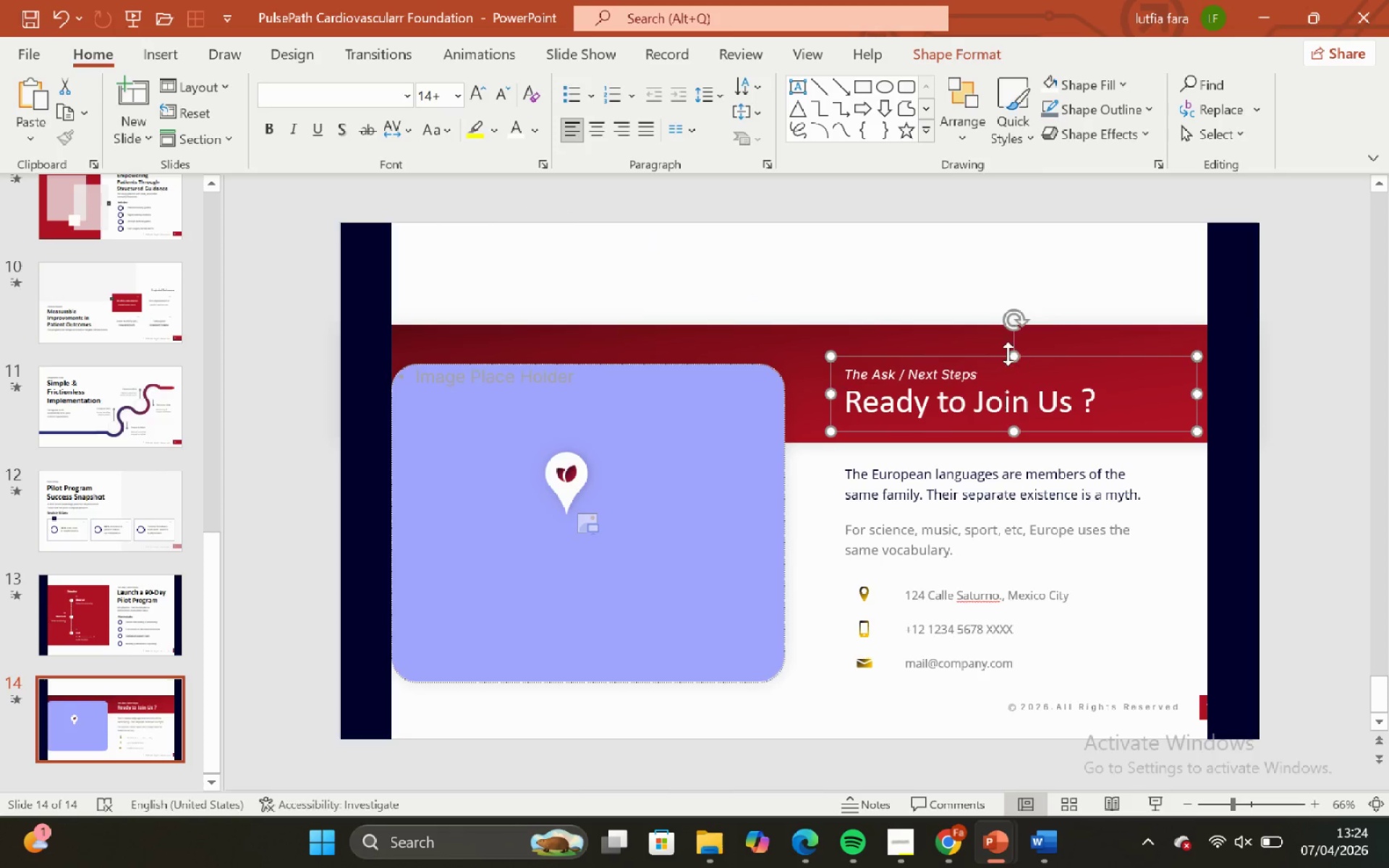 
hold_key(key=ShiftLeft, duration=0.48)
left_click([1003, 334])
 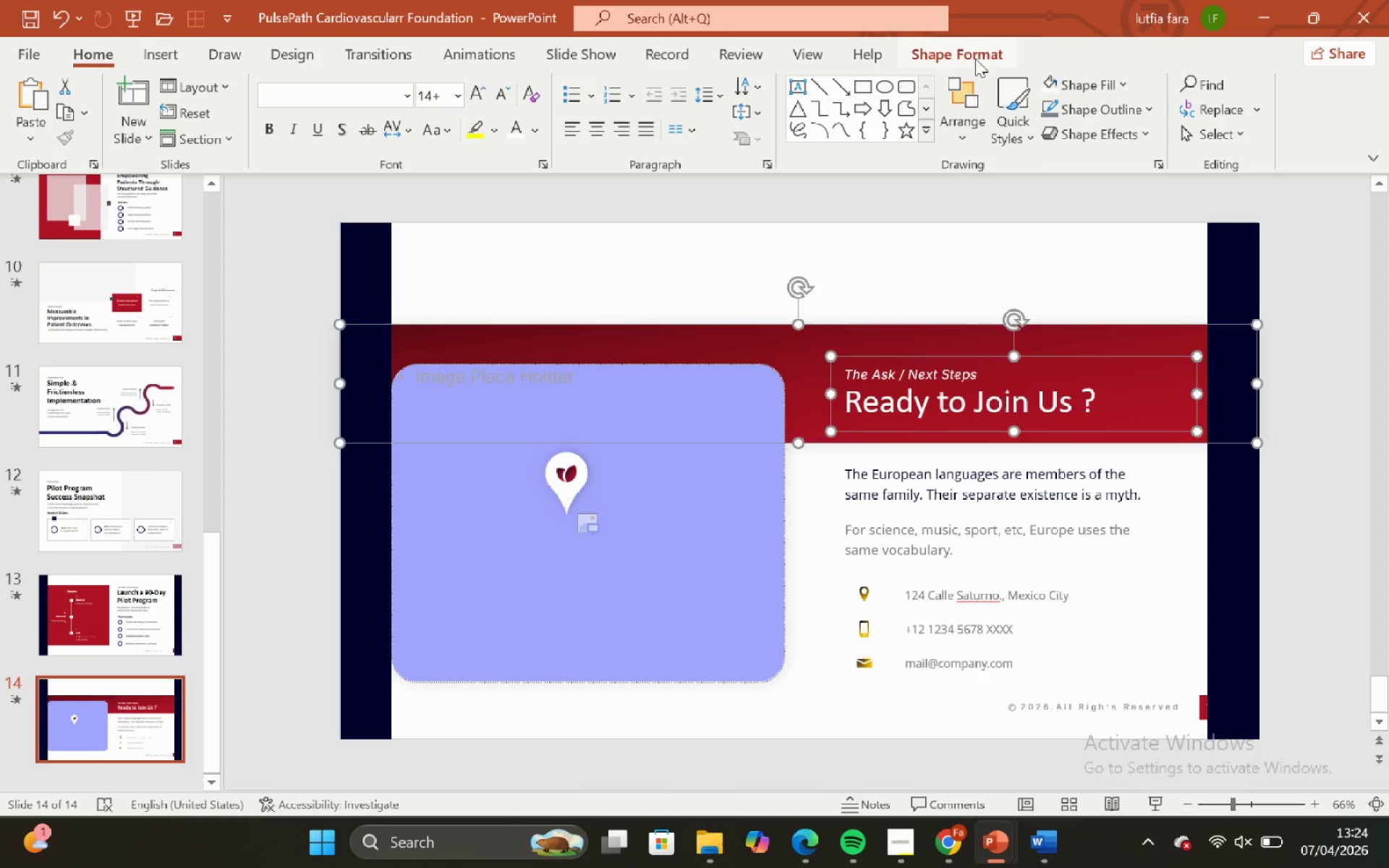 
left_click_drag(start_coordinate=[975, 50], to_coordinate=[982, 53])
 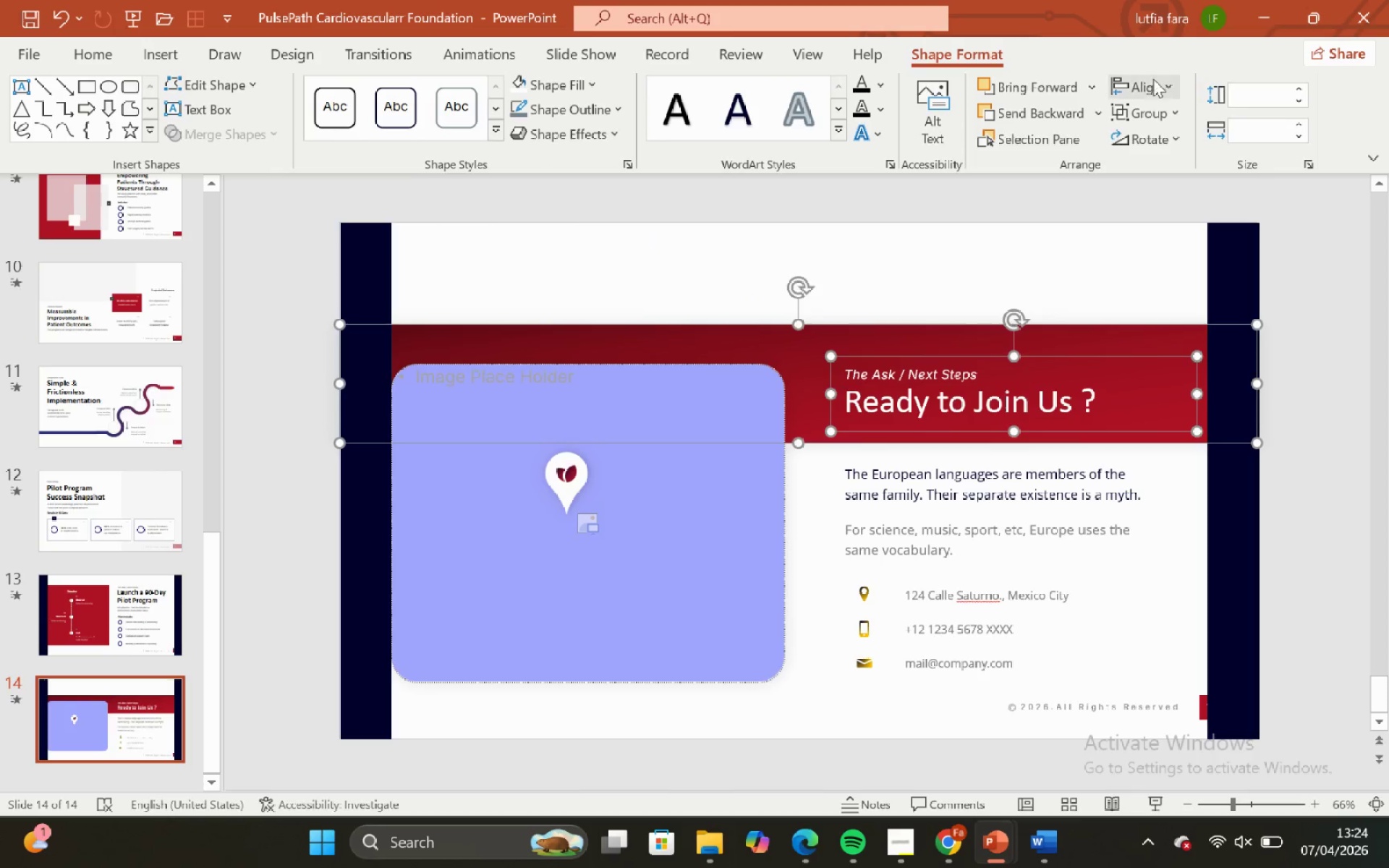 
left_click([1154, 82])
 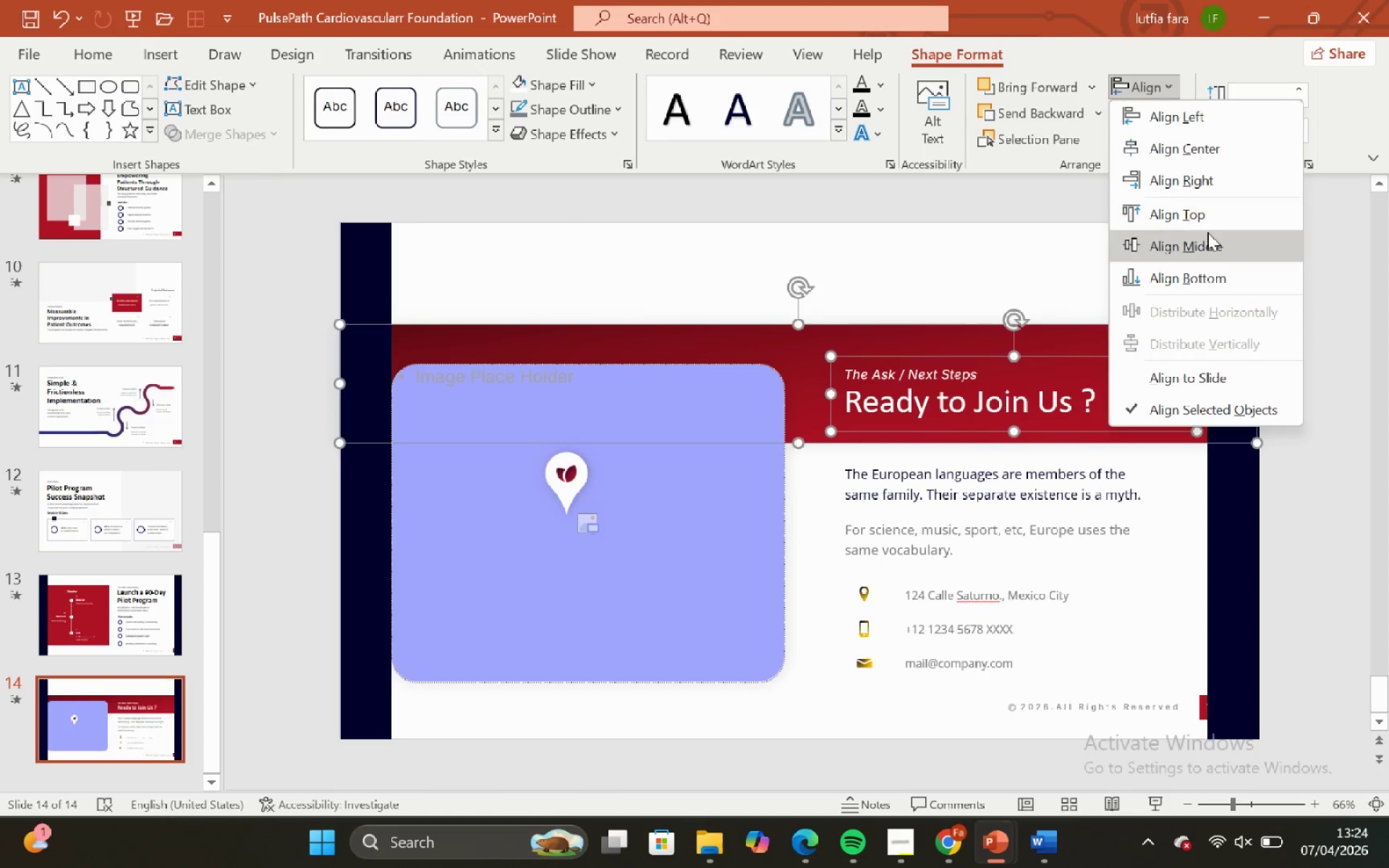 
left_click([1207, 232])
 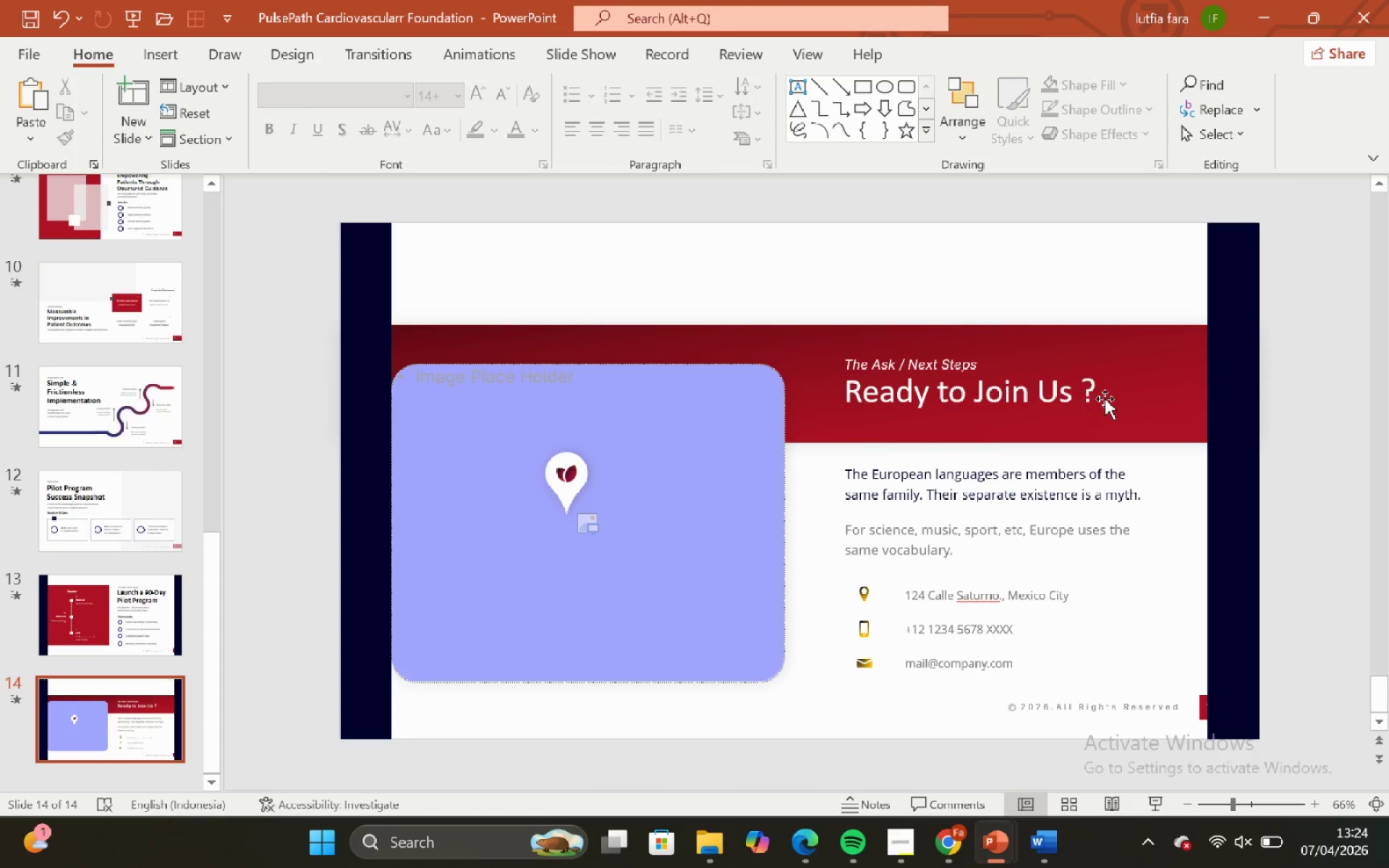 
left_click([1105, 399])
 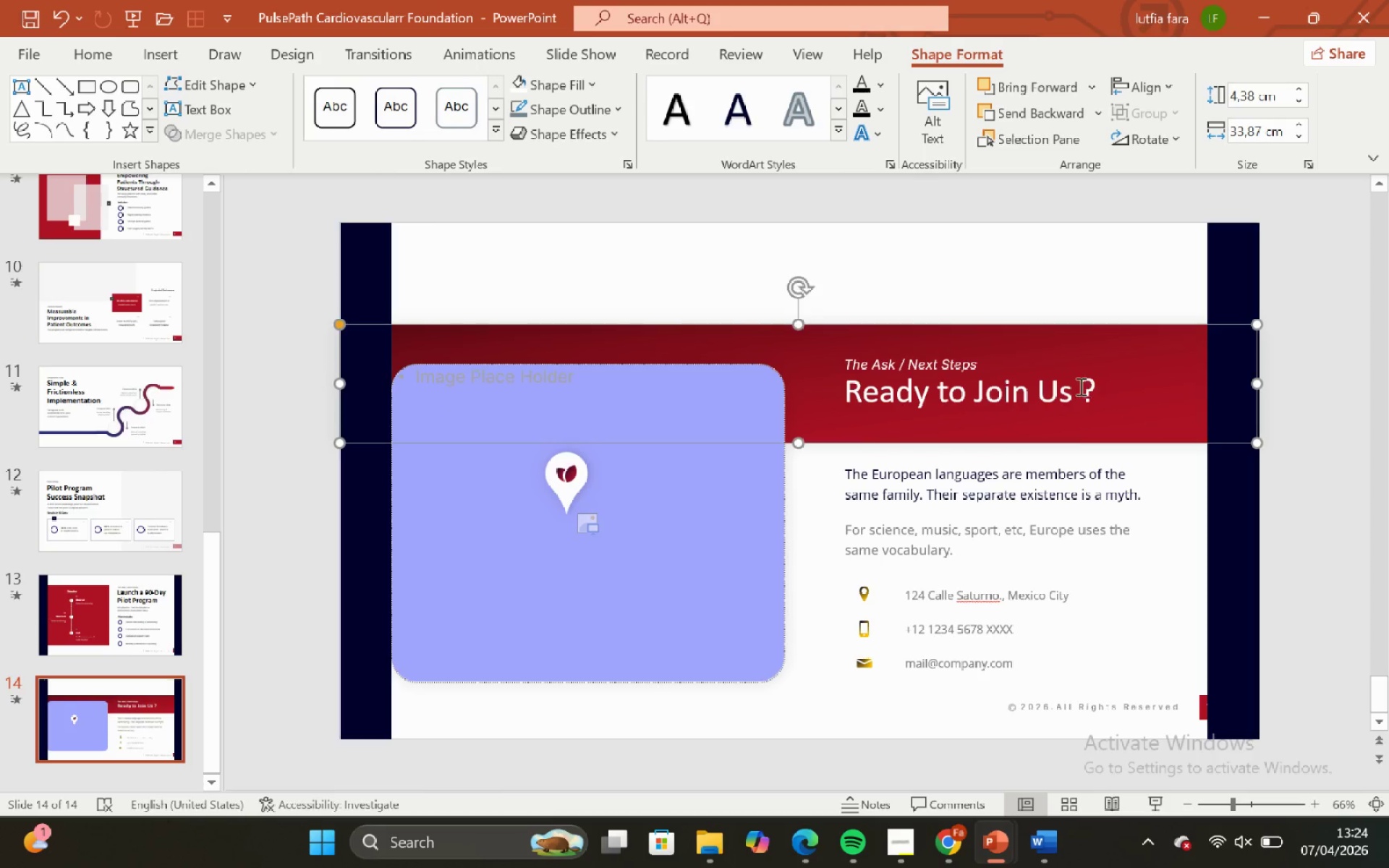 
left_click([1079, 386])
 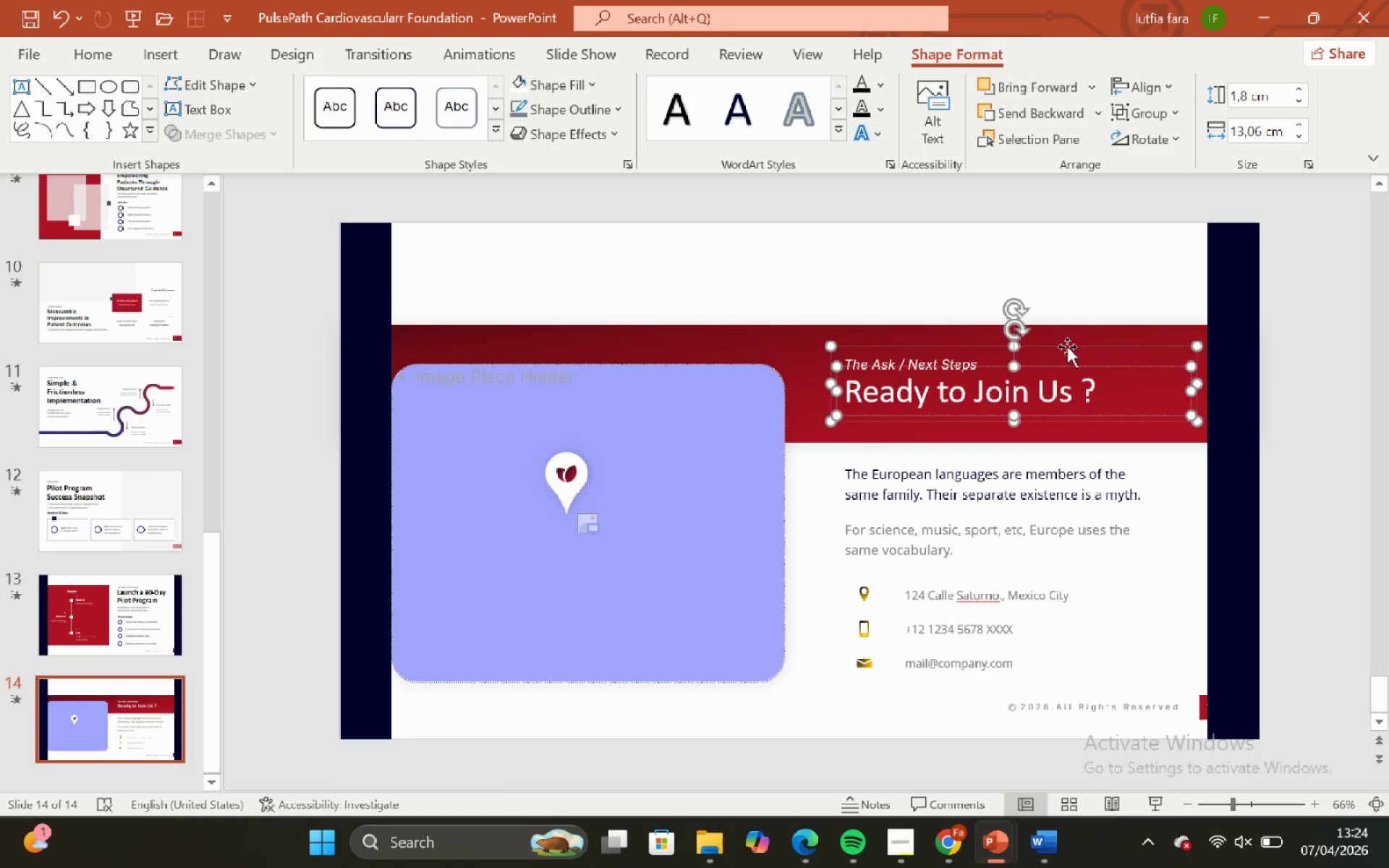 
left_click([1067, 346])
 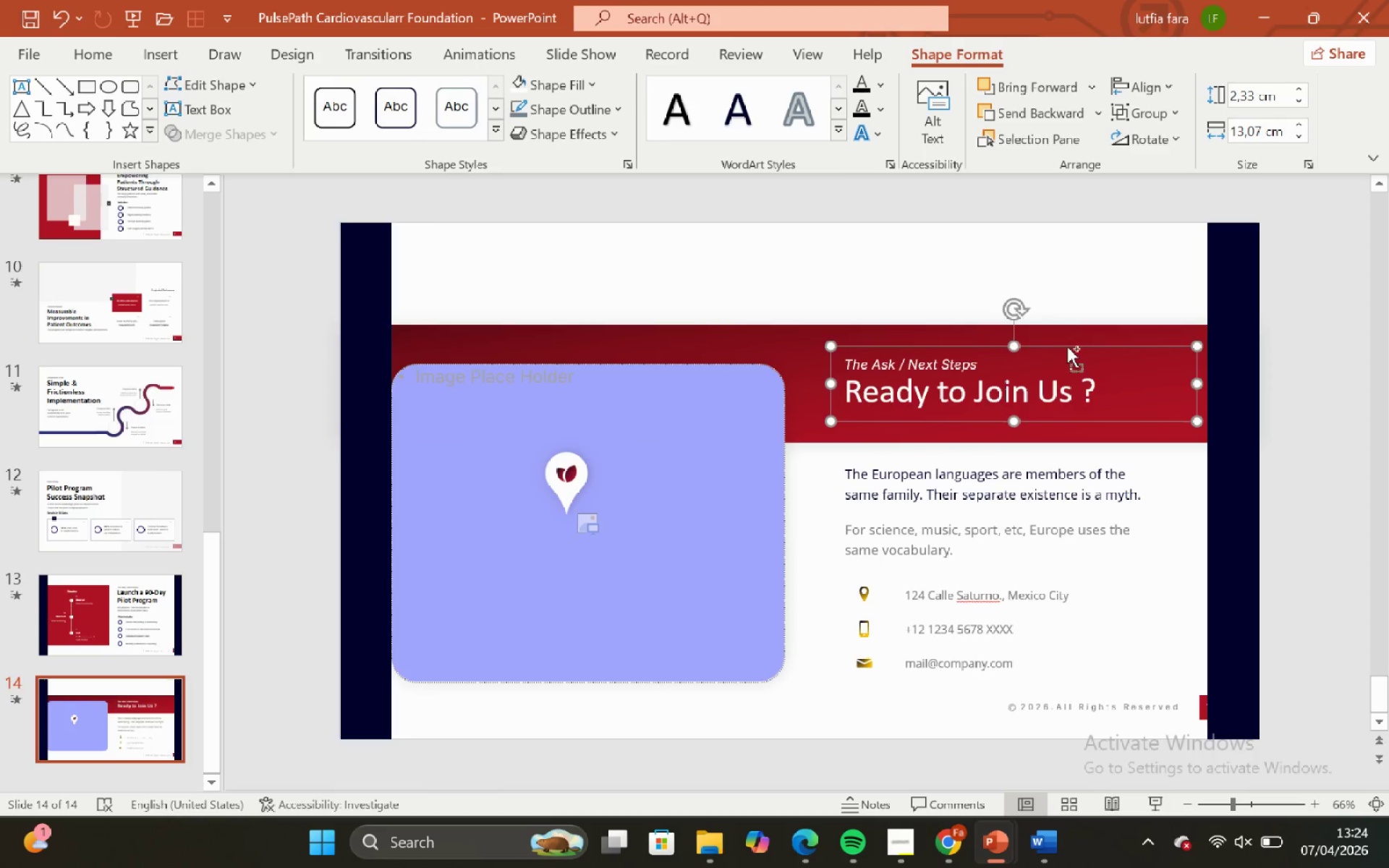 
key(Control+Shift+G)
 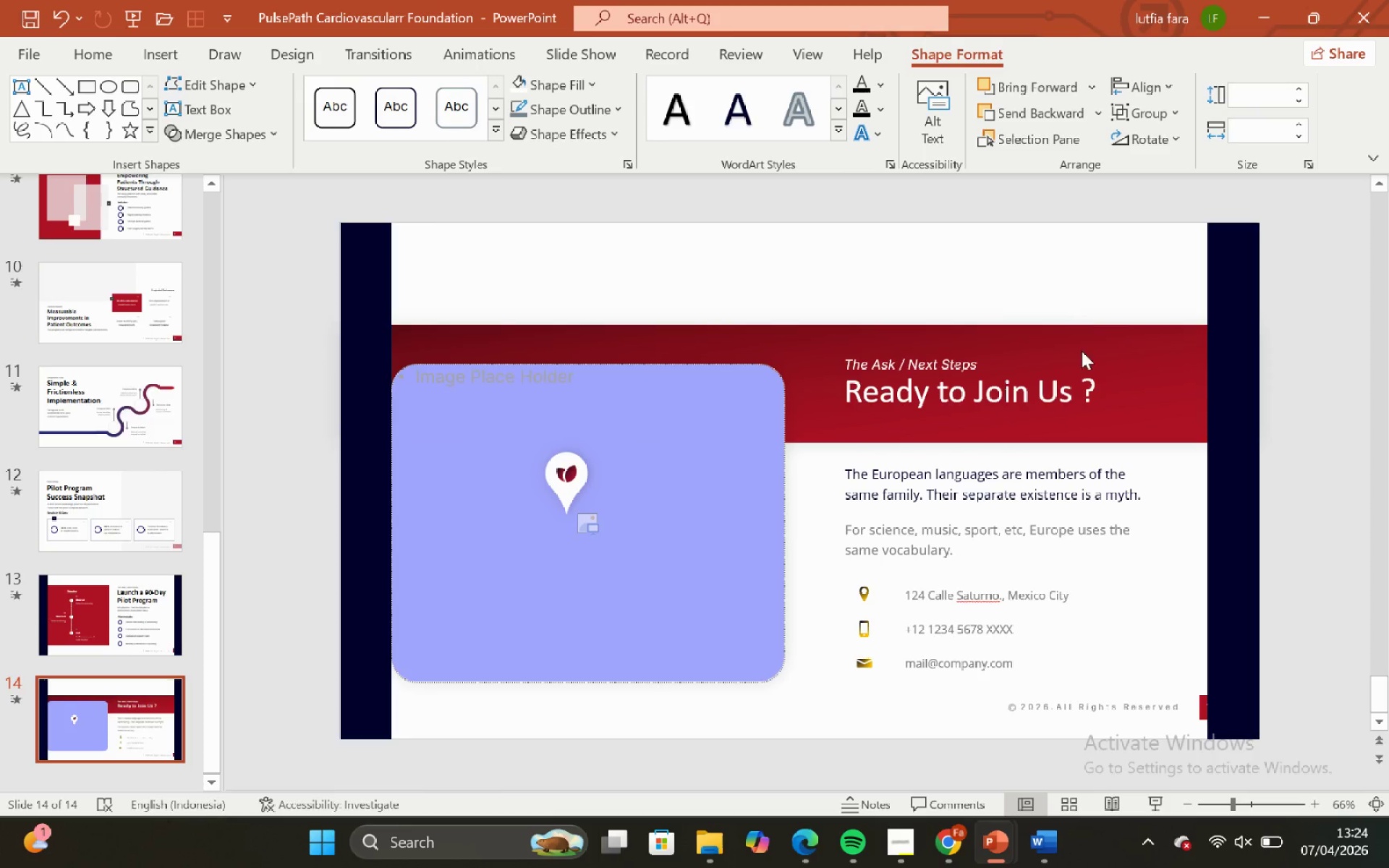 
left_click([1089, 375])
 